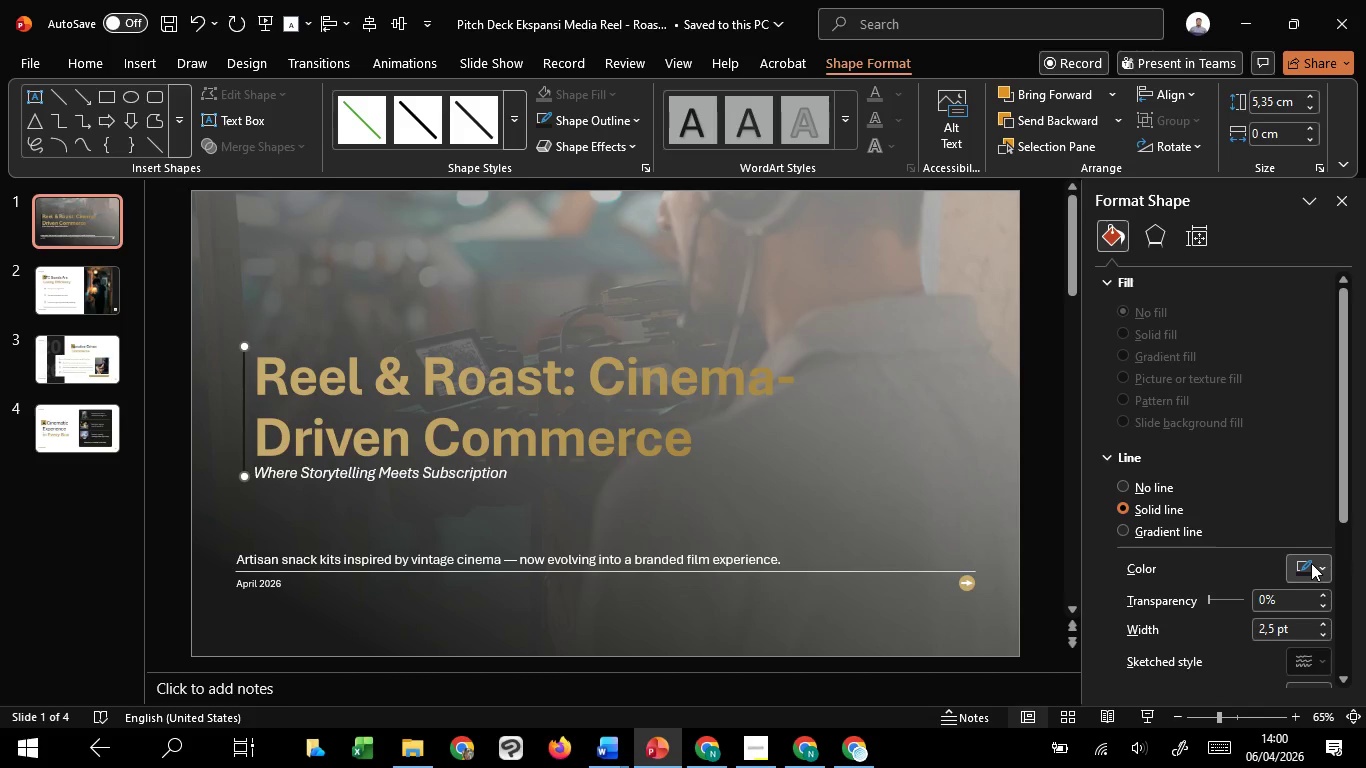 
left_click([1311, 563])
 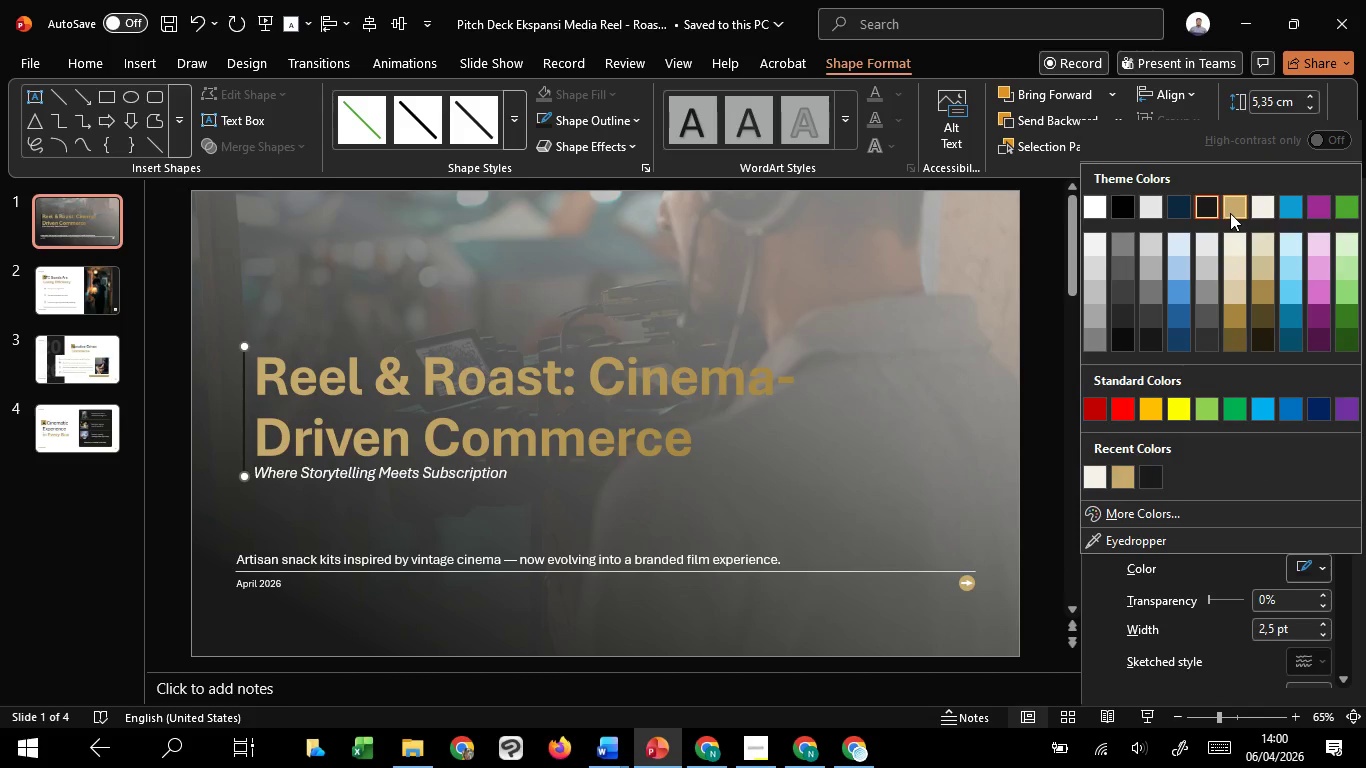 
left_click([1232, 209])
 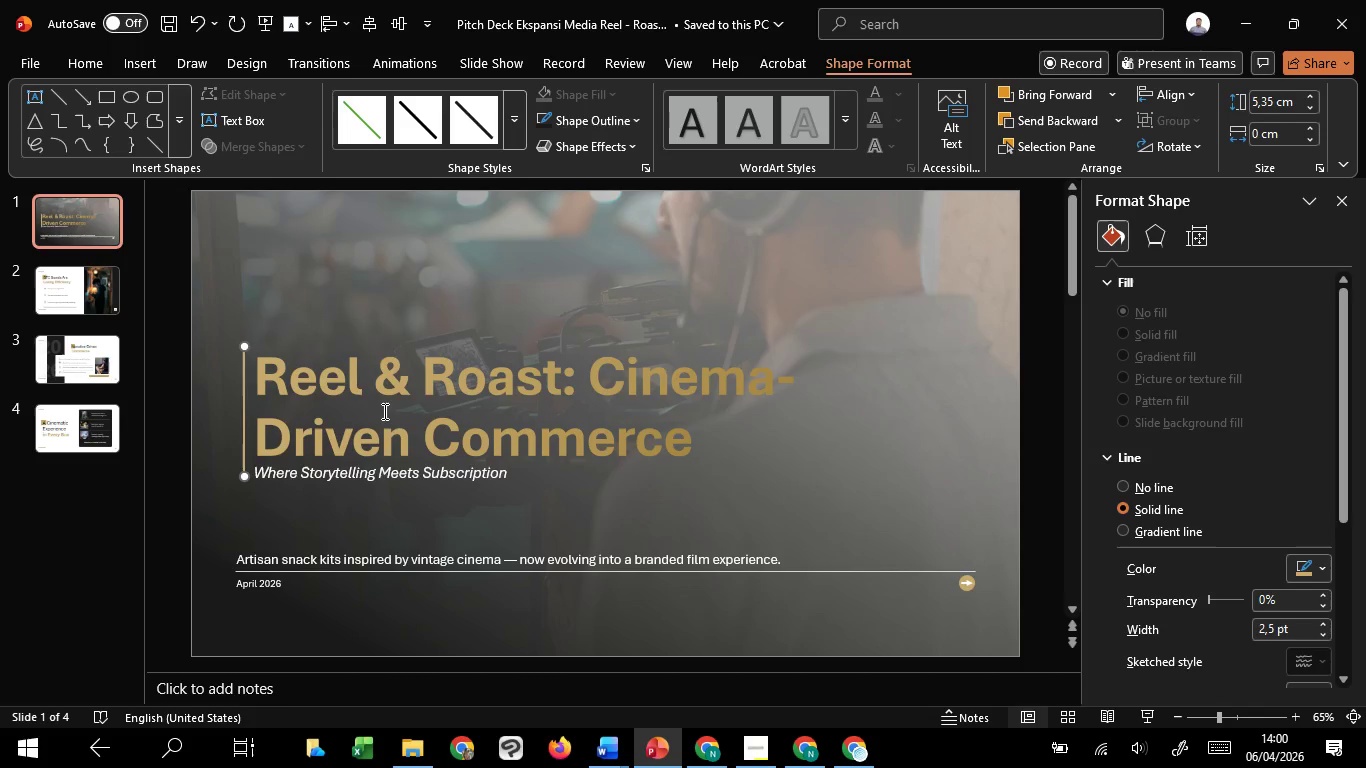 
left_click([383, 410])
 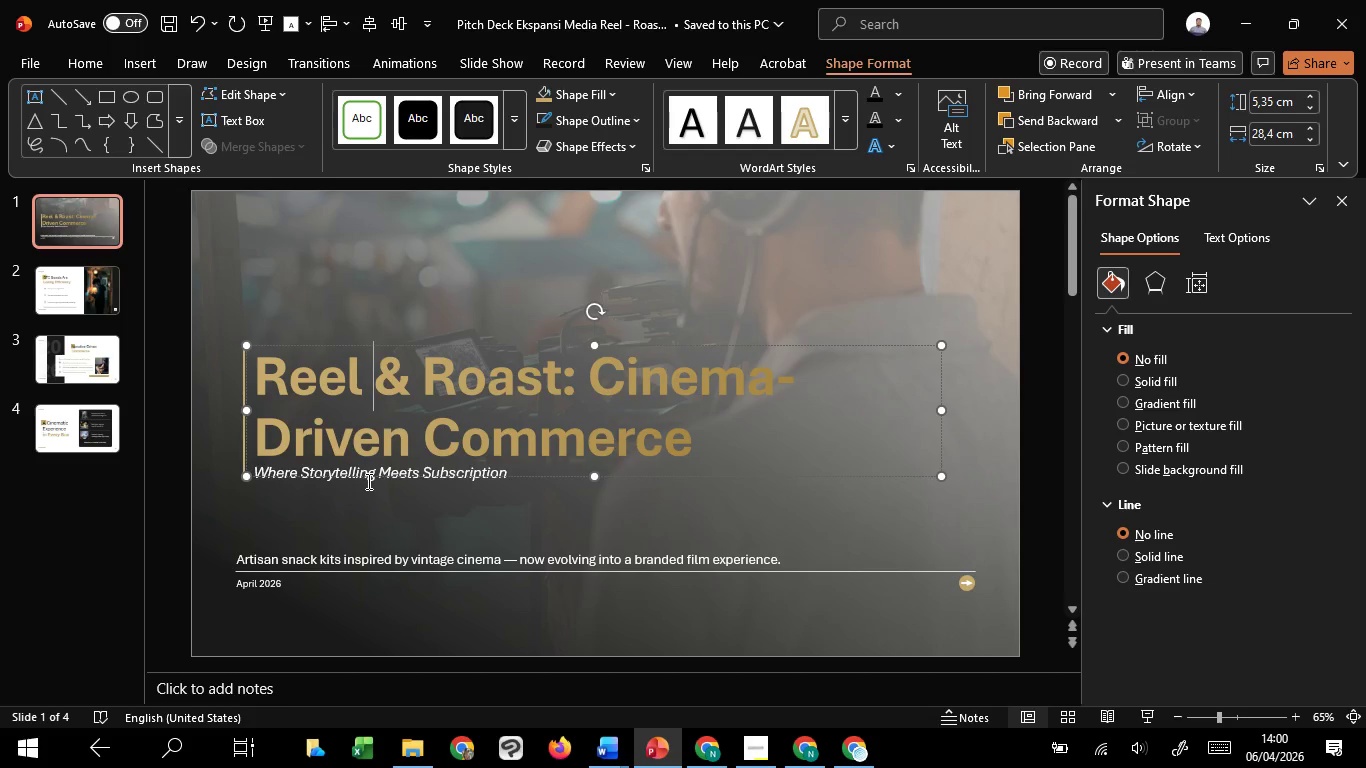 
hold_key(key=ShiftLeft, duration=1.52)
left_click([367, 481])
 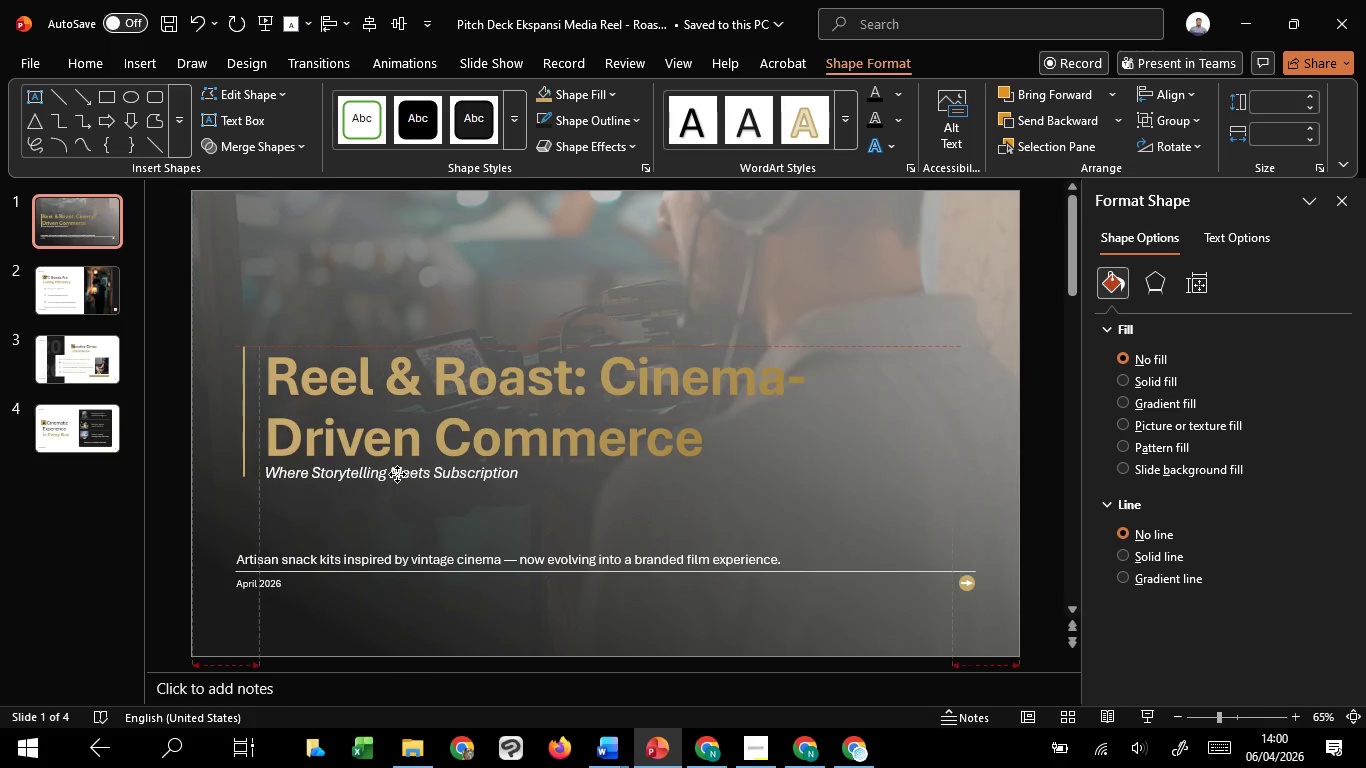 
hold_key(key=ShiftLeft, duration=1.22)
 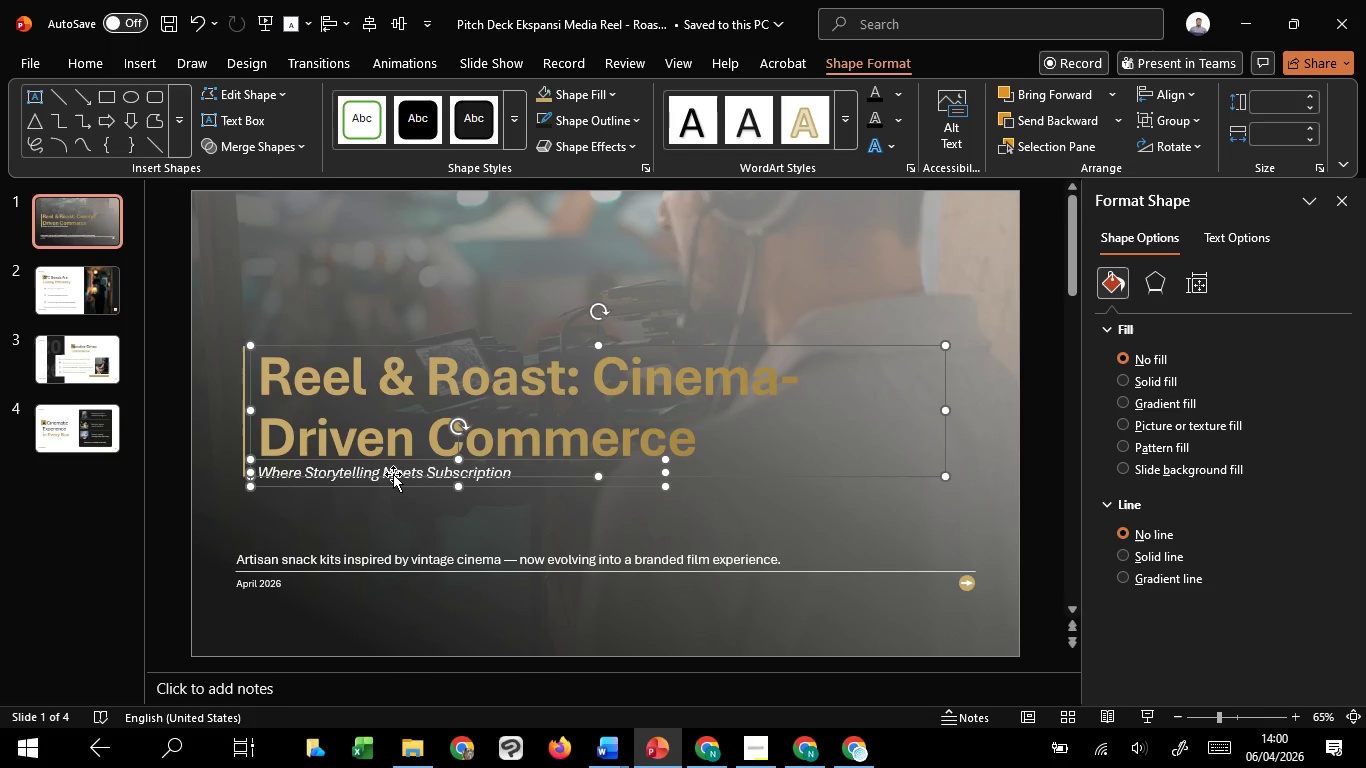 
key(ArrowUp)
 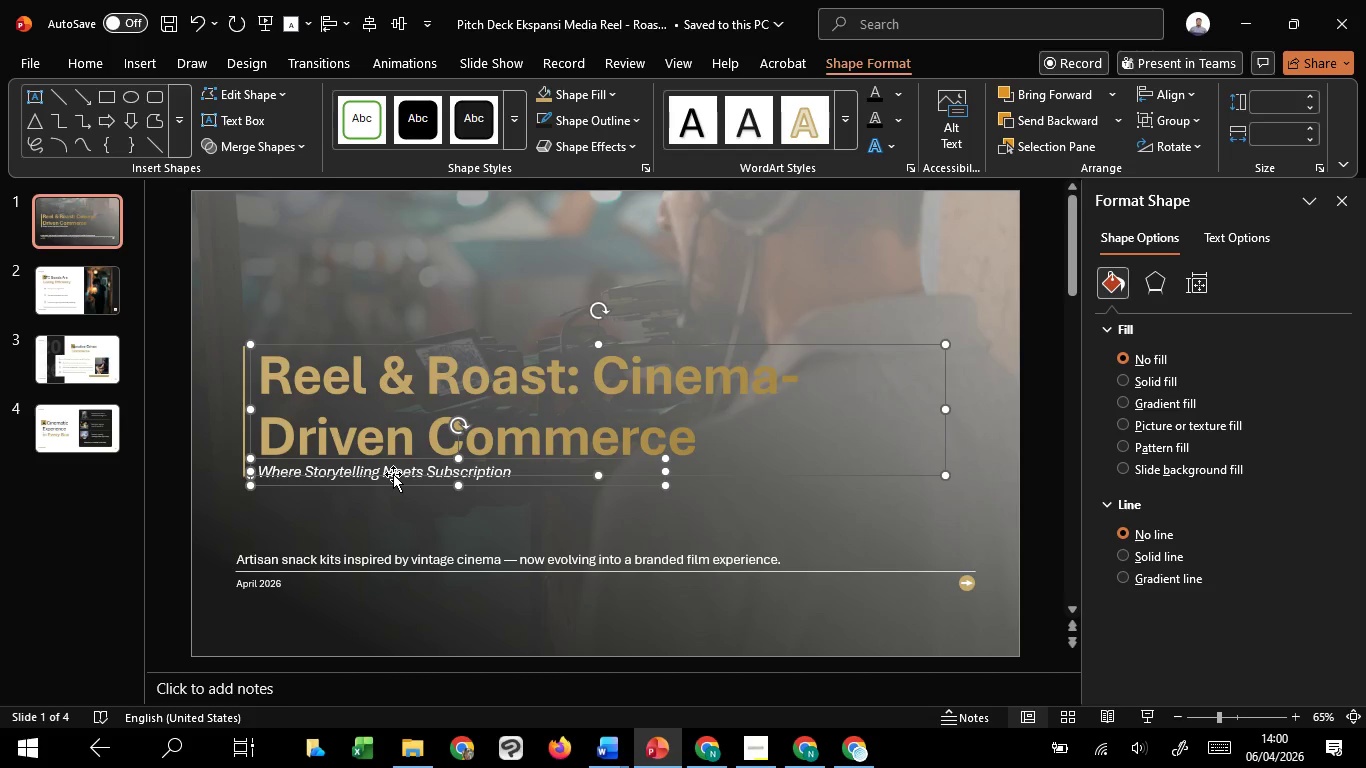 
key(ArrowUp)
 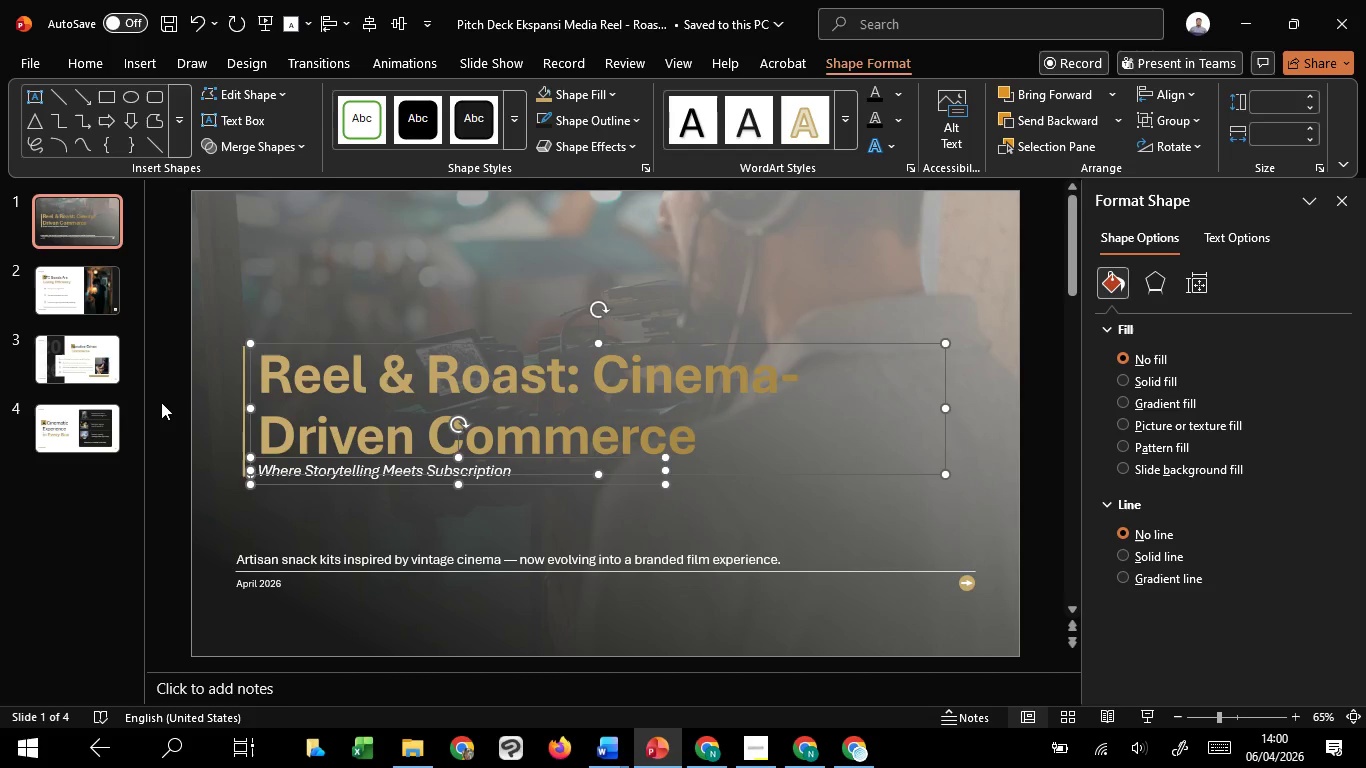 
left_click([161, 402])
 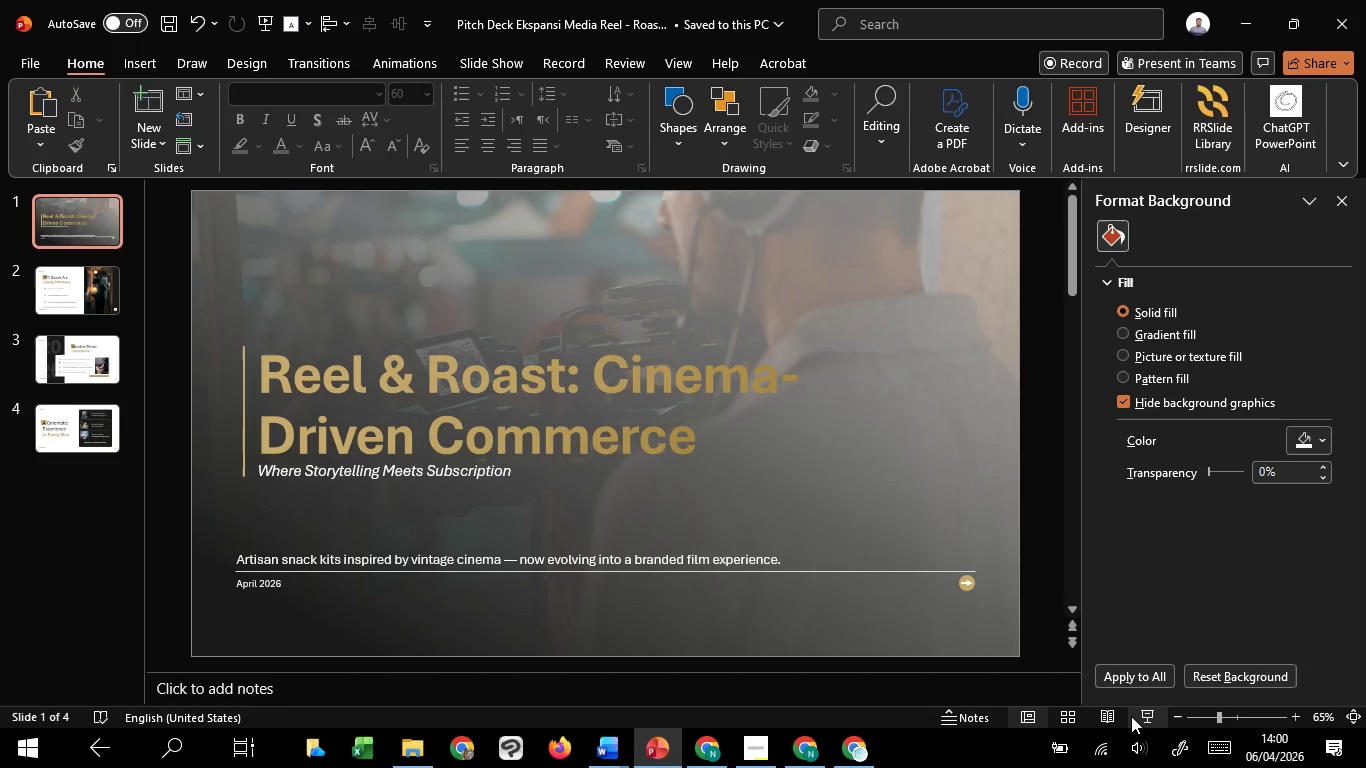 
left_click([1149, 715])
 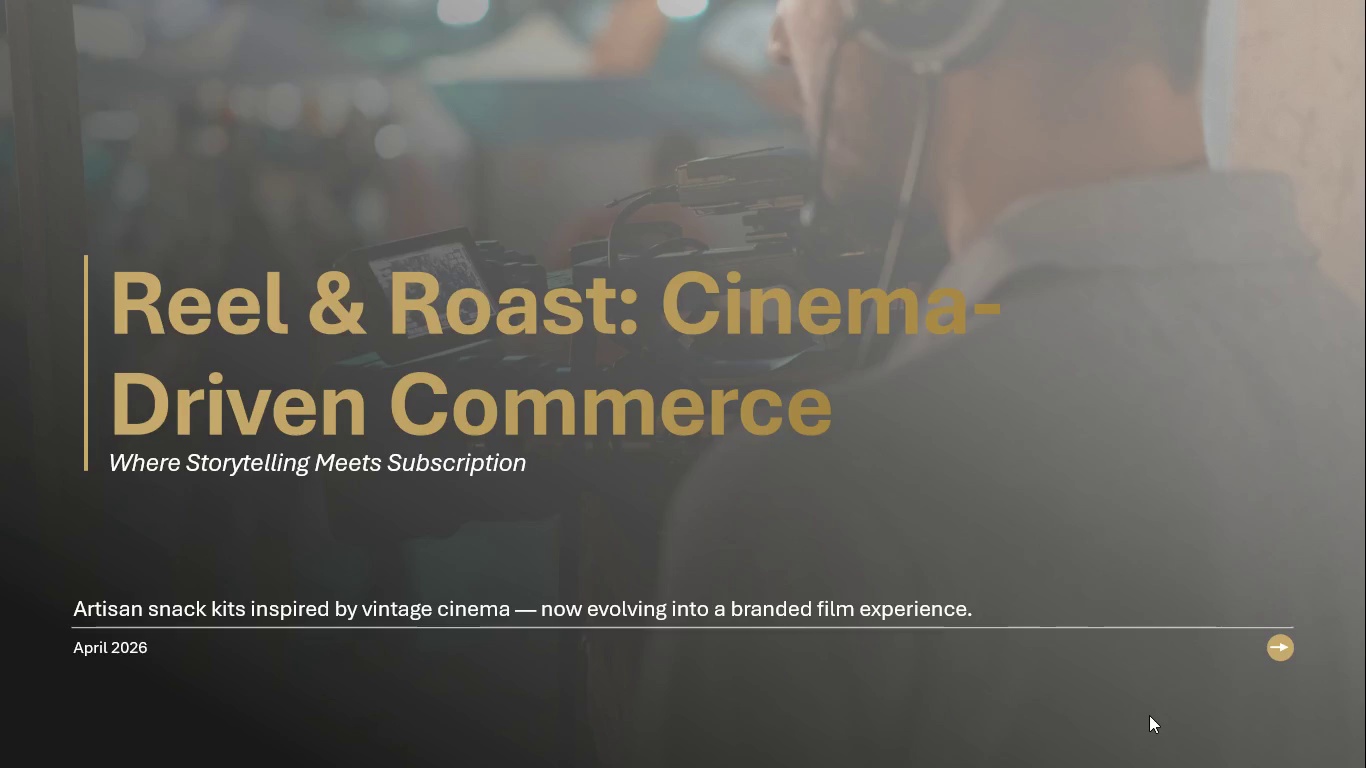 
key(Escape)
 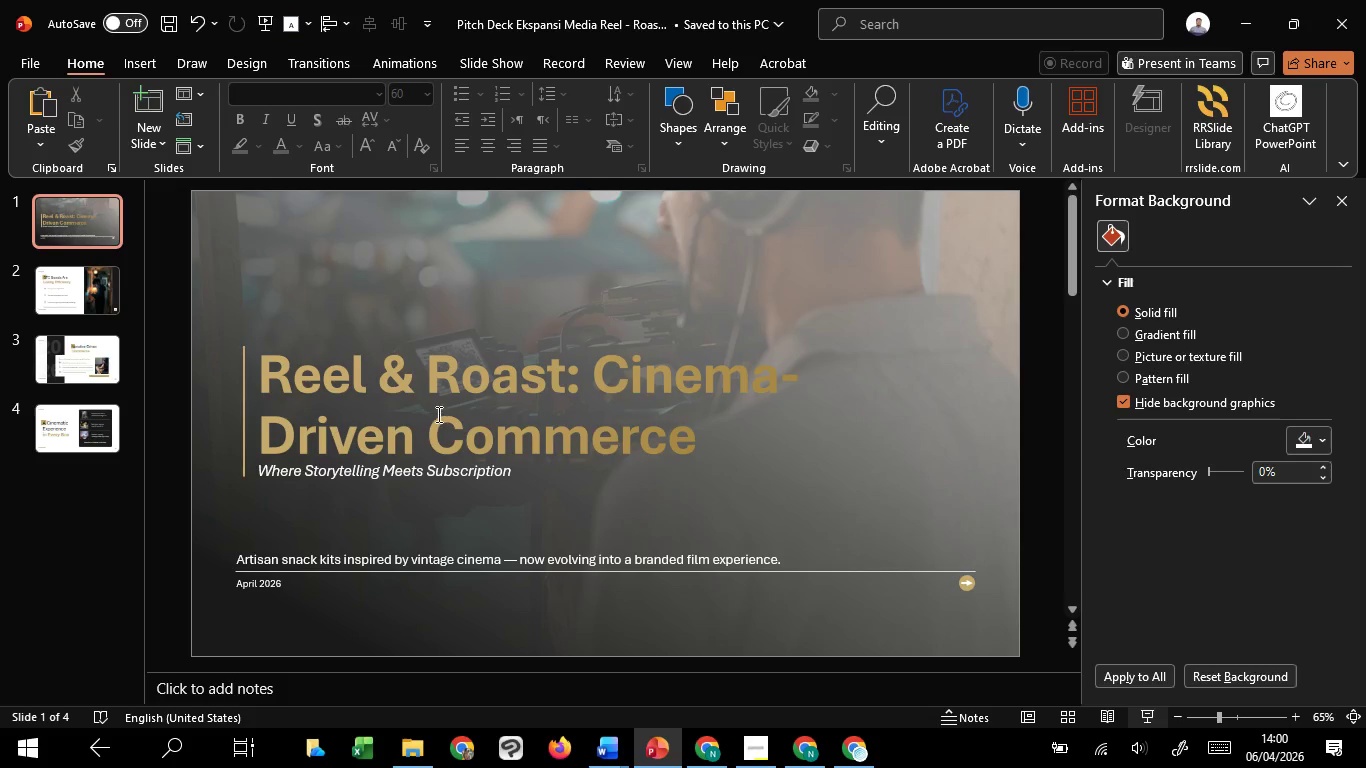 
left_click([437, 414])
 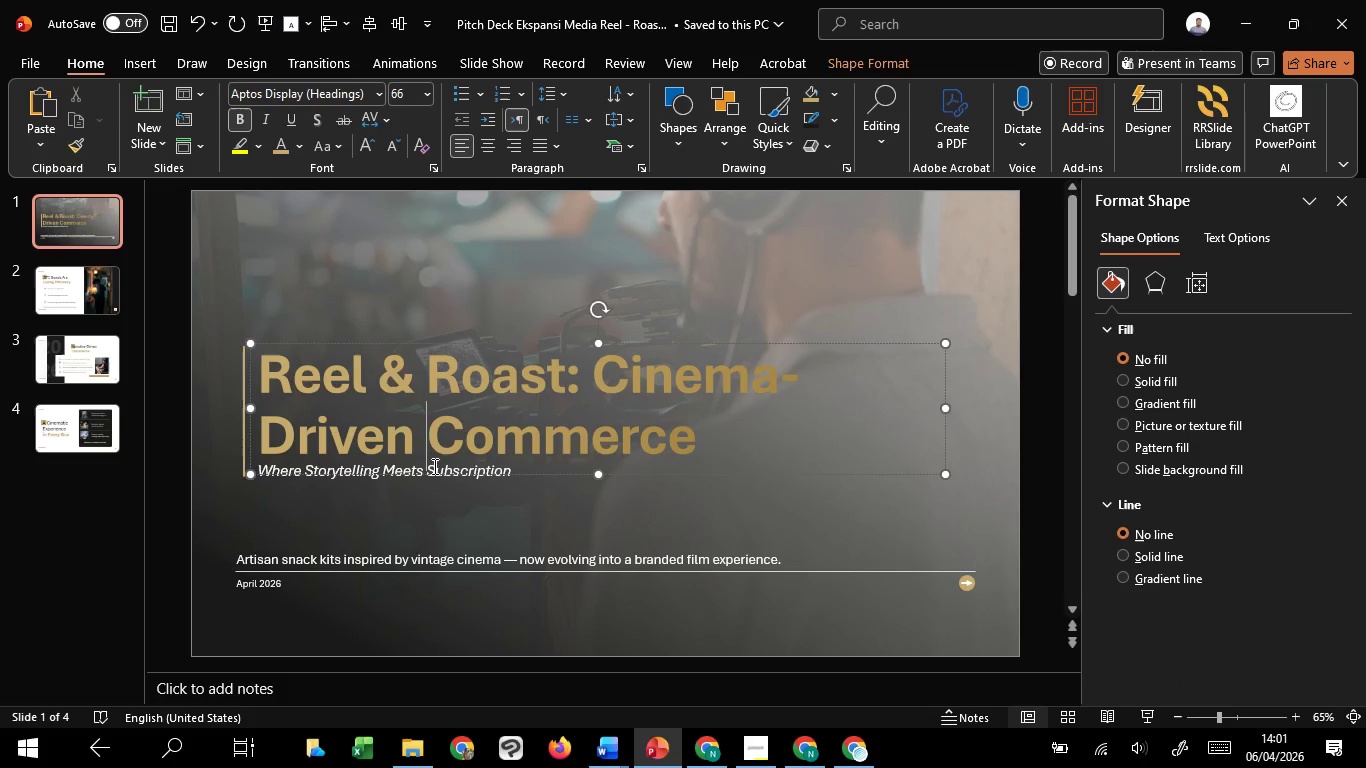 
hold_key(key=ShiftLeft, duration=1.52)
left_click([407, 478])
 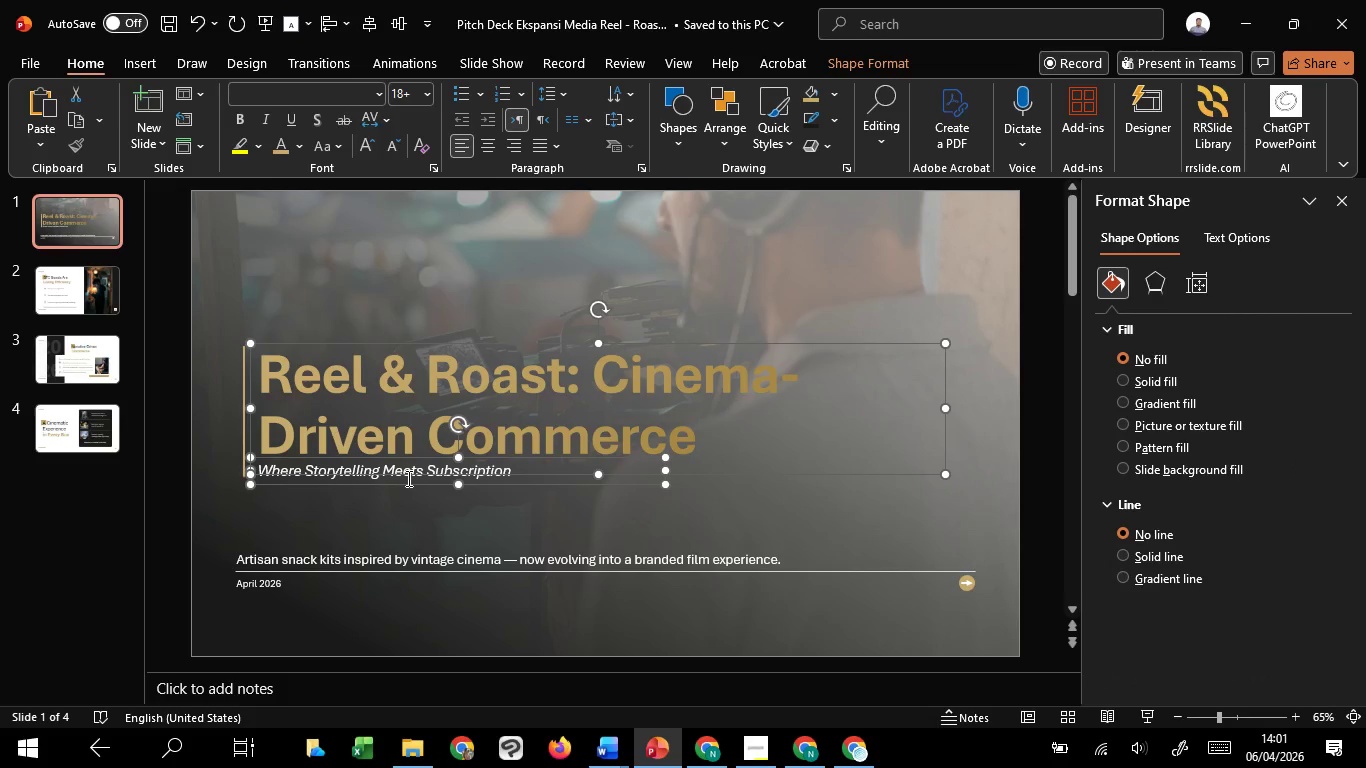 
hold_key(key=ShiftLeft, duration=0.44)
 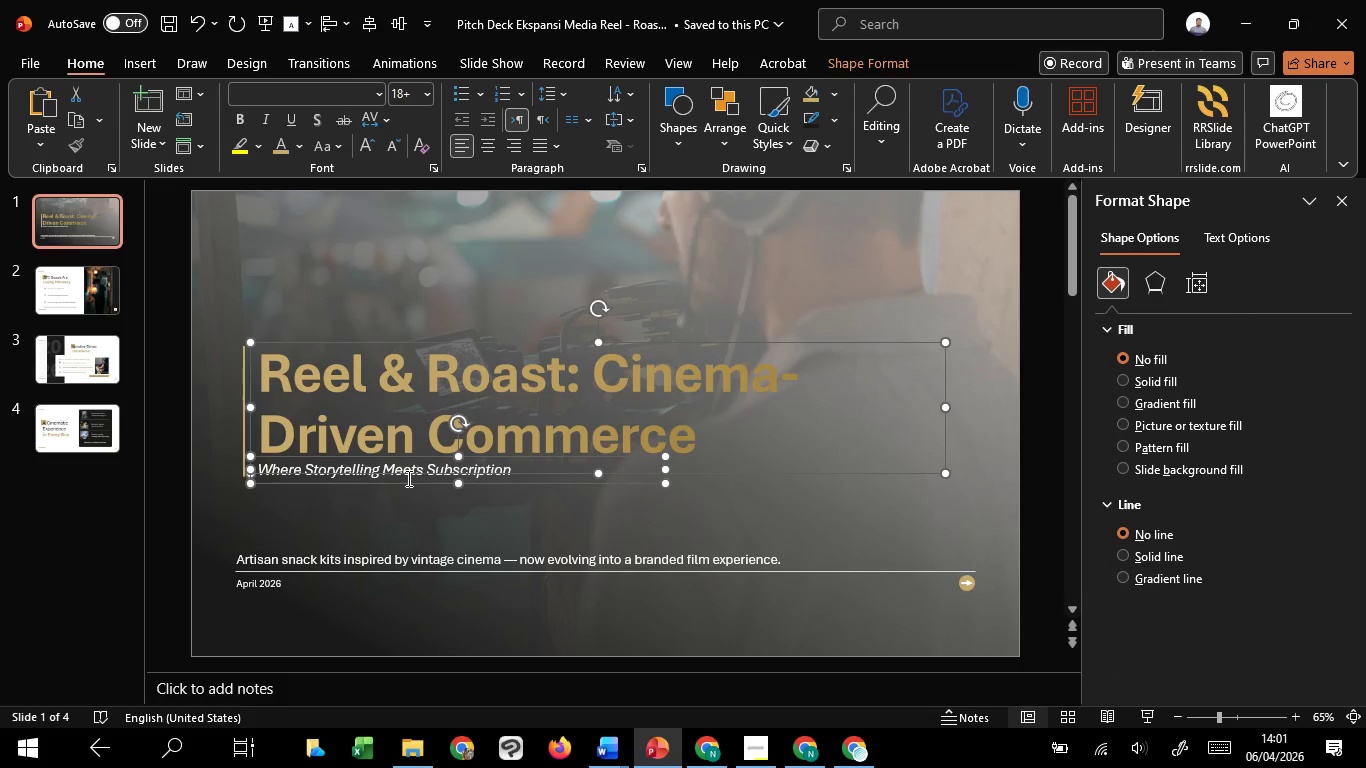 
hold_key(key=ShiftLeft, duration=5.05)
 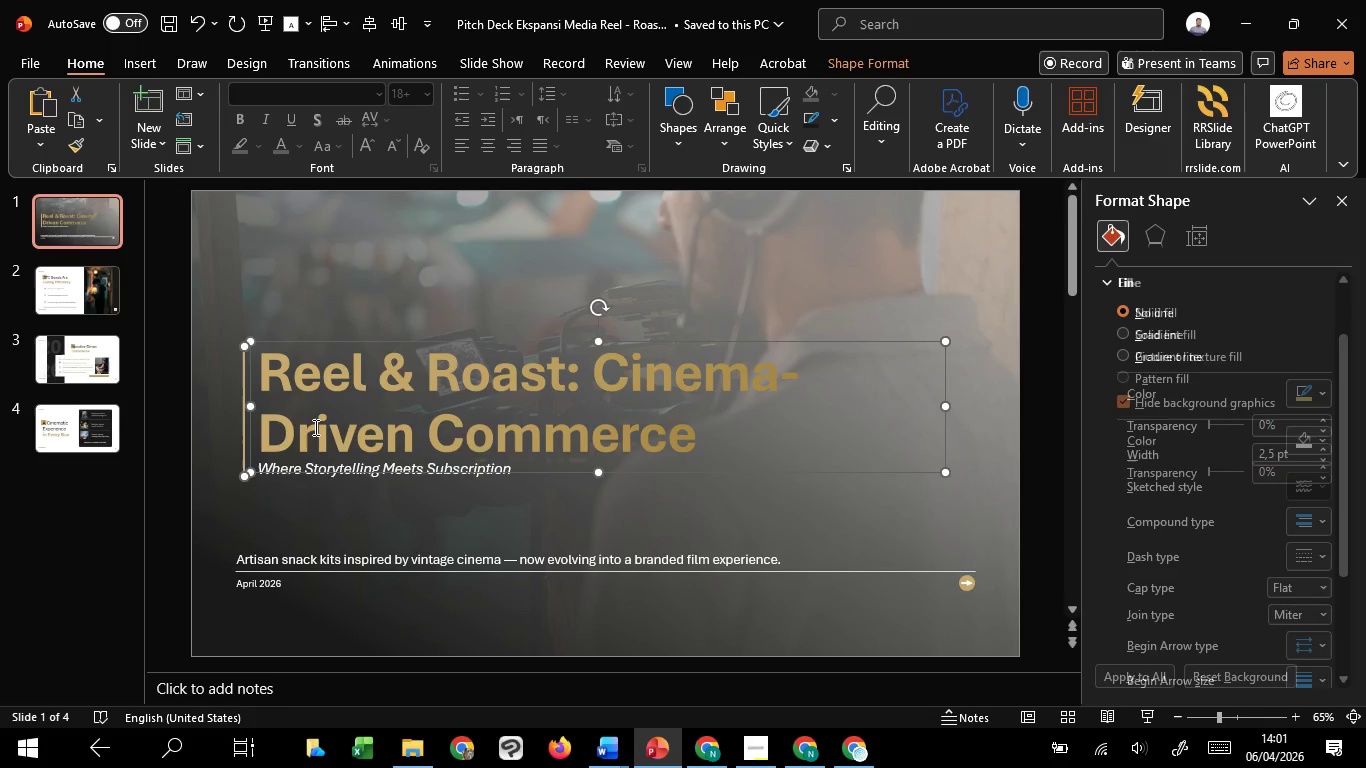 
key(ArrowUp)
 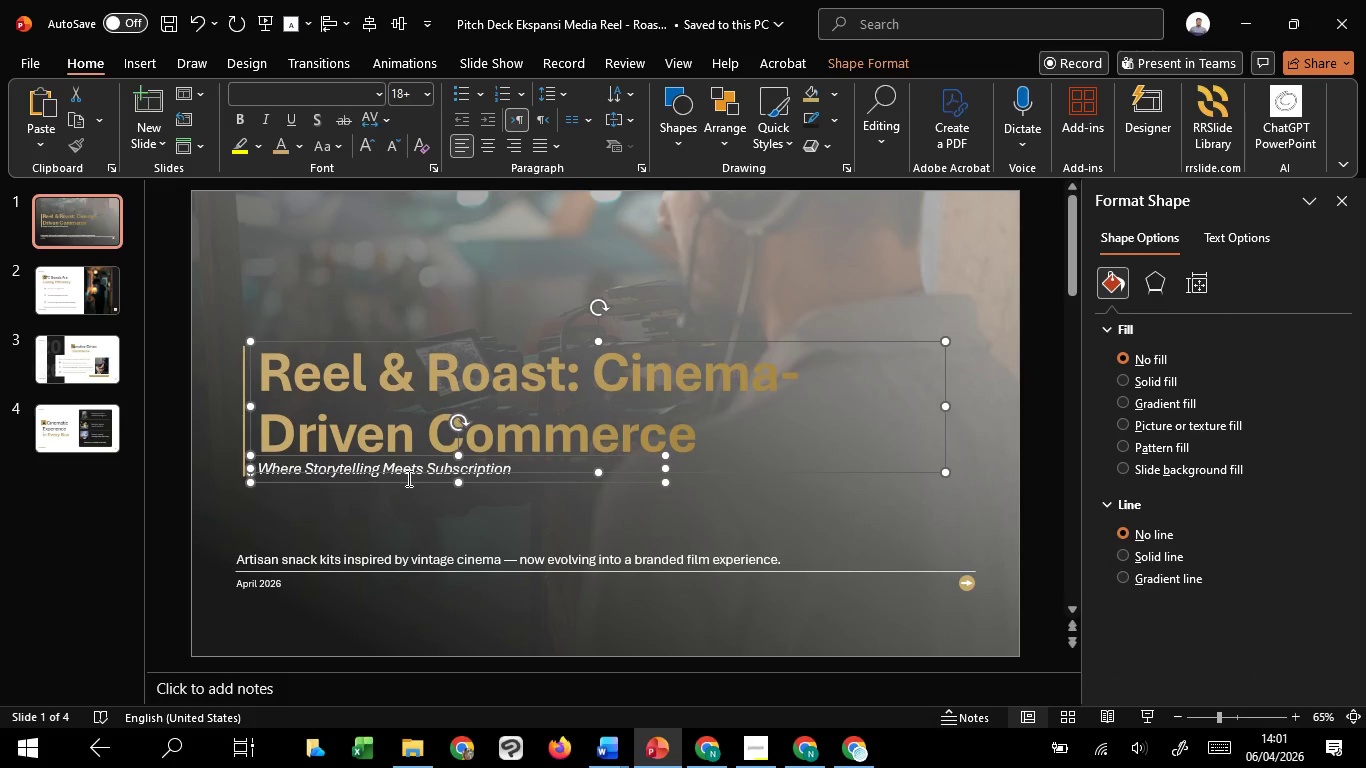 
key(ArrowUp)
 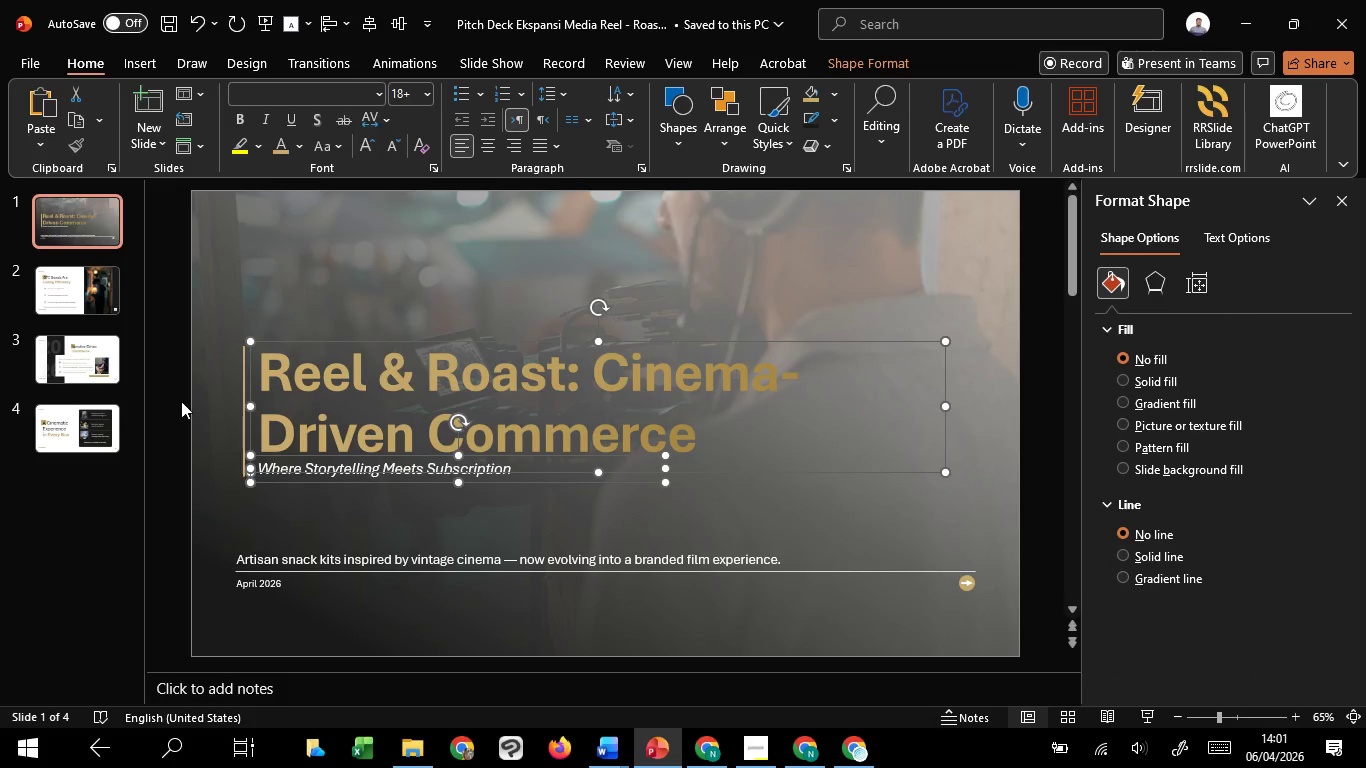 
left_click([174, 396])
 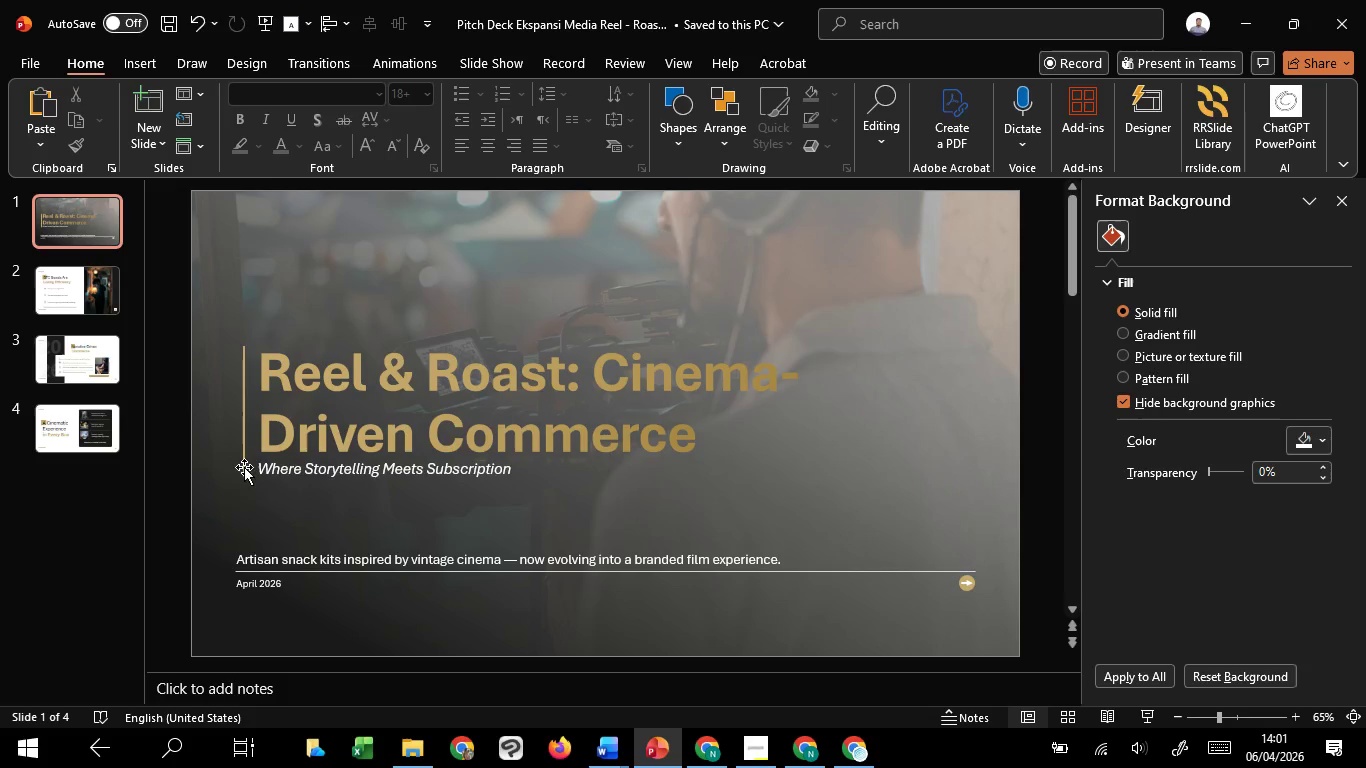 
left_click([244, 433])
 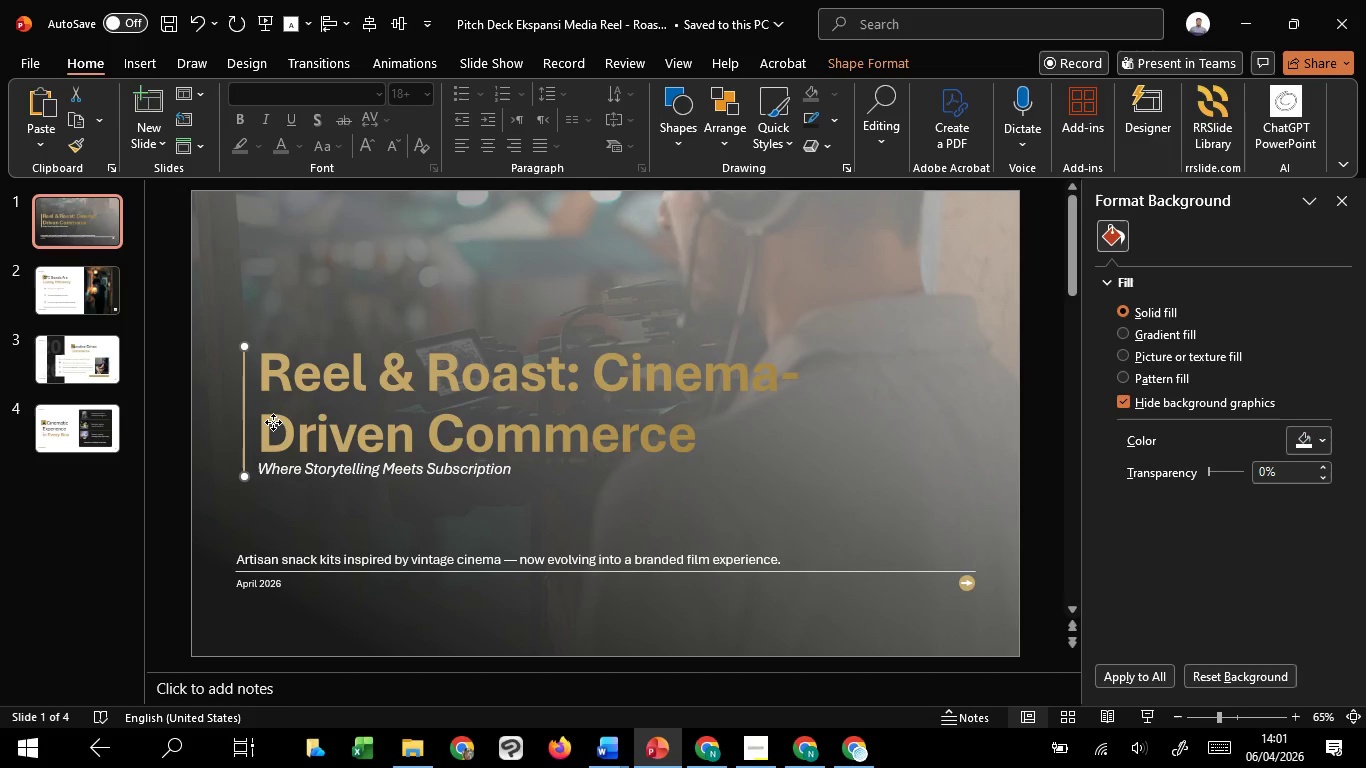 
hold_key(key=ShiftLeft, duration=1.33)
left_click([275, 421])
 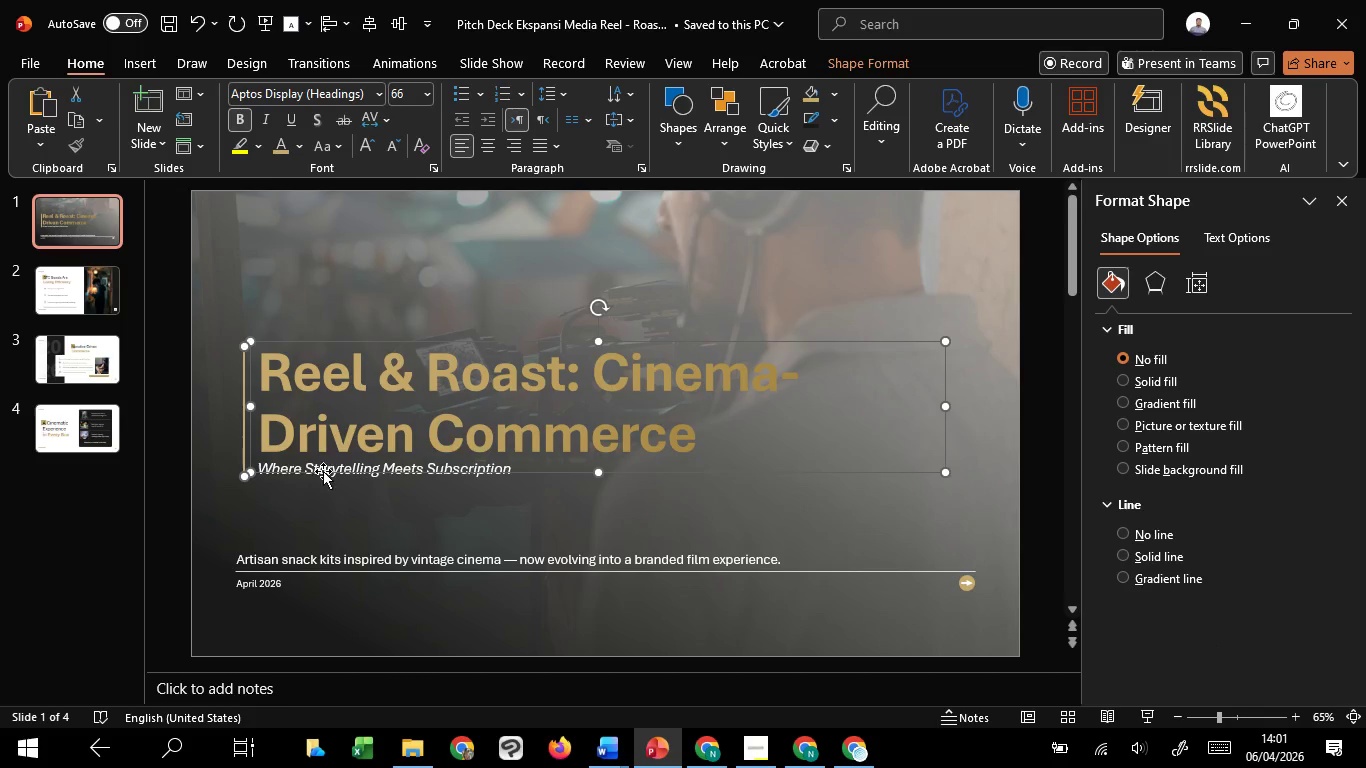 
left_click([322, 475])
 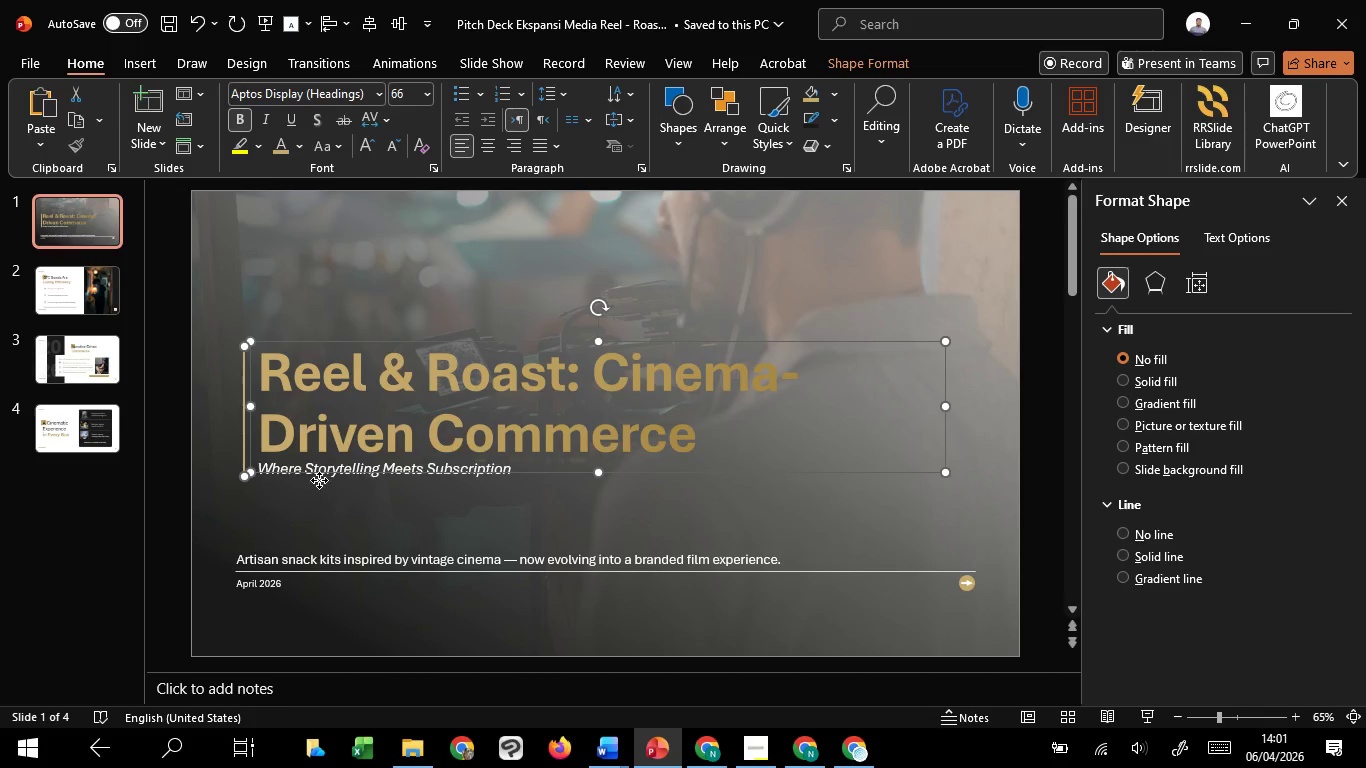 
left_click([319, 480])
 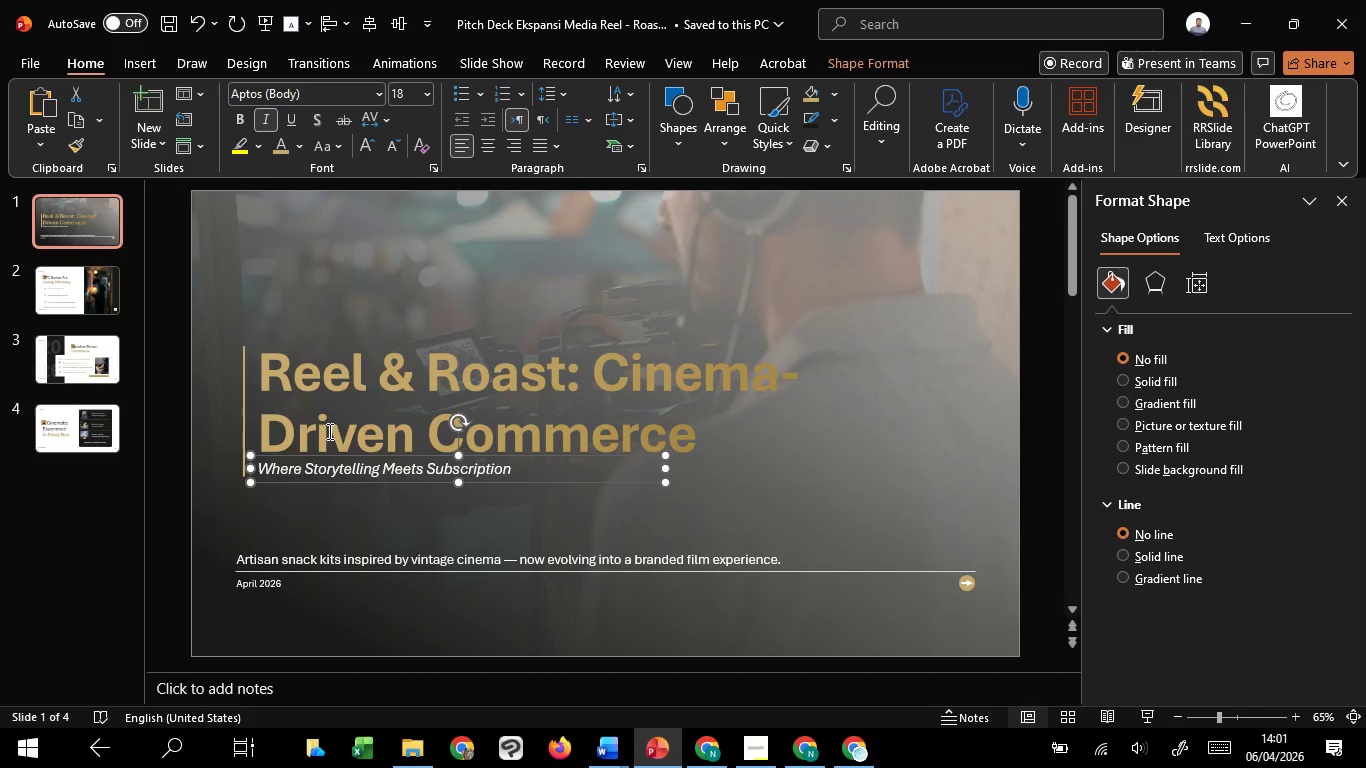 
hold_key(key=ShiftLeft, duration=0.52)
left_click([331, 407])
 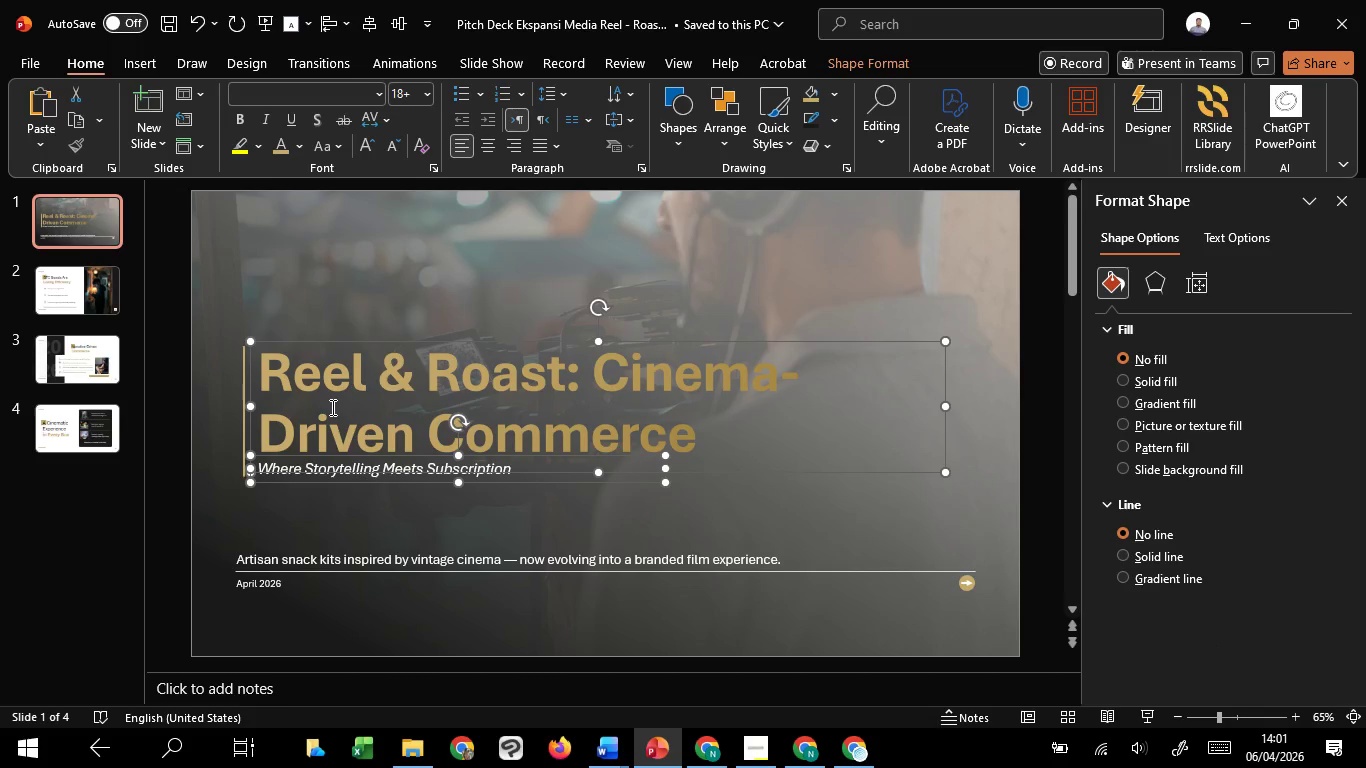 
hold_key(key=ShiftLeft, duration=1.7)
 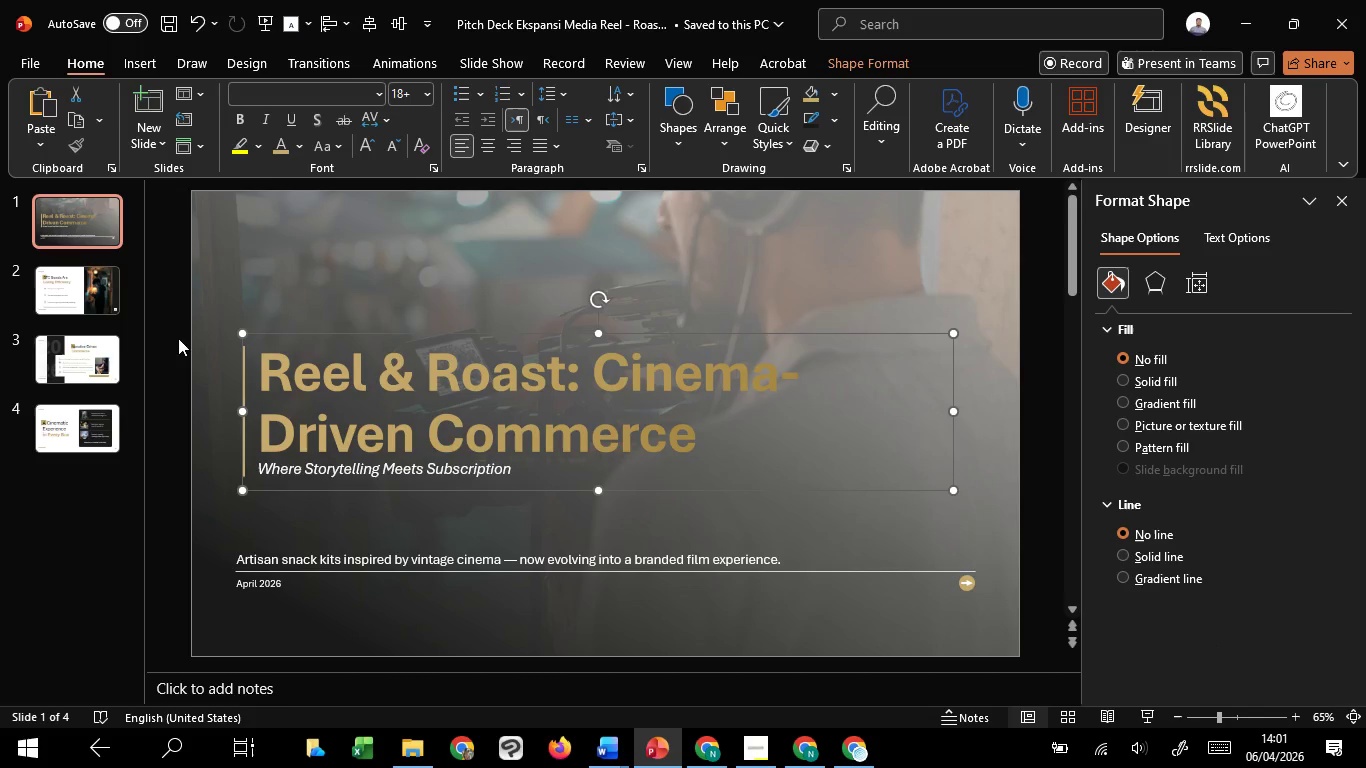 
key(Control+G)
 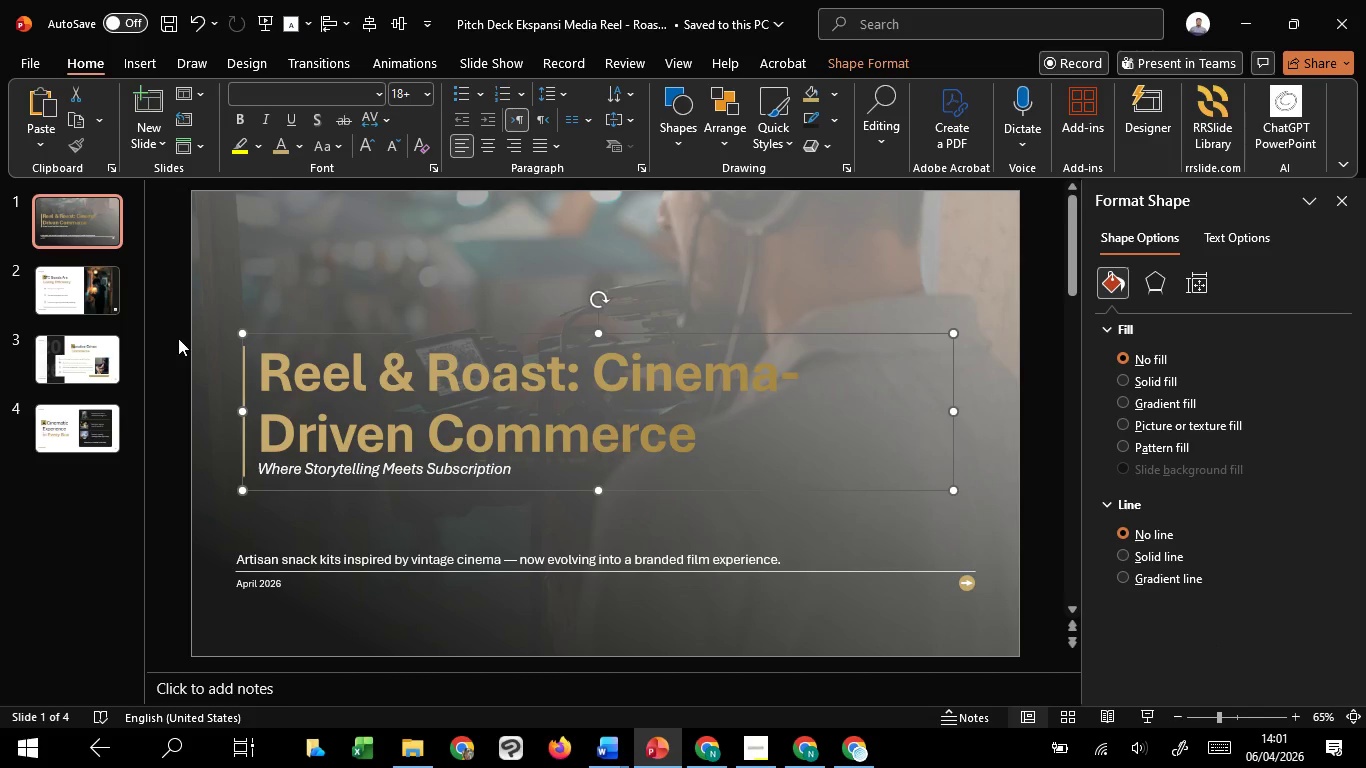 
left_click_drag(start_coordinate=[164, 318], to_coordinate=[277, 503])
 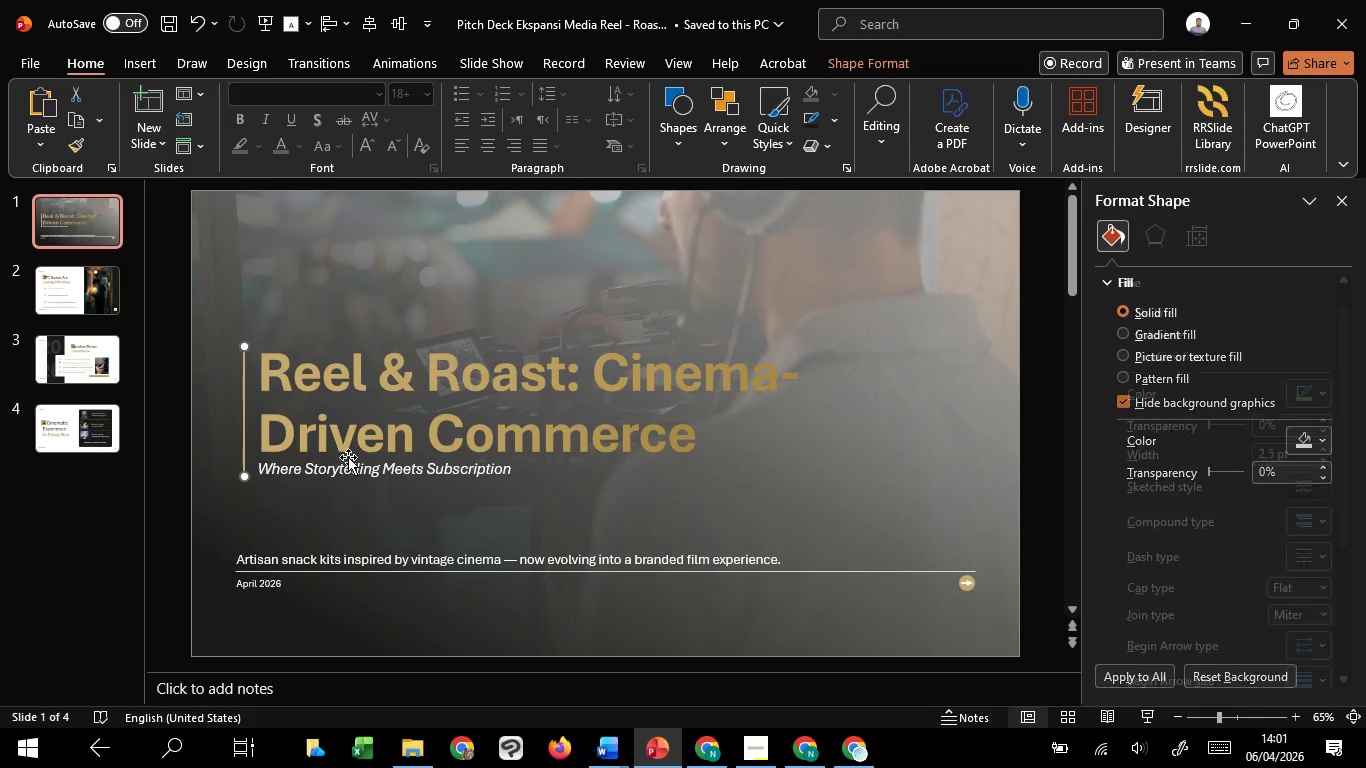 
hold_key(key=ShiftLeft, duration=0.72)
left_click([348, 457])
 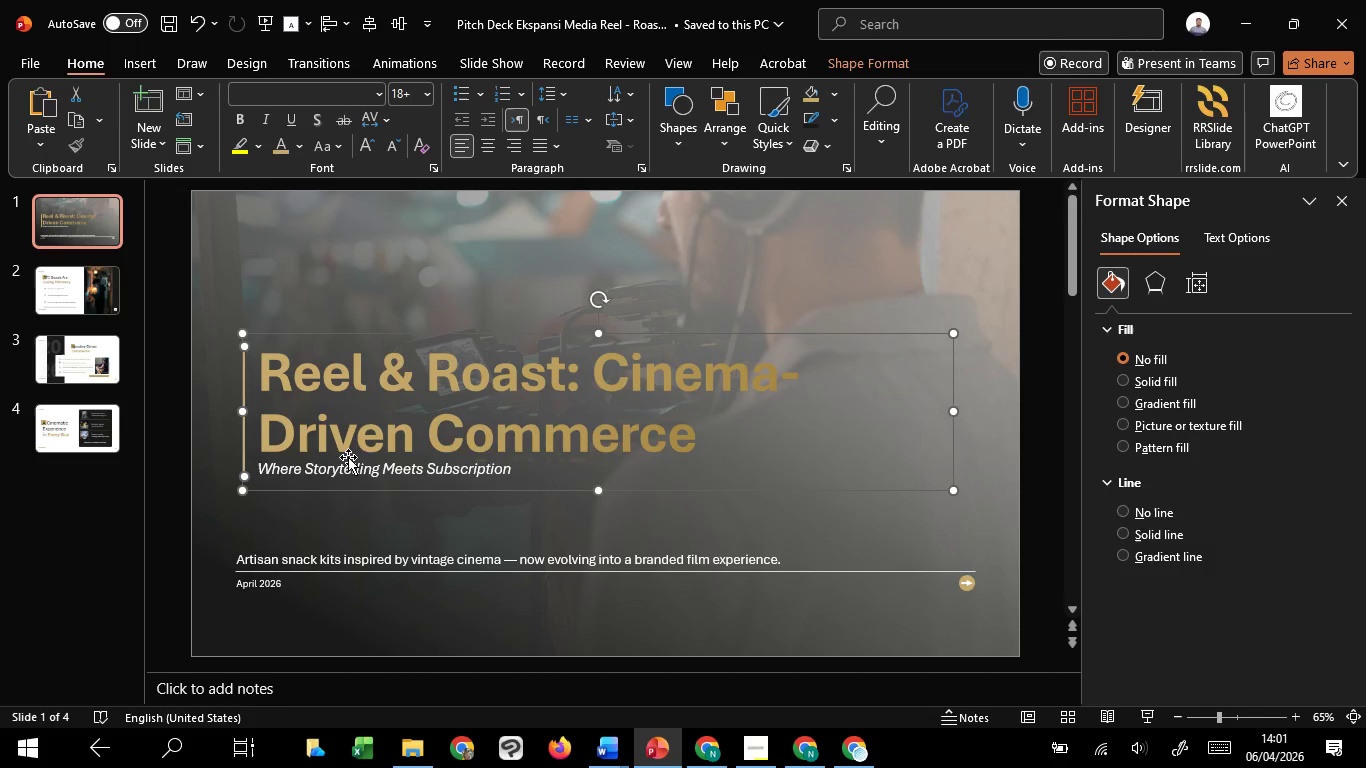 
left_click([397, 27])
 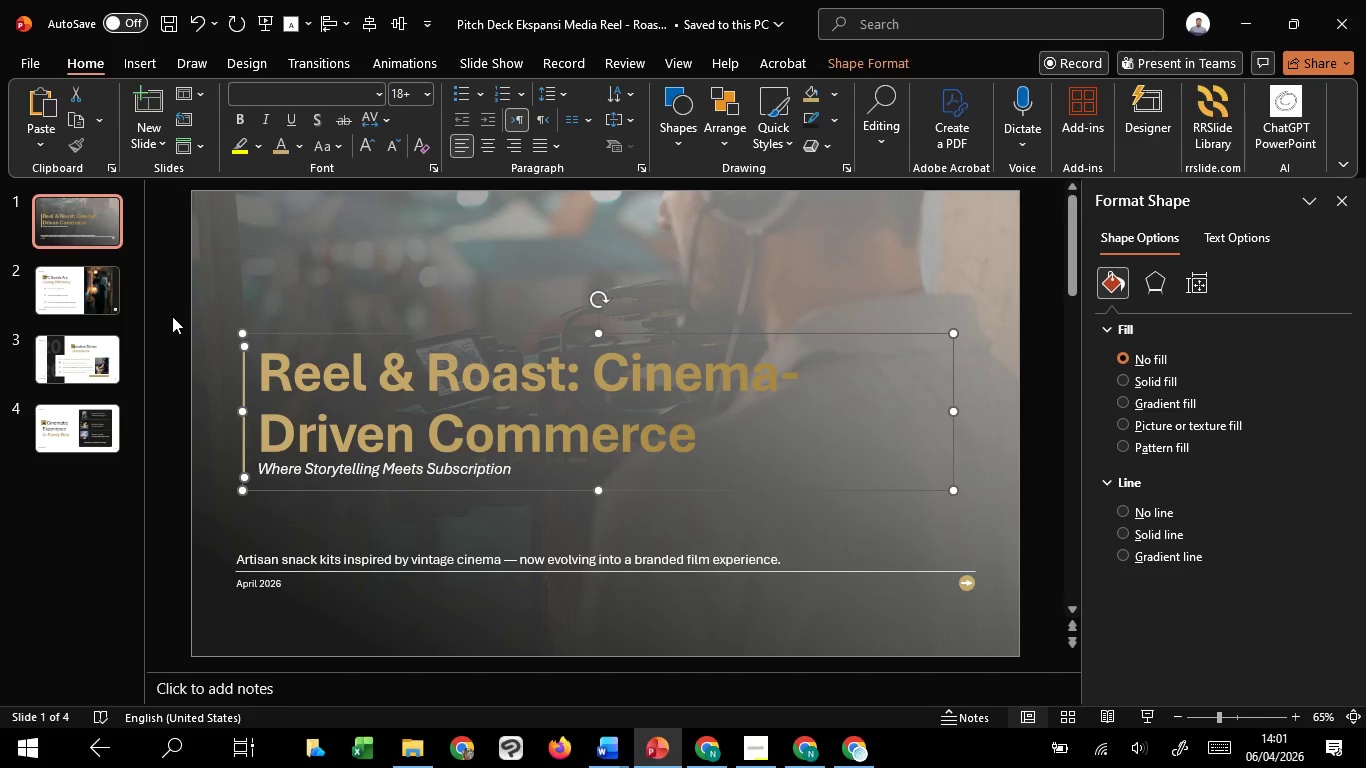 
left_click([165, 318])
 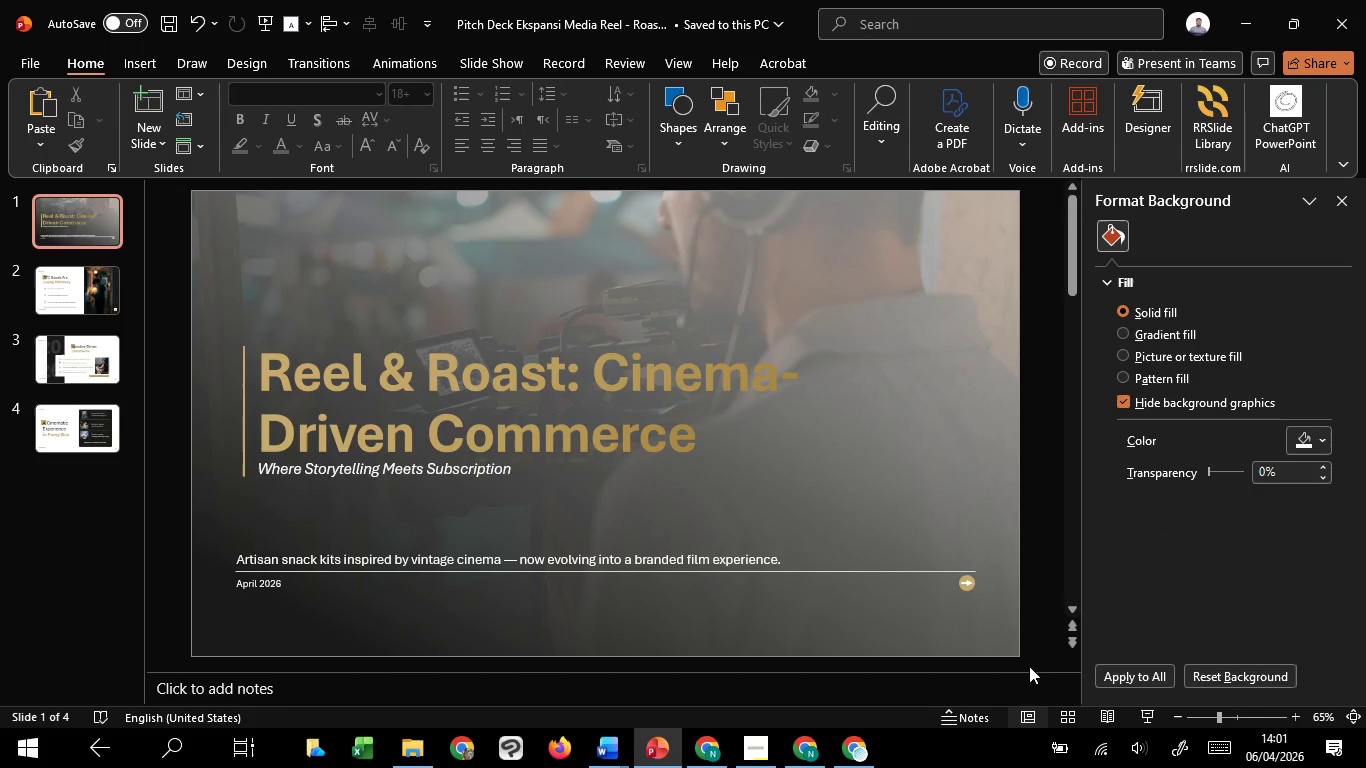 
left_click([1139, 717])
 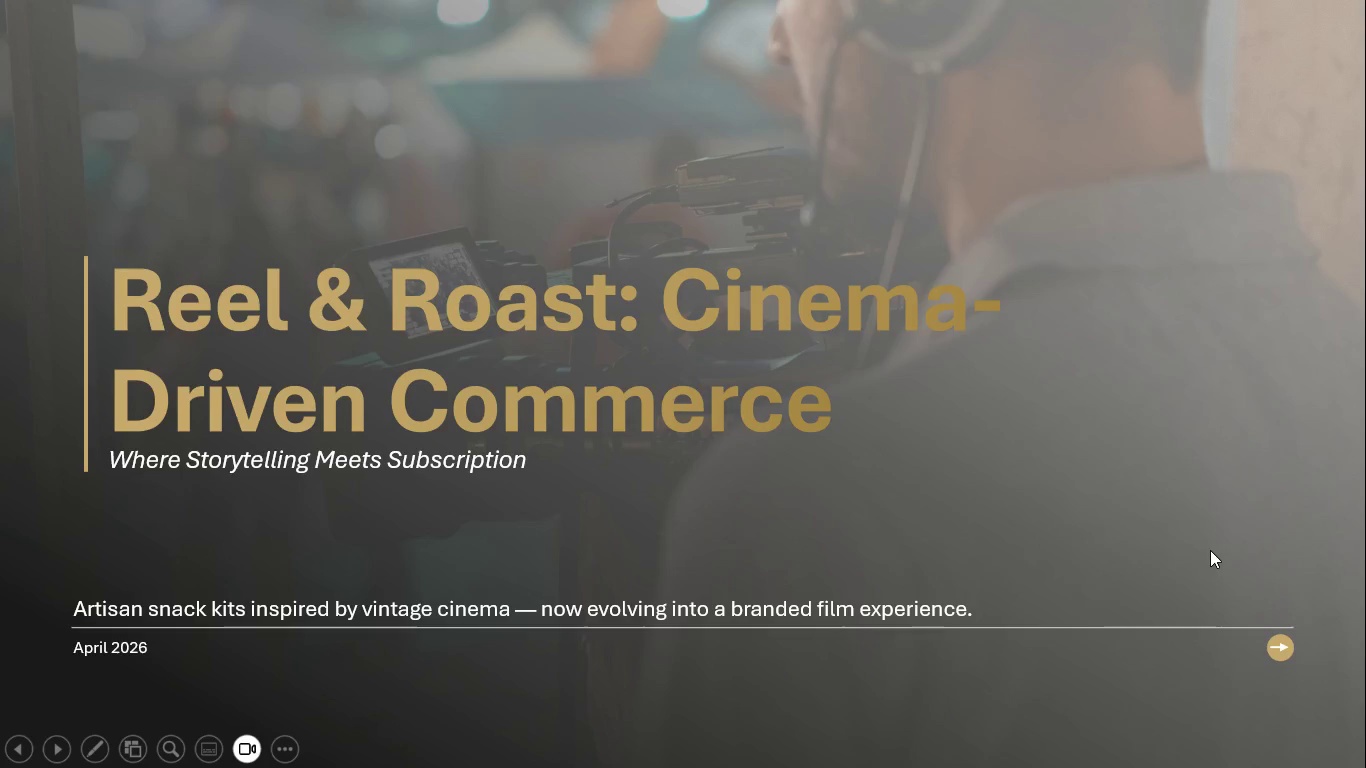 
scroll: coordinate [1210, 550], scroll_direction: down, amount: 2.0
 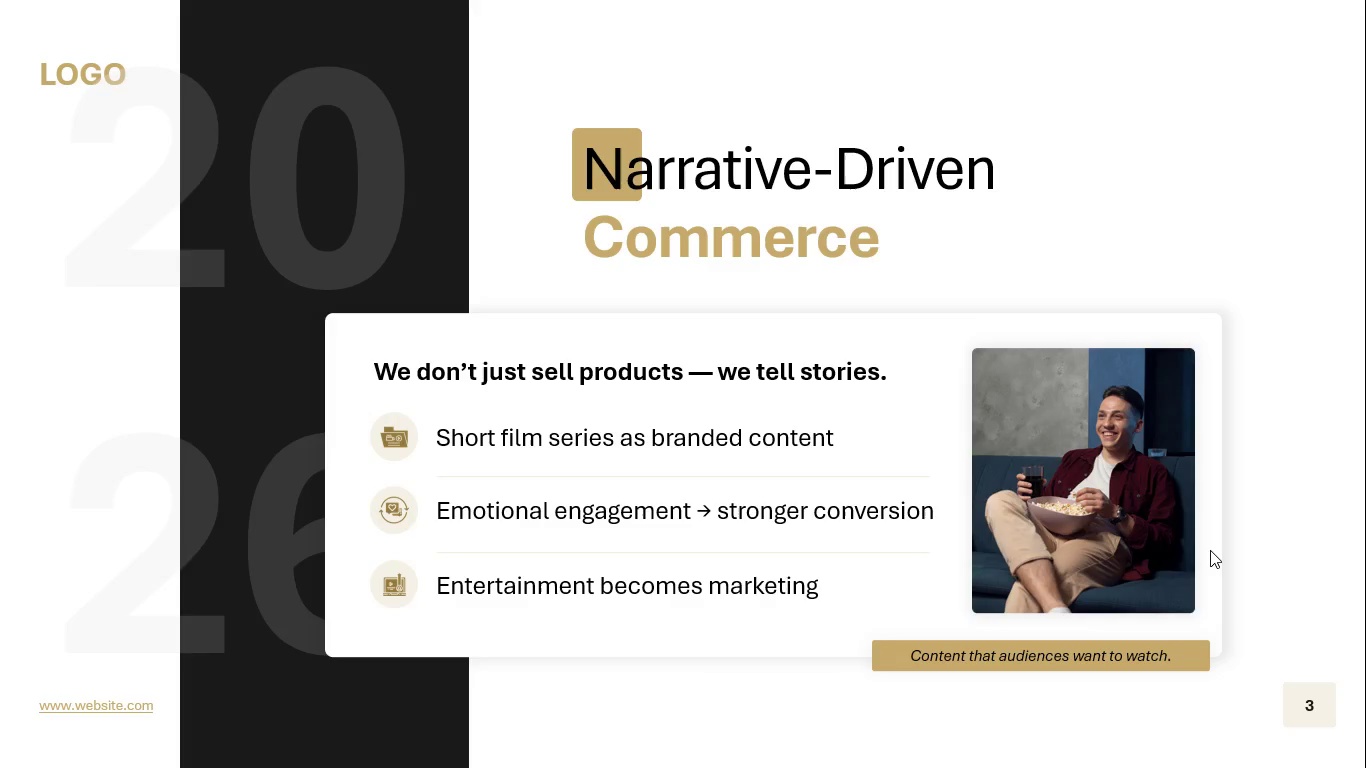 
scroll: coordinate [1210, 550], scroll_direction: up, amount: 1.0
 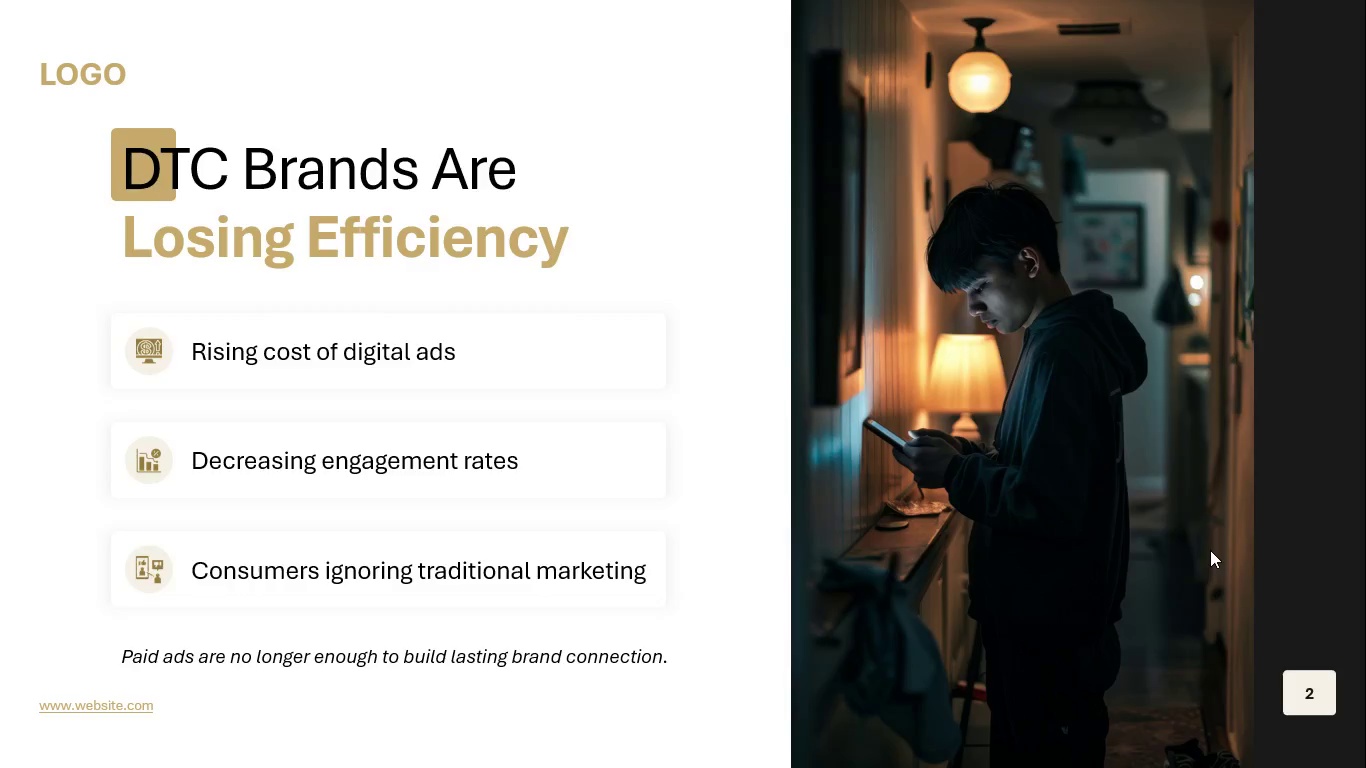 
scroll: coordinate [1210, 550], scroll_direction: down, amount: 2.0
 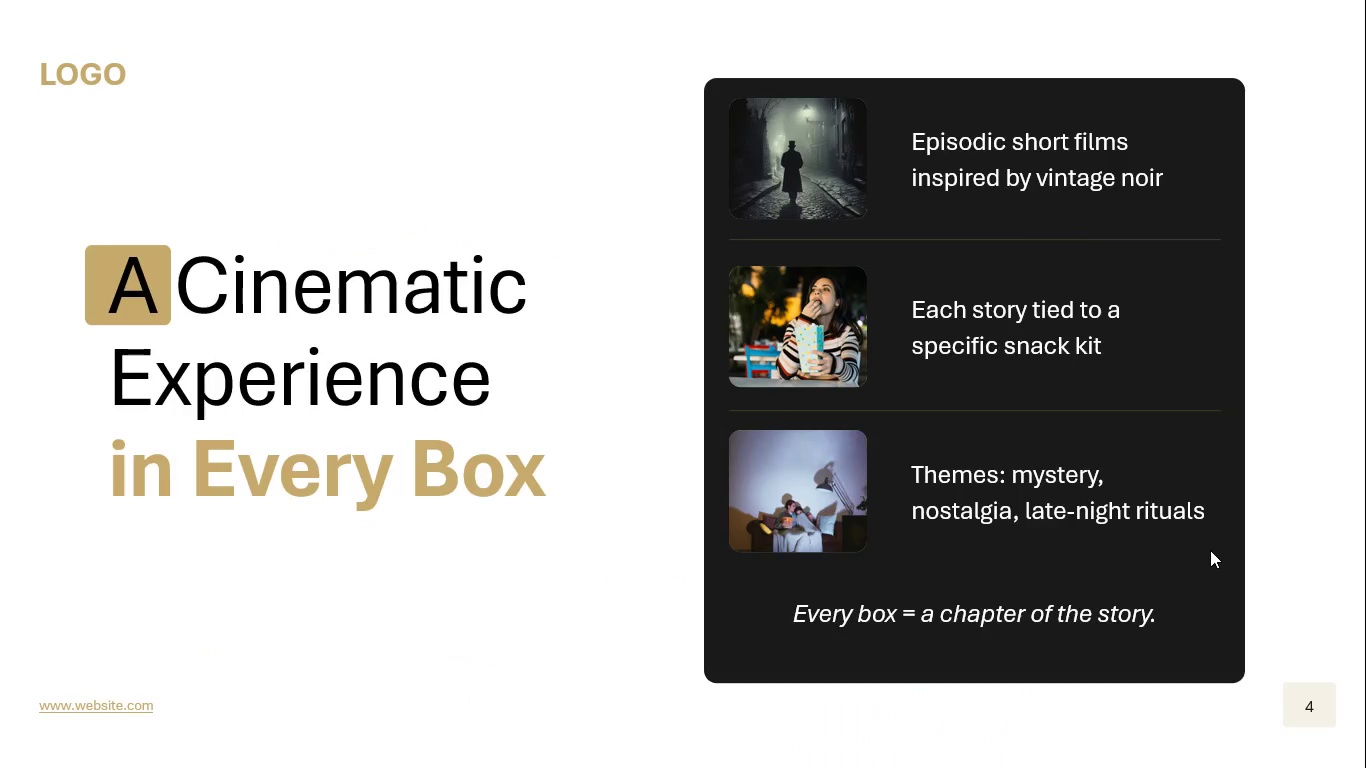 
key(Escape)
 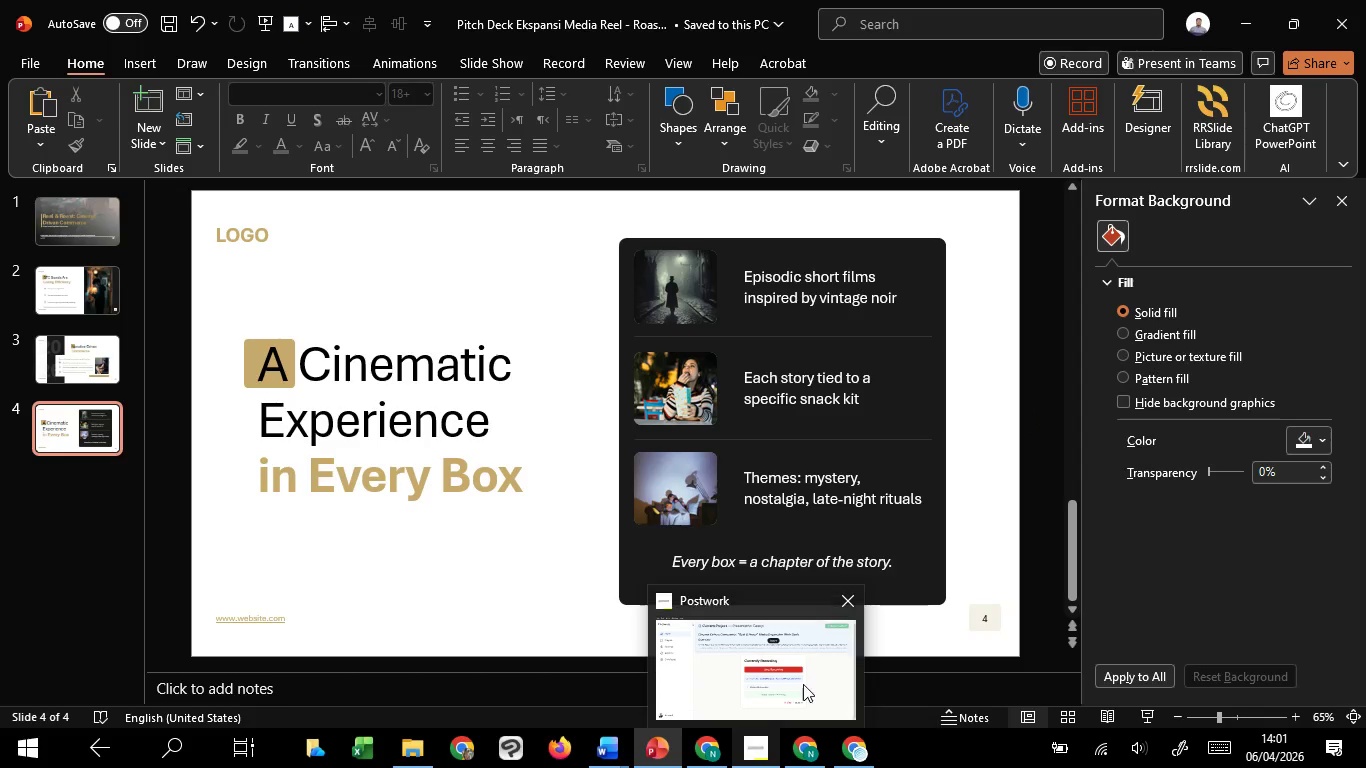 
wait(13.47)
 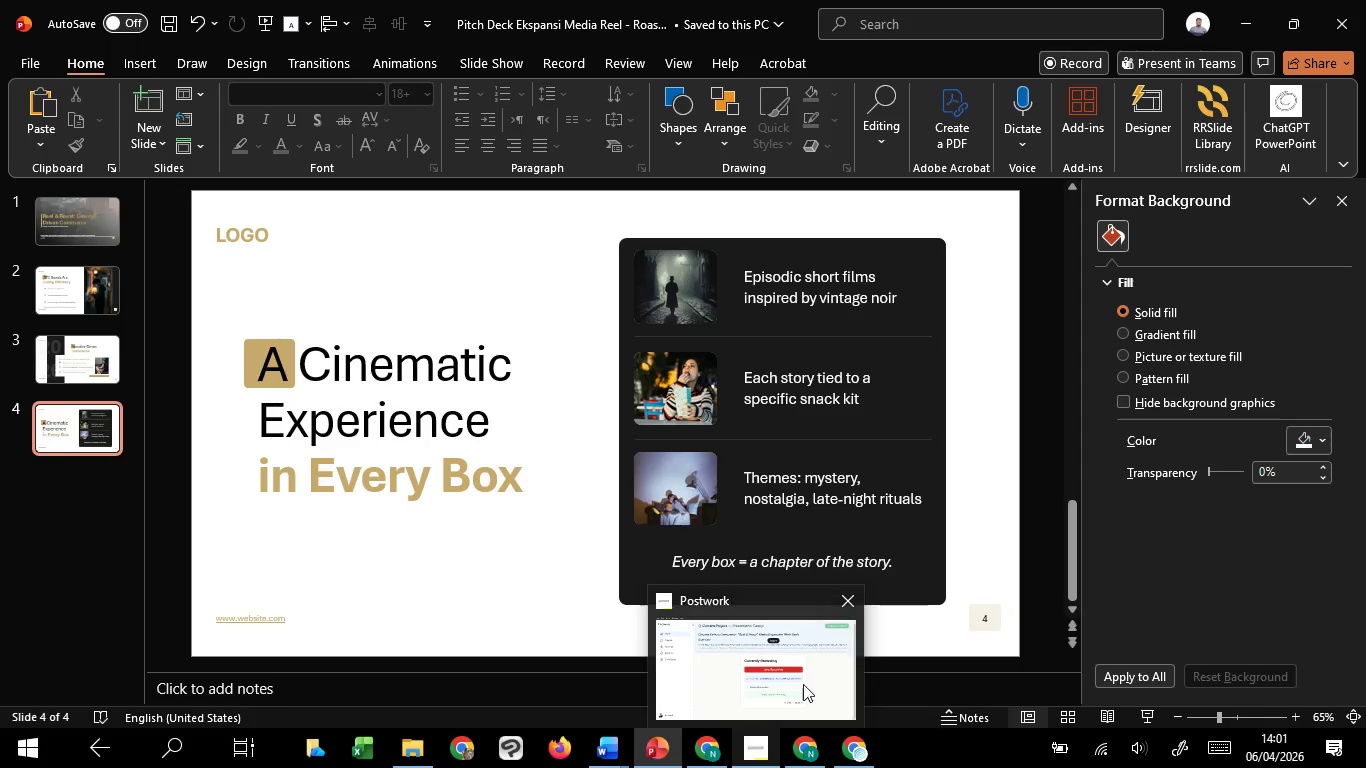 
left_click([451, 518])
 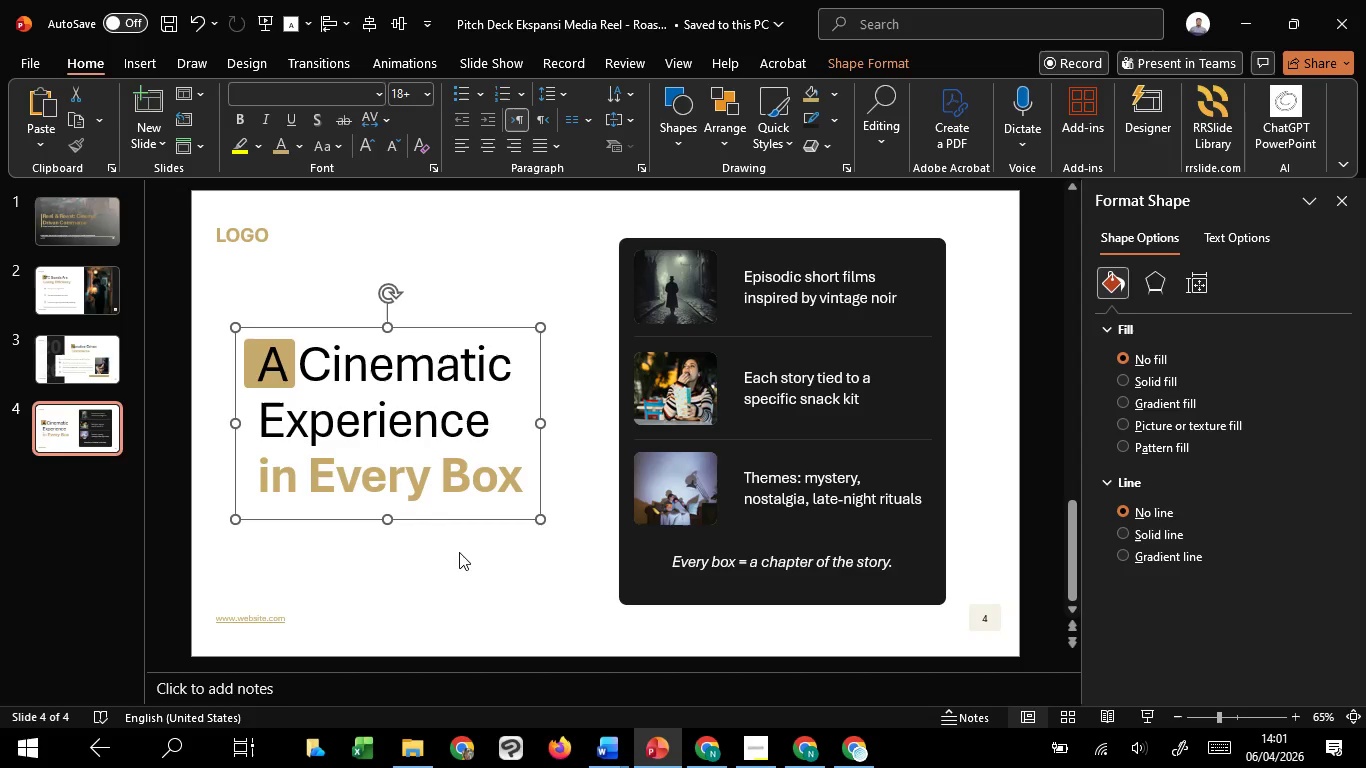 
left_click([459, 552])
 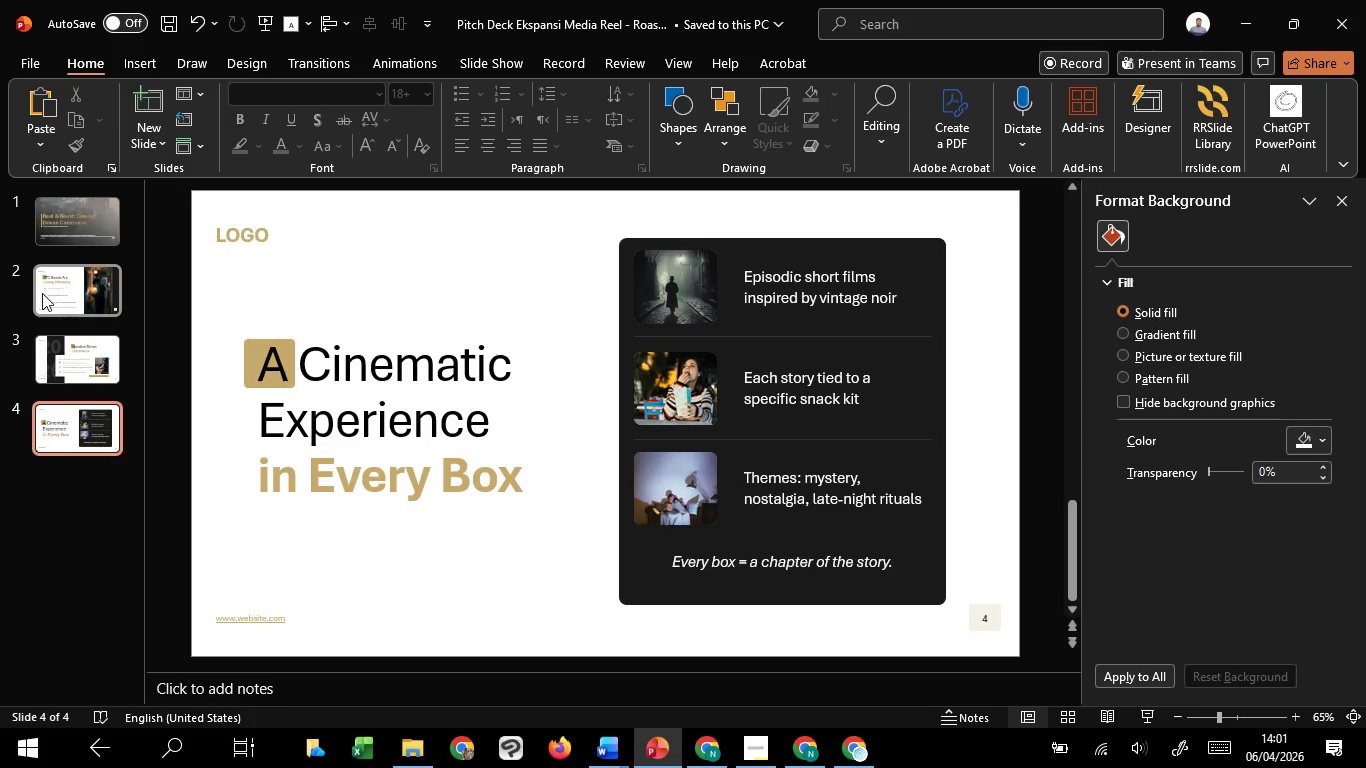 
left_click([42, 293])
 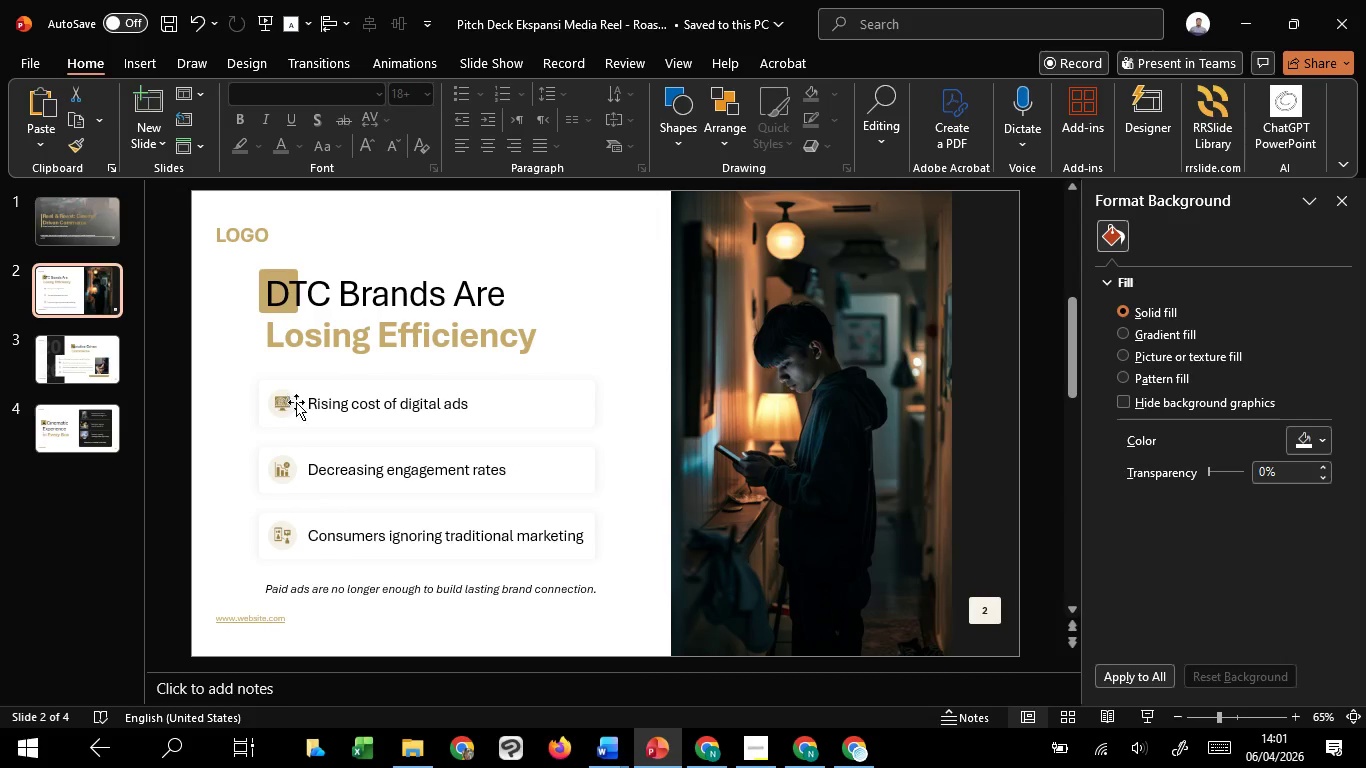 
left_click_drag(start_coordinate=[387, 328], to_coordinate=[361, 212])
 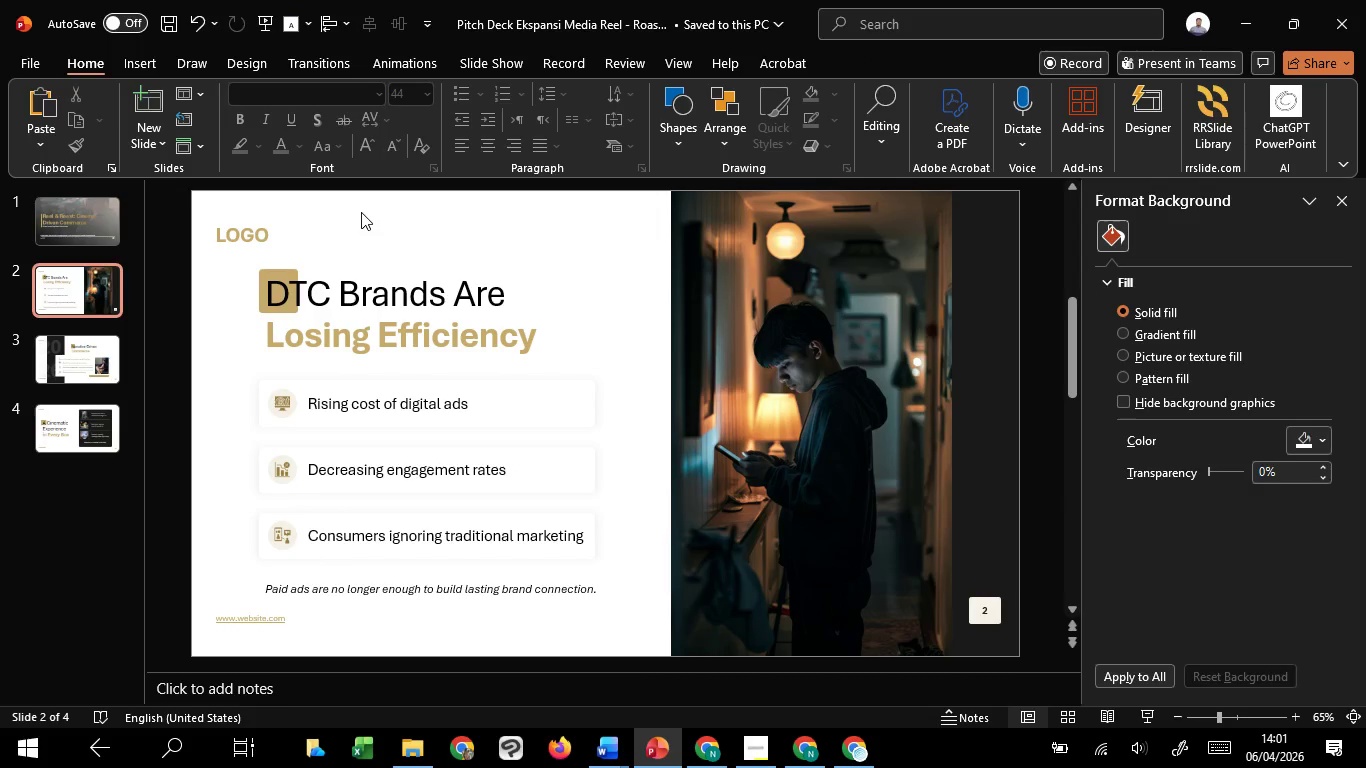 
left_click([361, 212])
 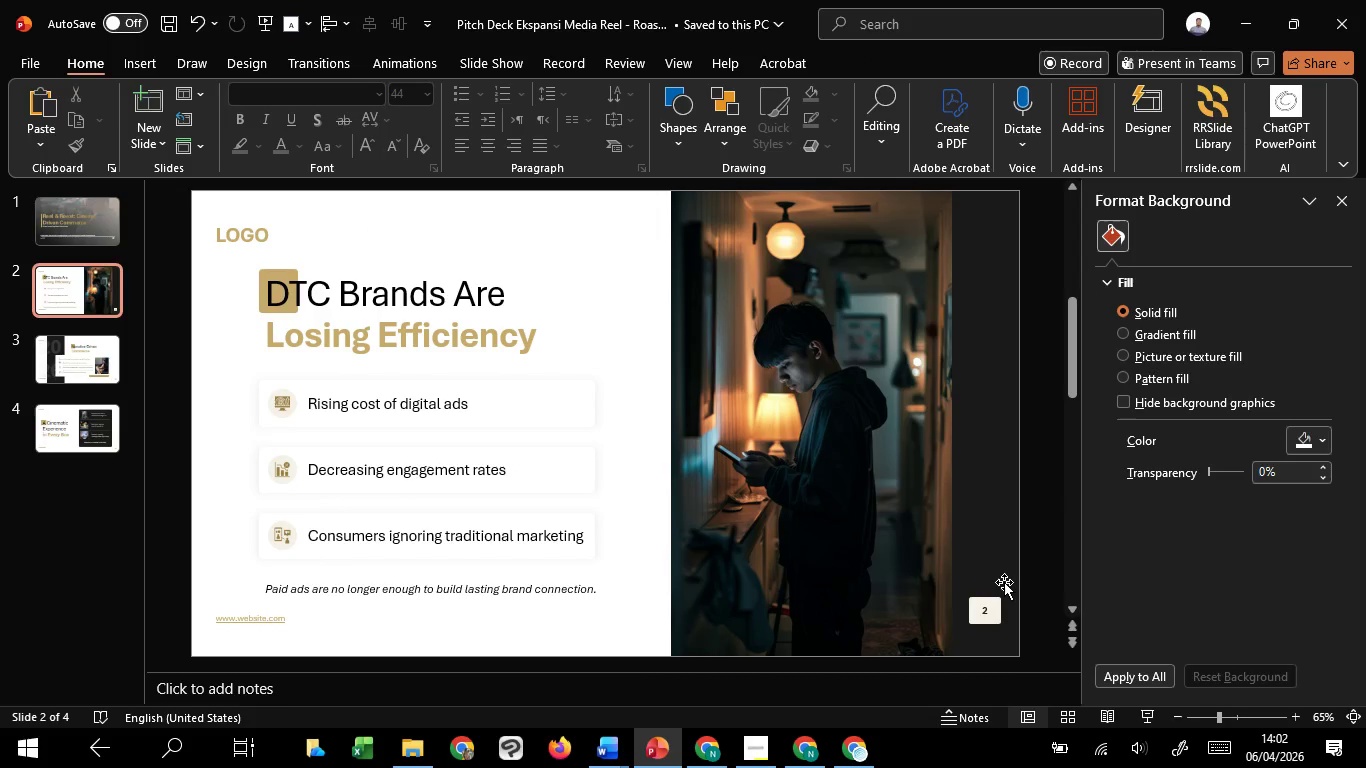 
left_click([114, 380])
 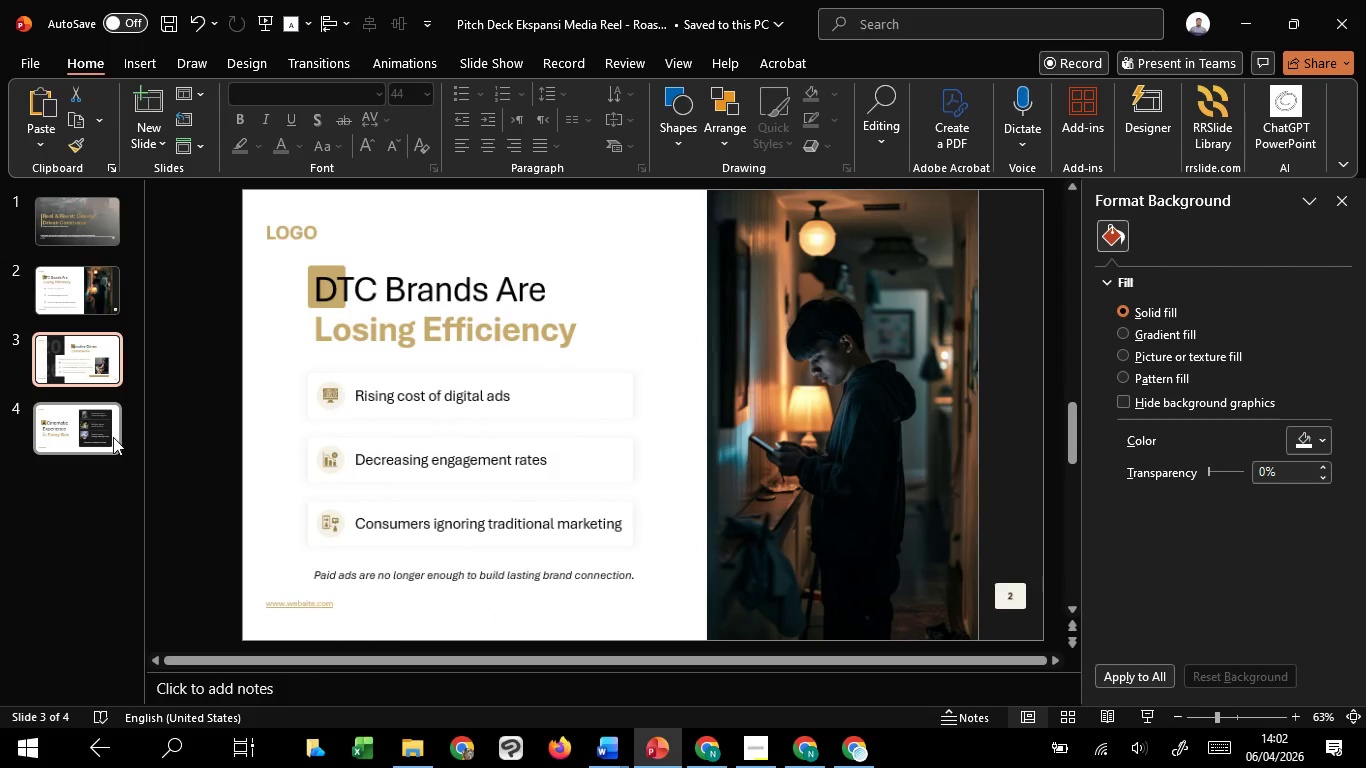 
left_click([113, 437])
 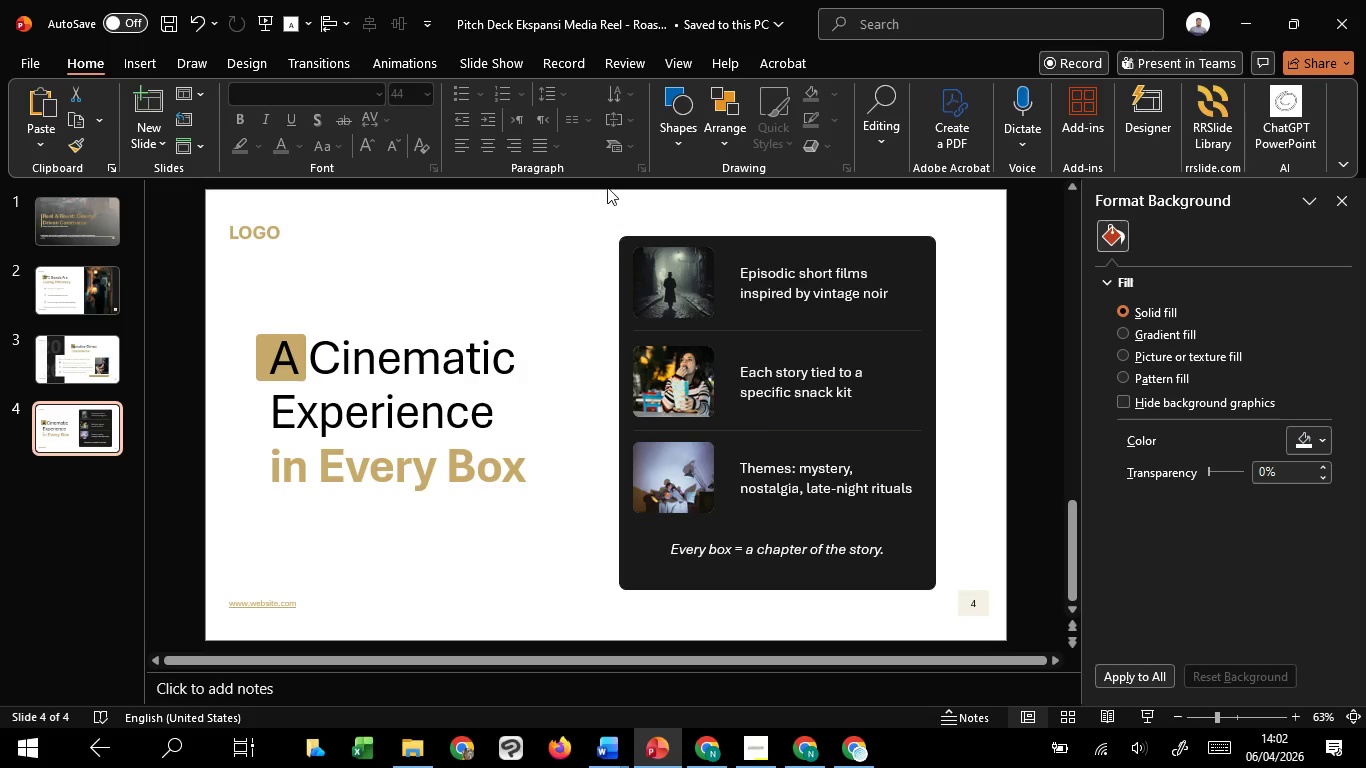 
left_click_drag(start_coordinate=[596, 207], to_coordinate=[949, 602])
 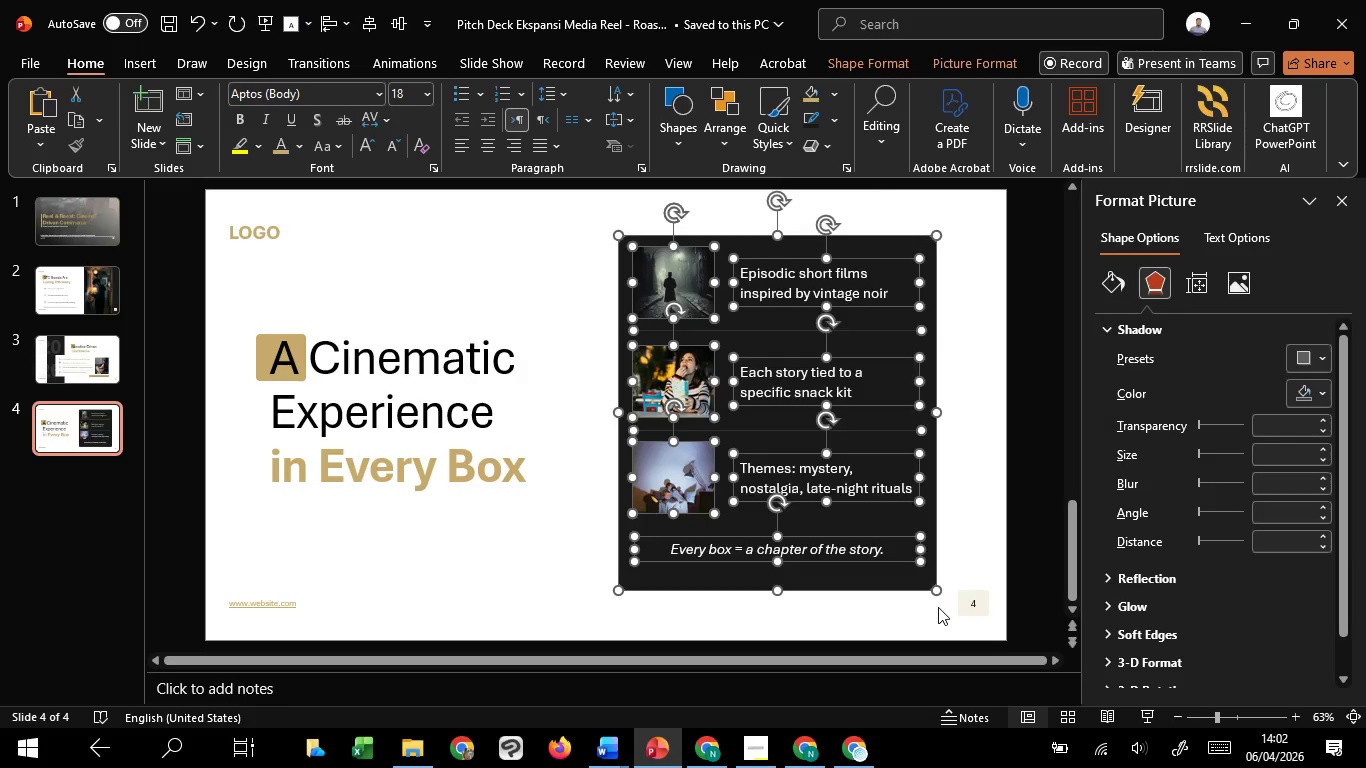 
left_click([938, 607])
 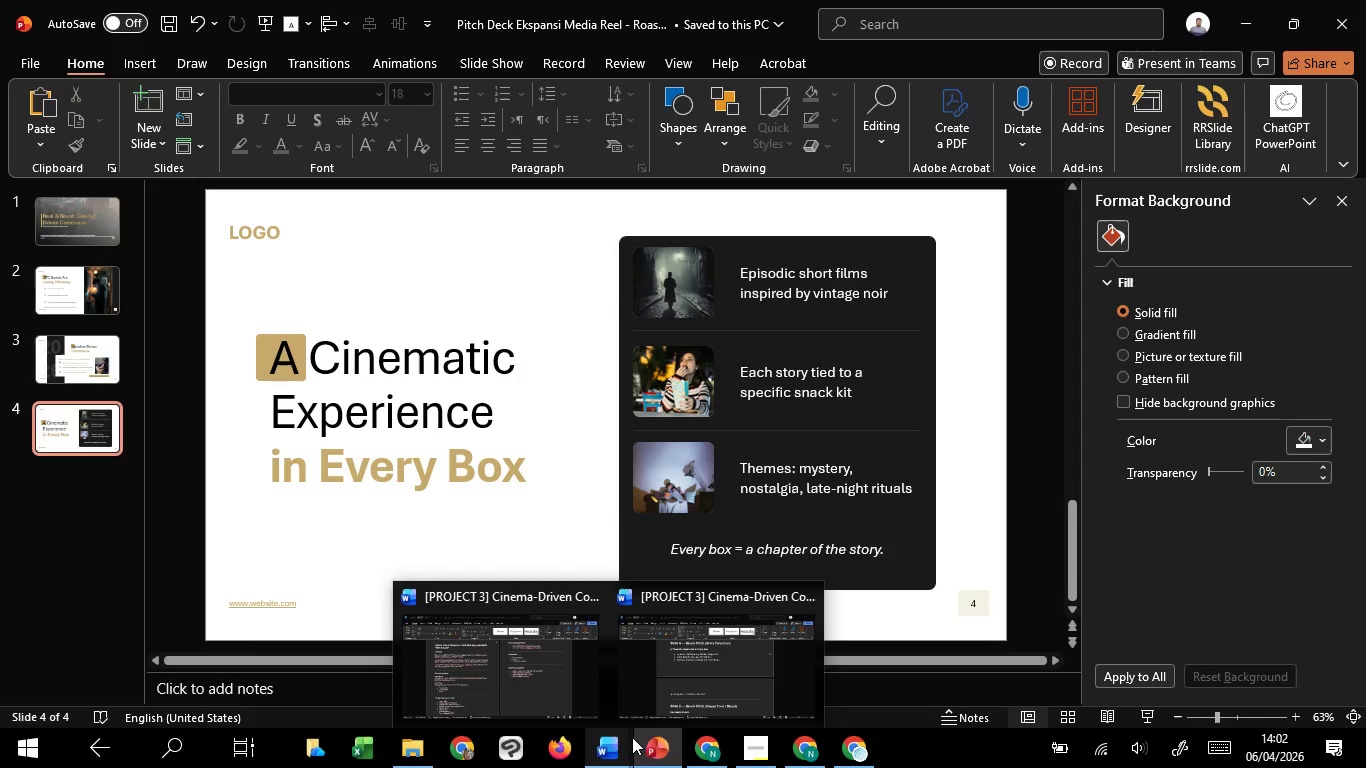 
wait(6.07)
 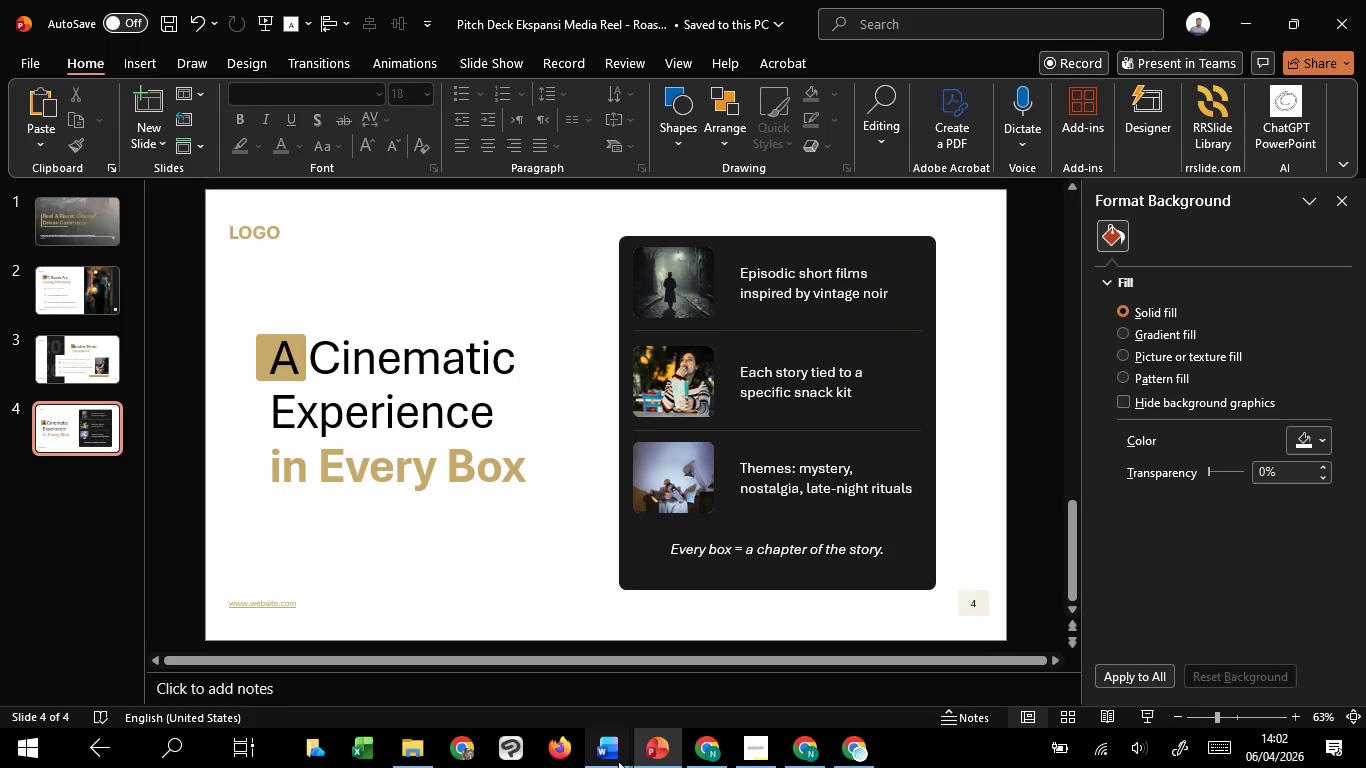 
mouse_move([663, 711])
 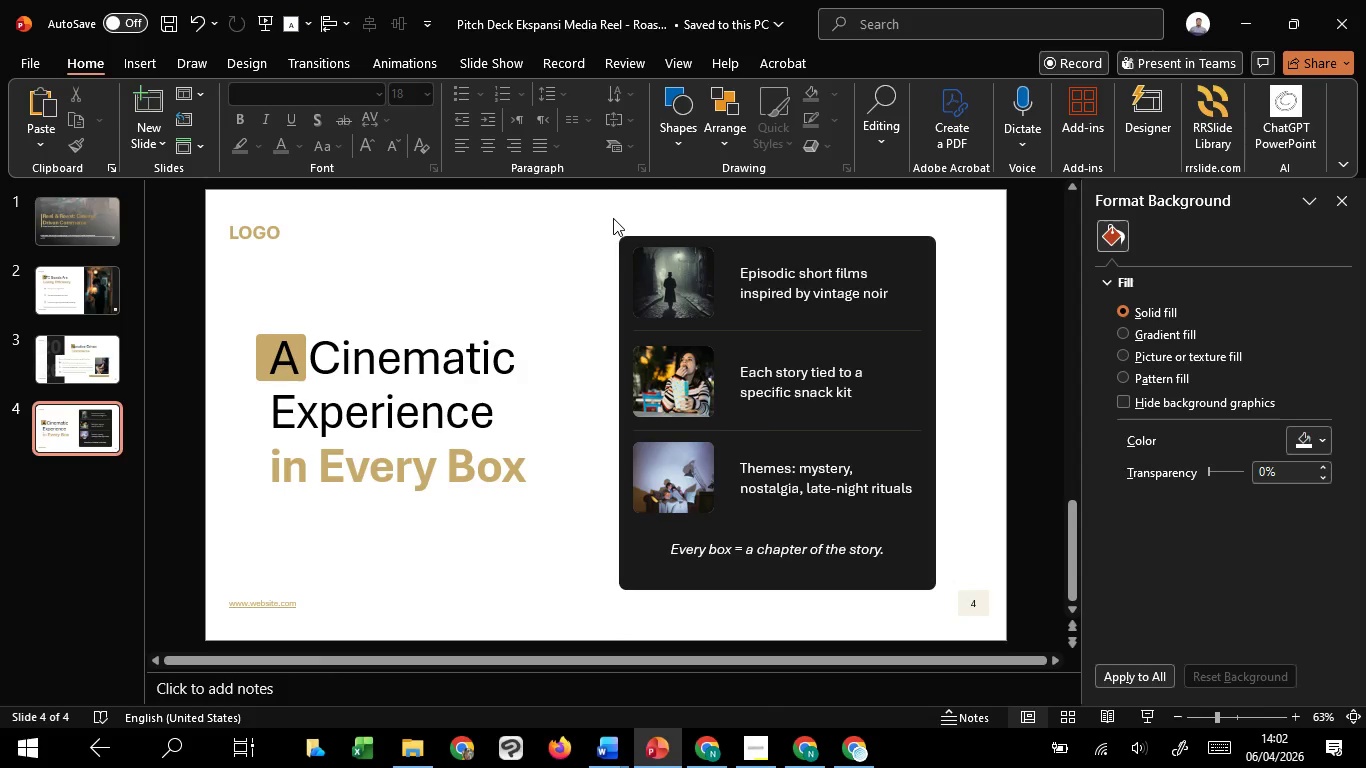 
left_click_drag(start_coordinate=[613, 218], to_coordinate=[946, 623])
 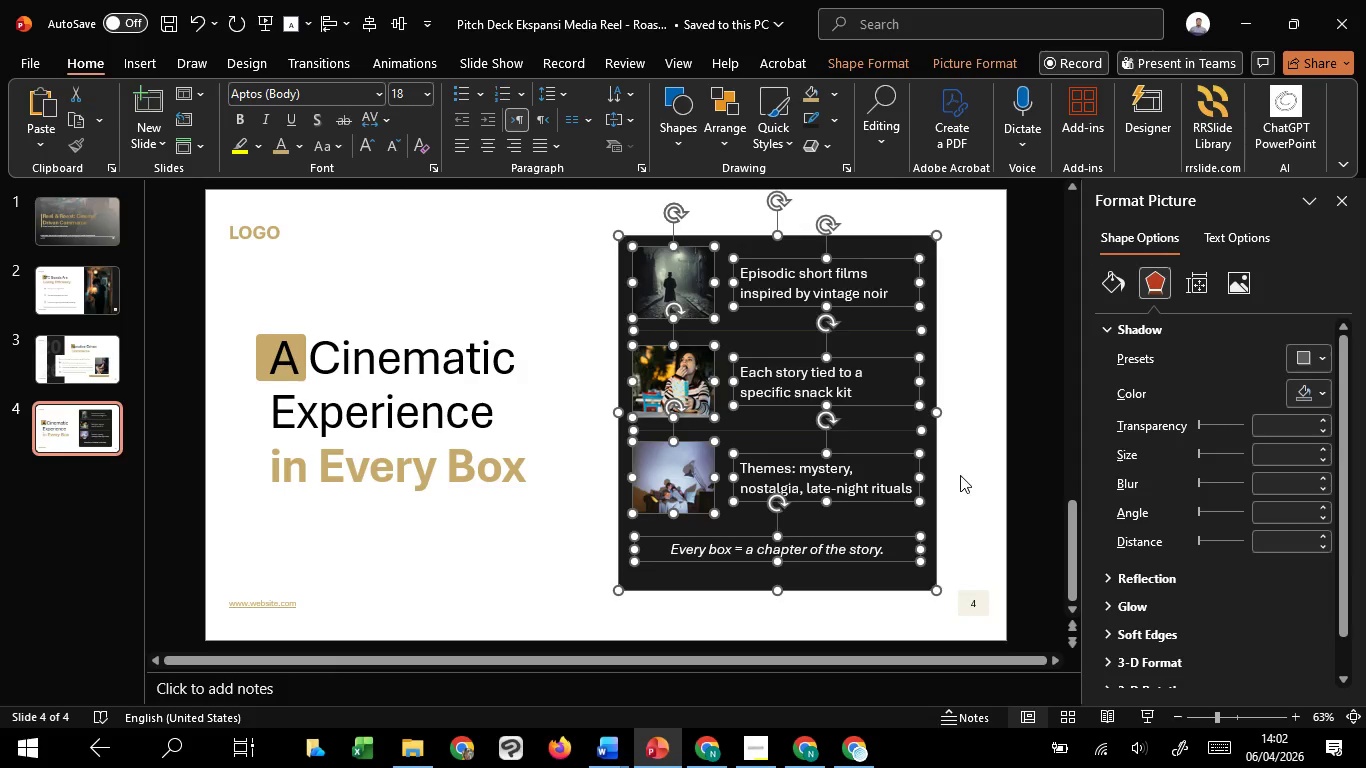 
left_click([960, 475])
 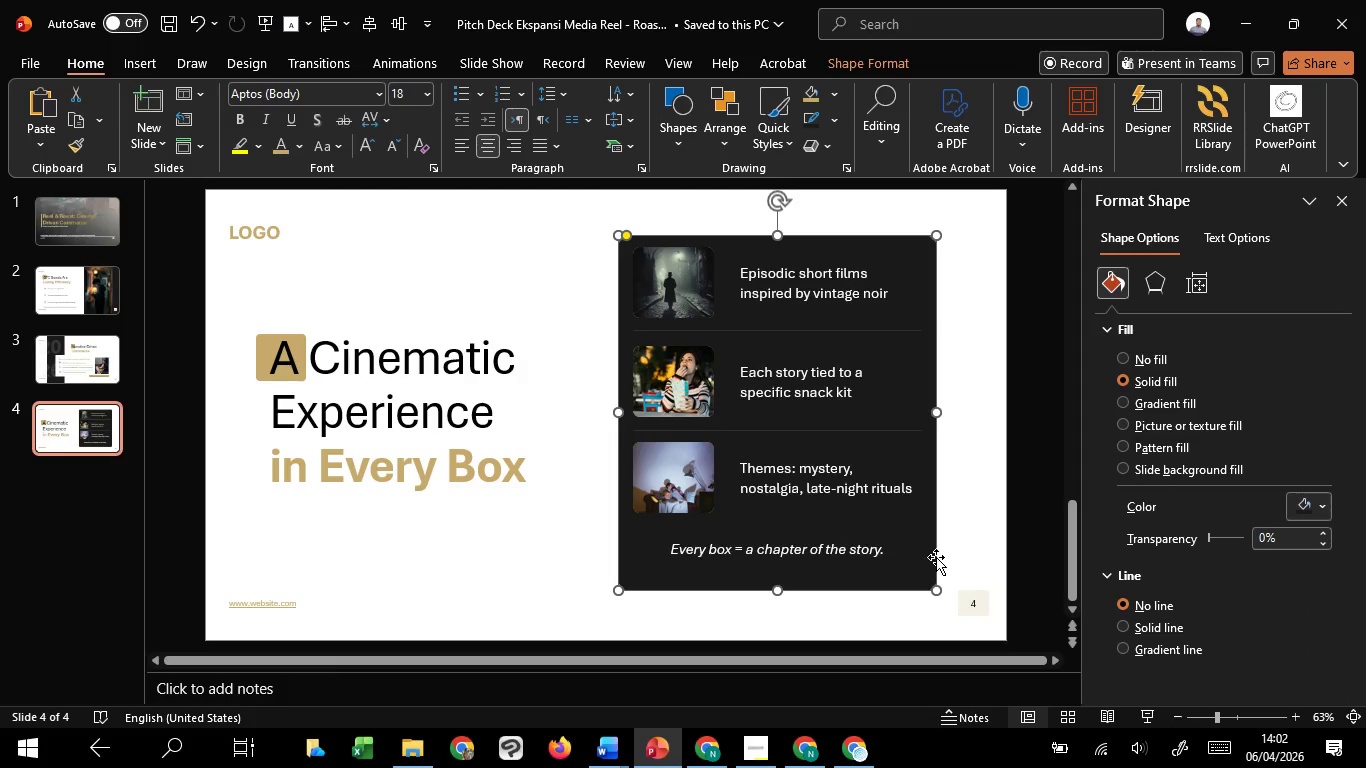 
wait(6.25)
 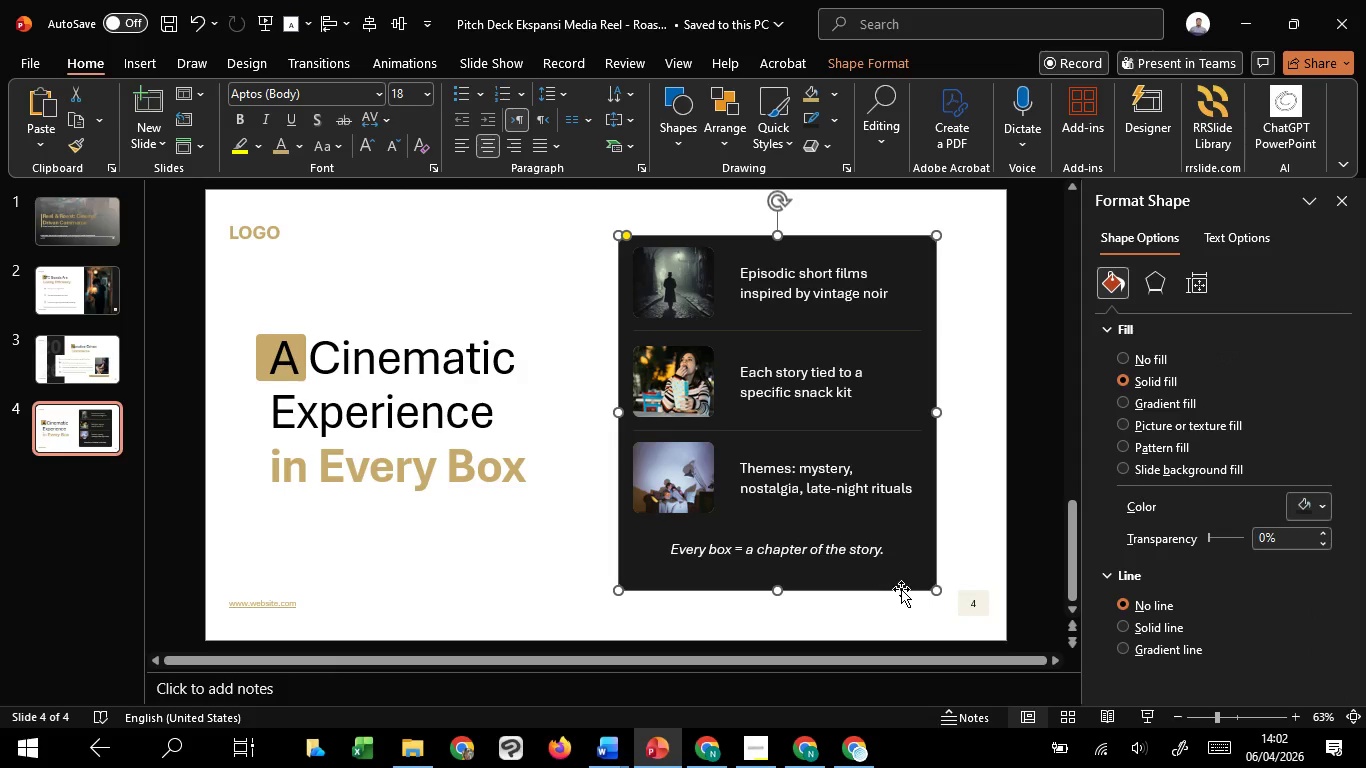 
left_click([1297, 501])
 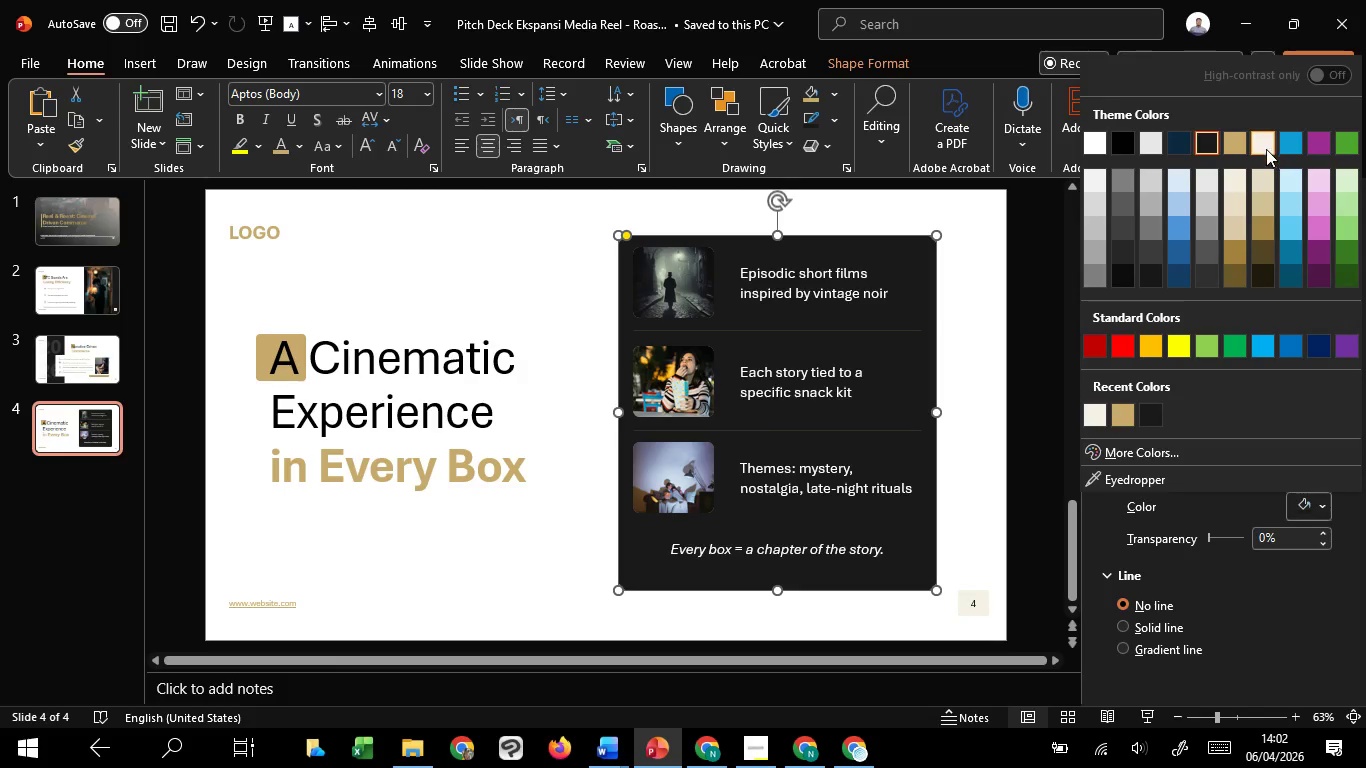 
left_click([1266, 149])
 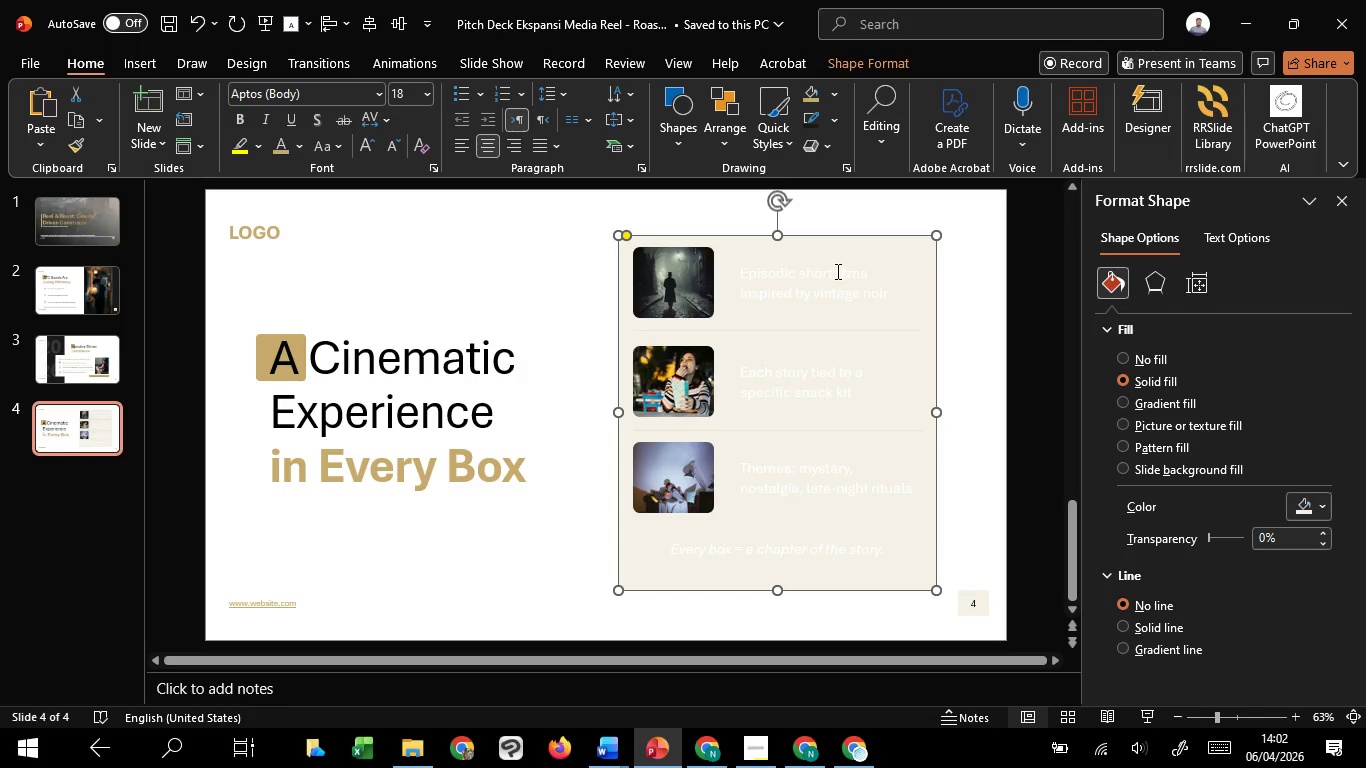 
left_click([836, 271])
 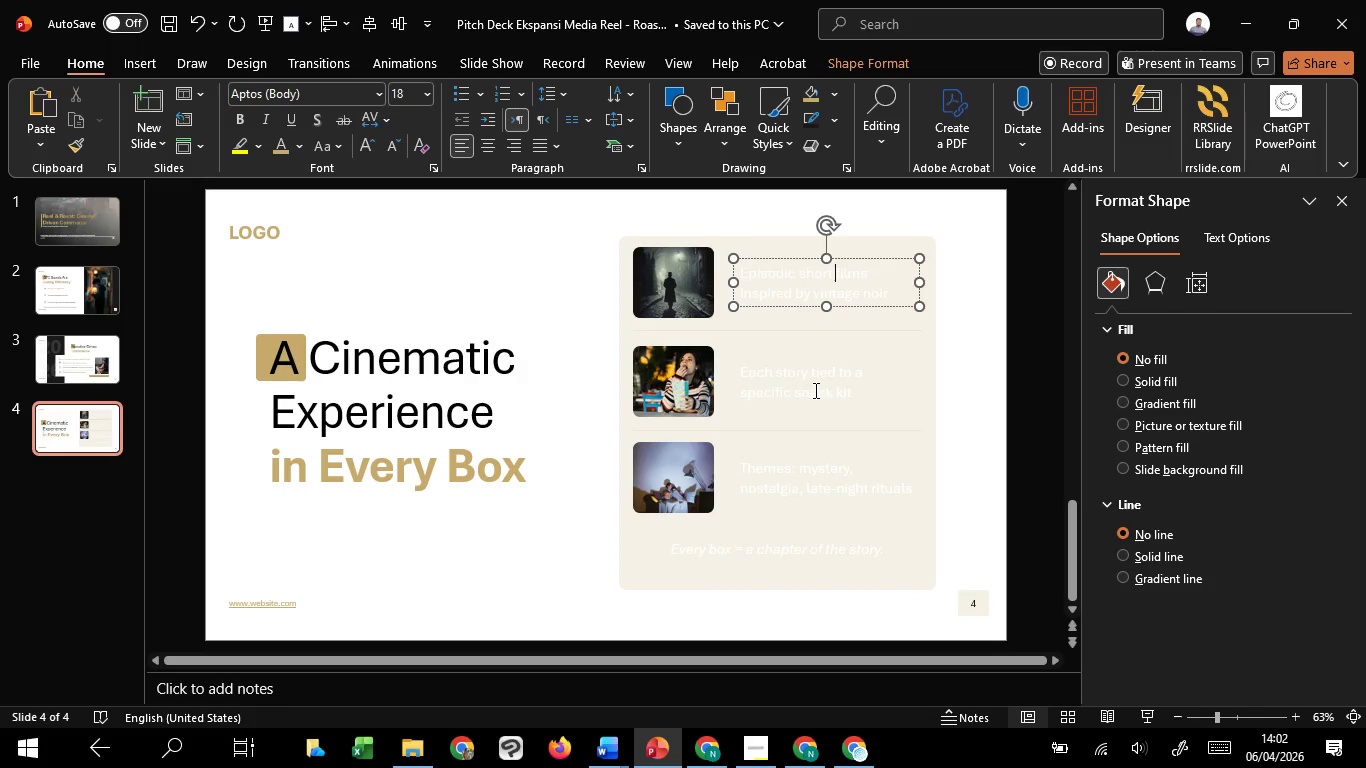 
hold_key(key=ShiftLeft, duration=1.5)
left_click([814, 390])
 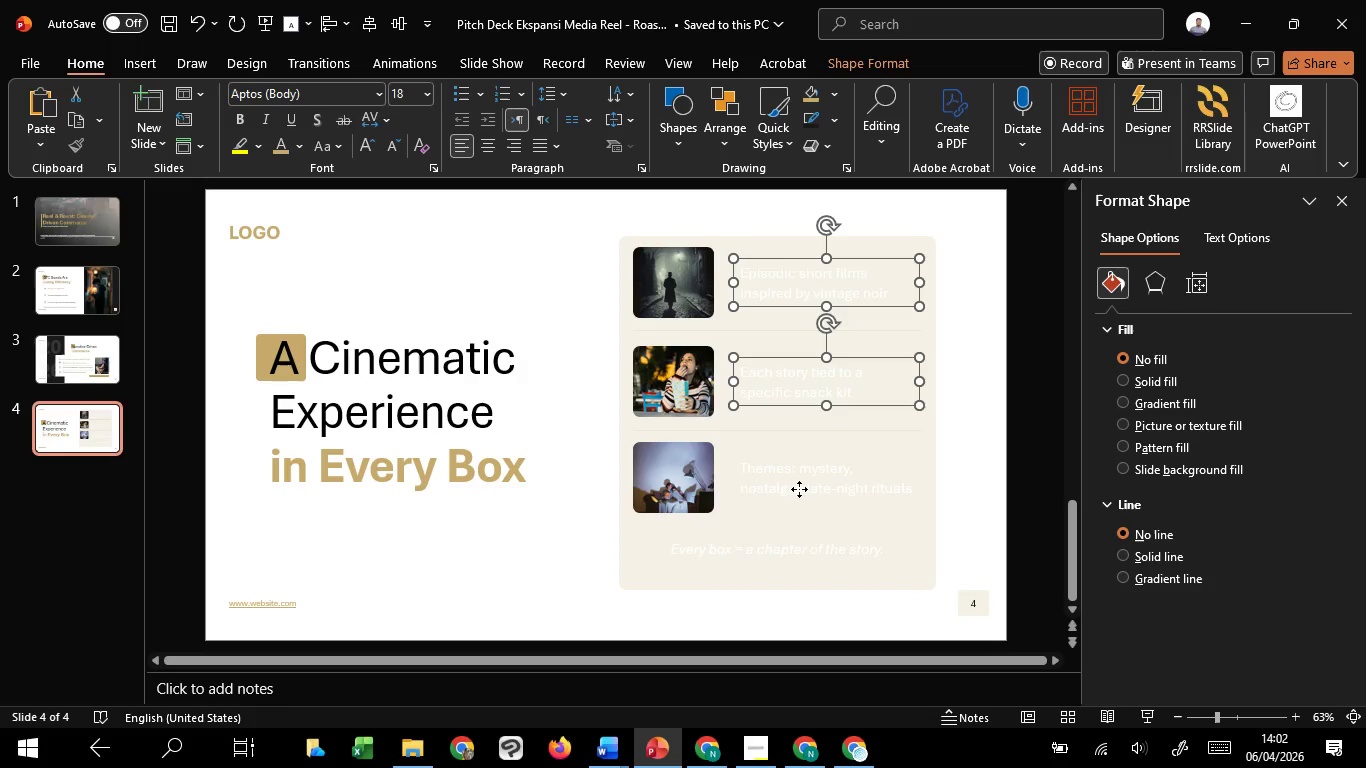 
left_click([799, 489])
 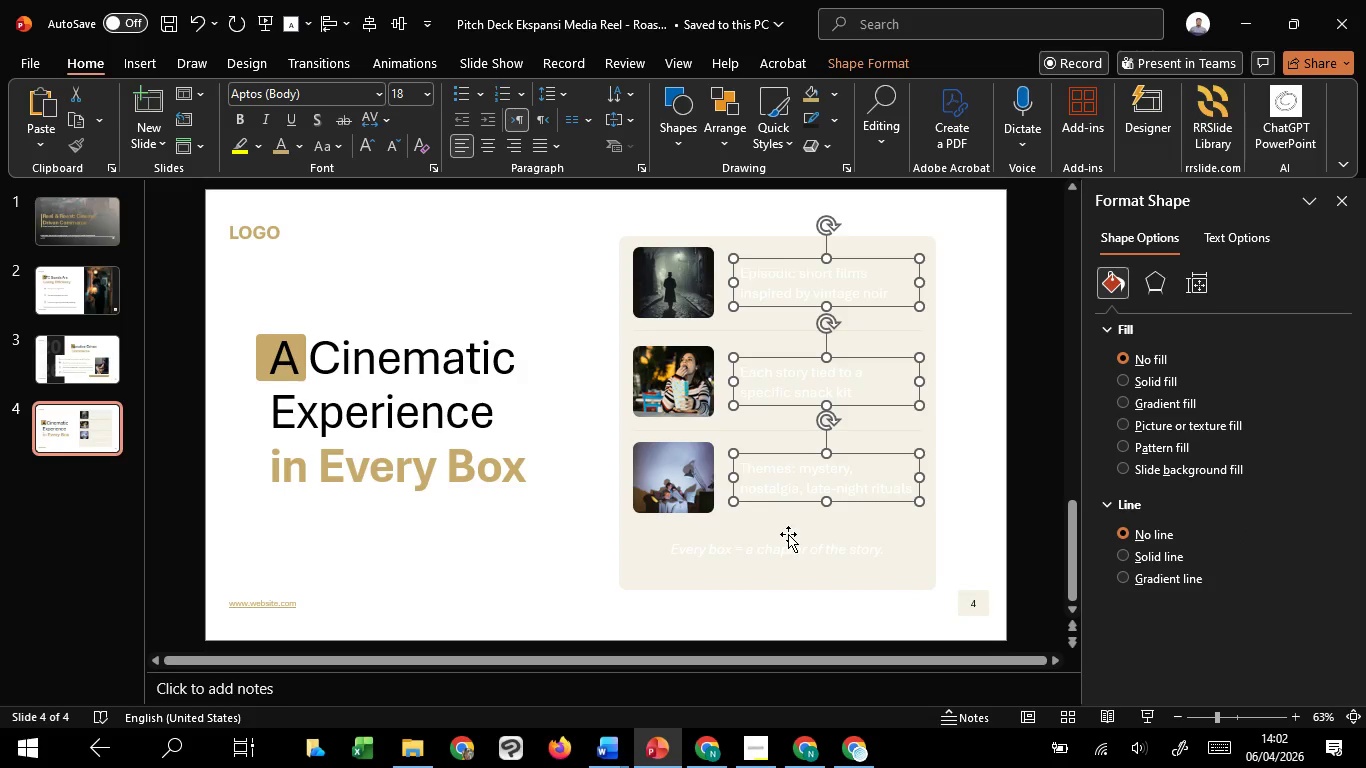 
hold_key(key=ShiftLeft, duration=1.28)
left_click([782, 545])
 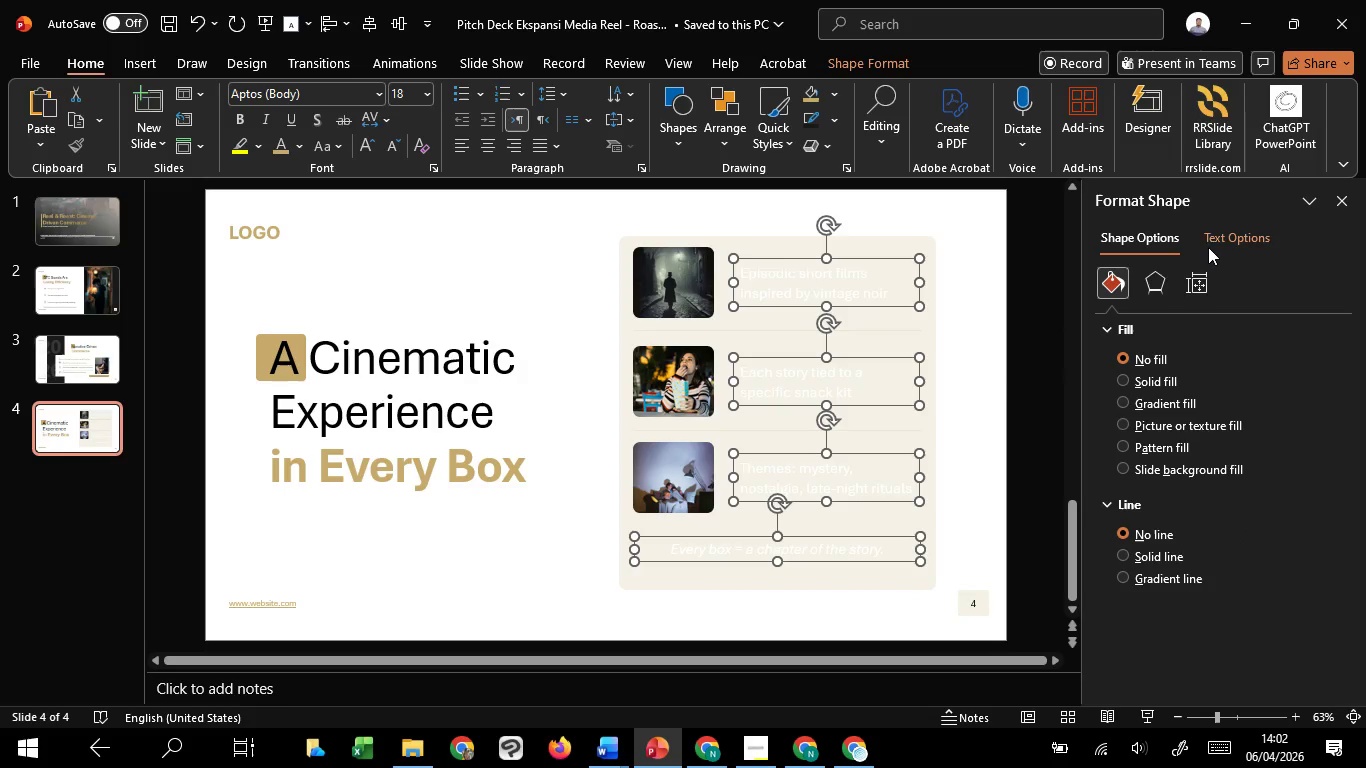 
left_click([1213, 245])
 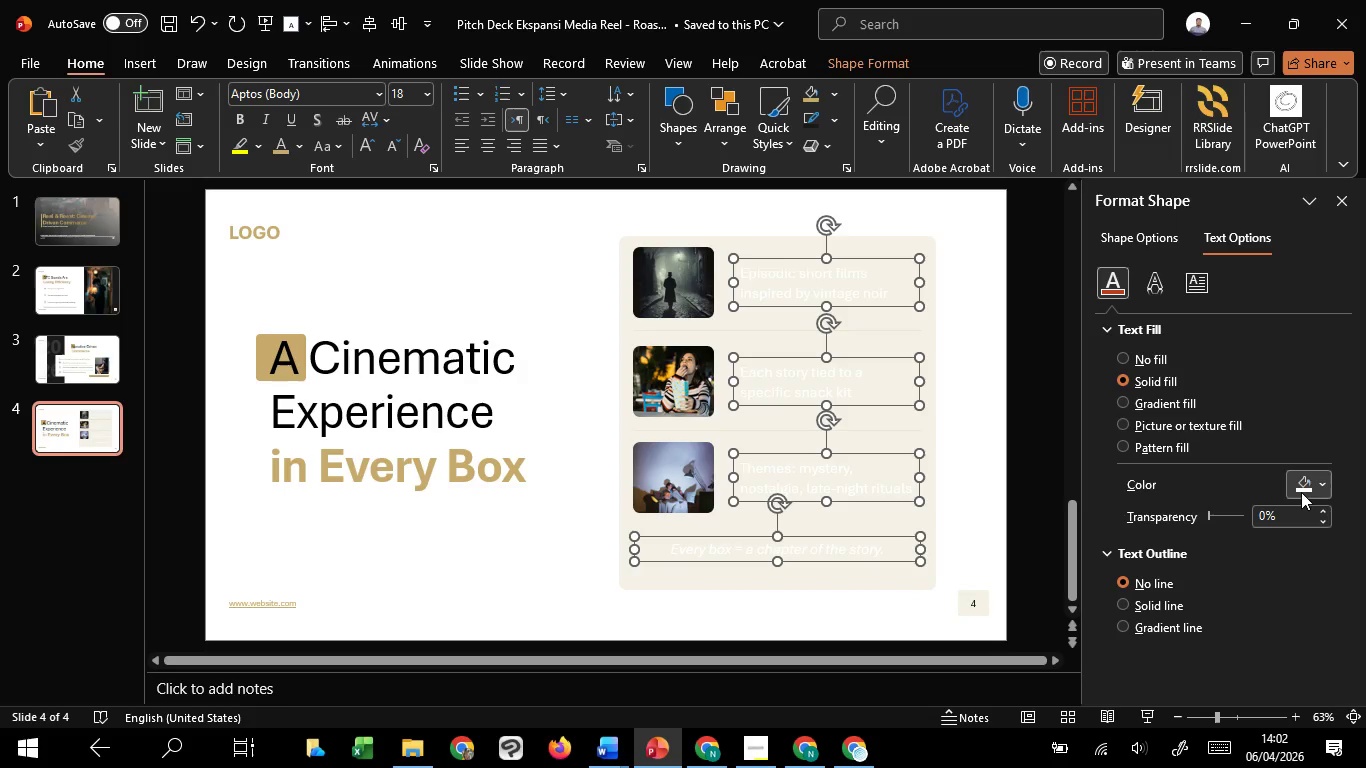 
left_click([1301, 492])
 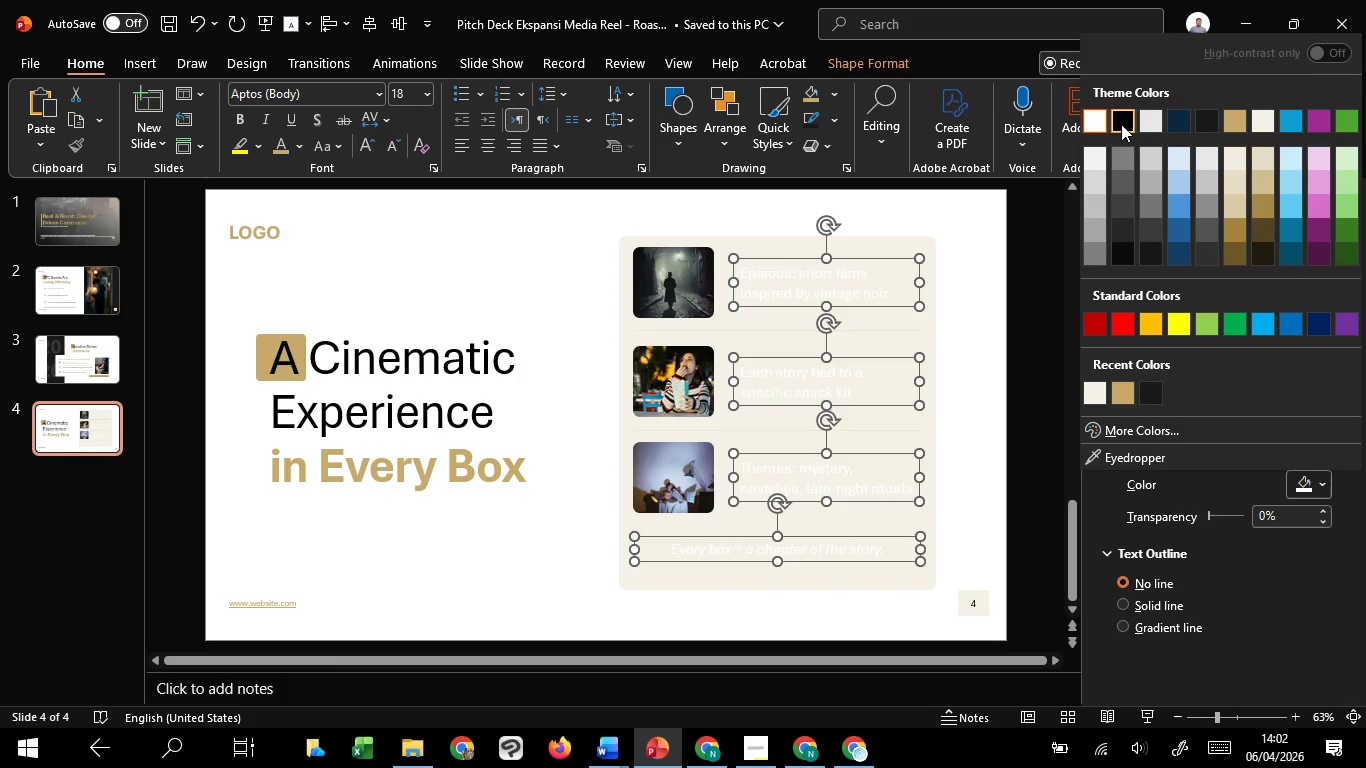 
left_click([1121, 124])
 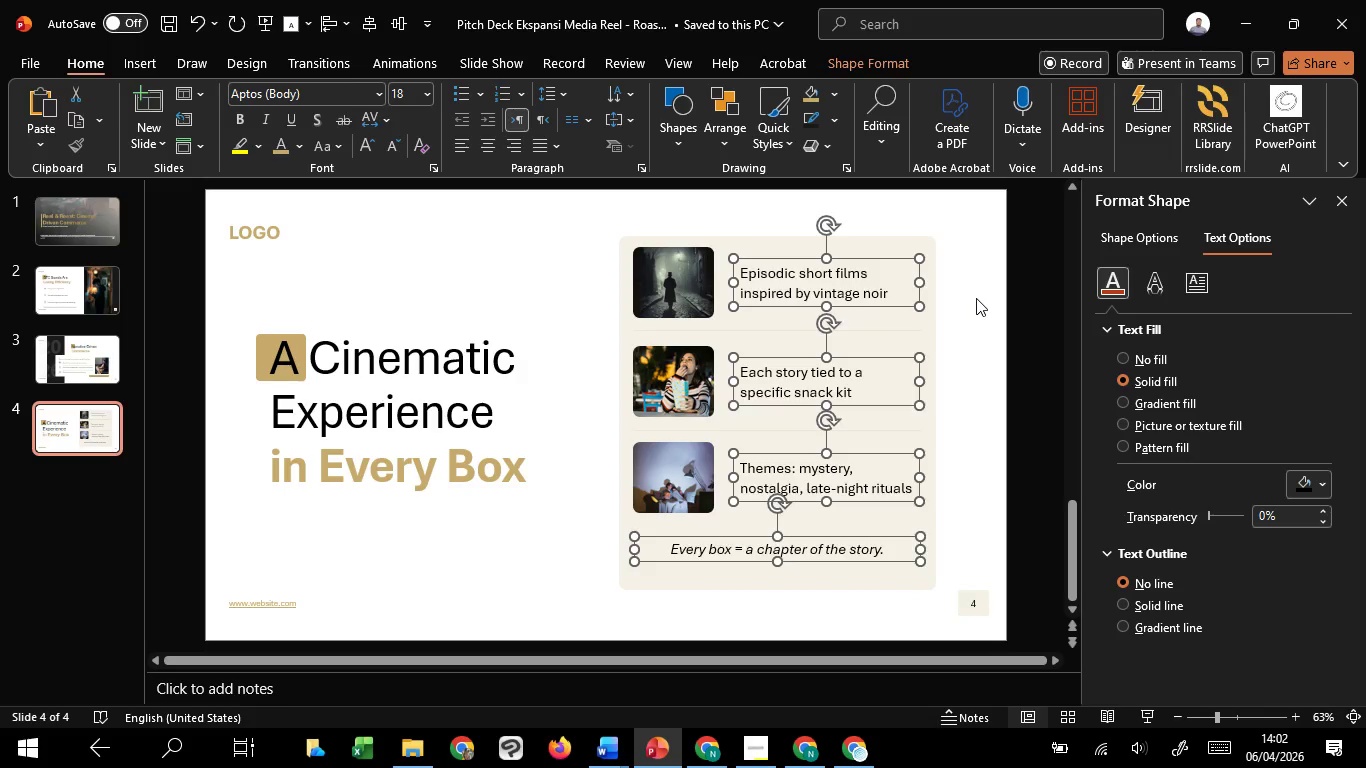 
left_click([976, 298])
 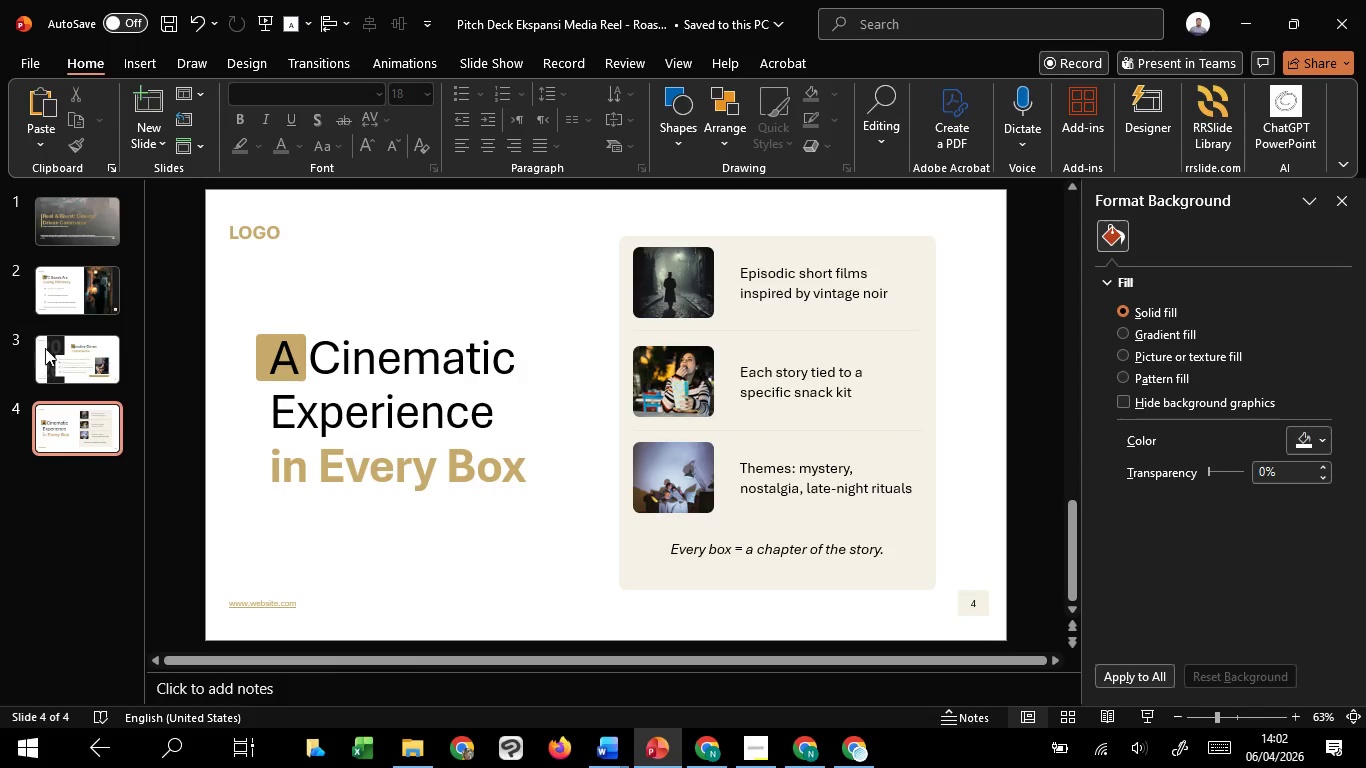 
left_click([61, 356])
 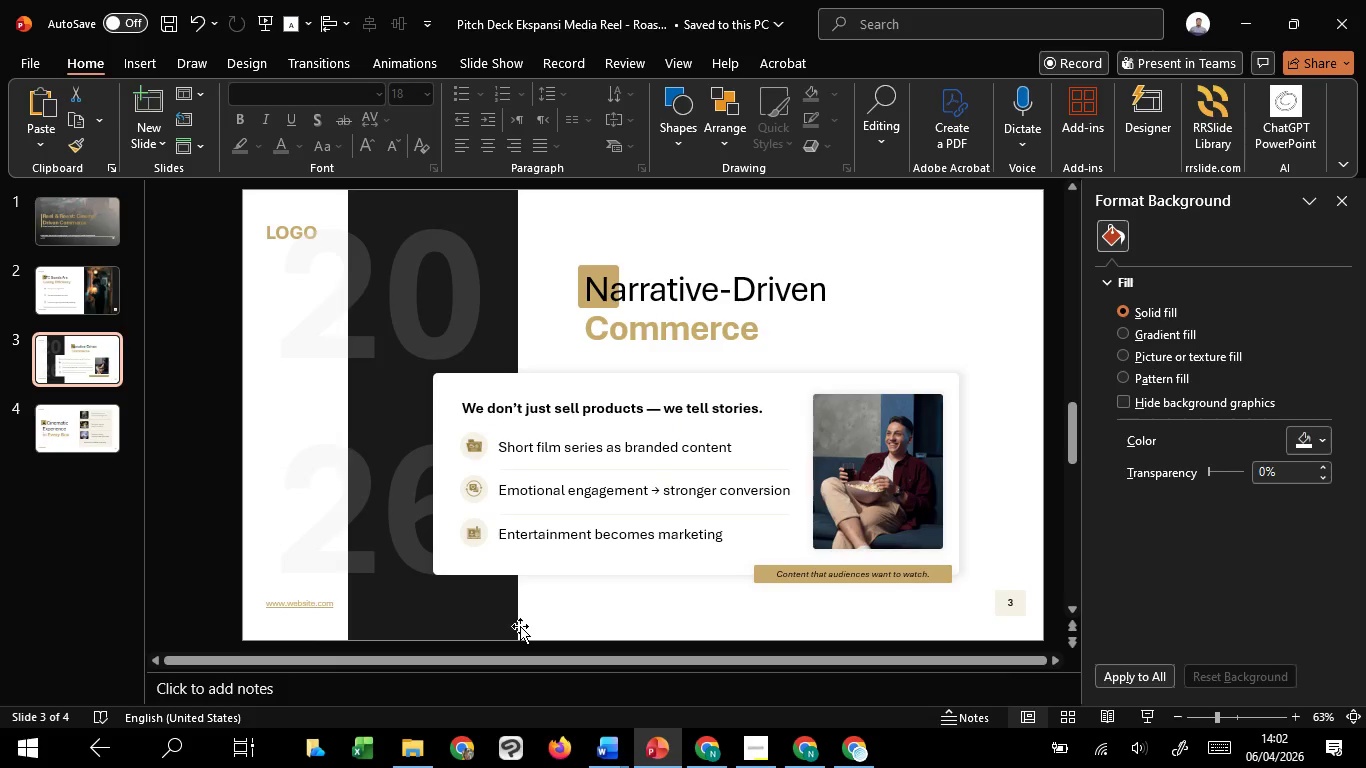 
hold_key(key=ControlLeft, duration=0.61)
scroll: coordinate [545, 613], scroll_direction: down, amount: 2.0
 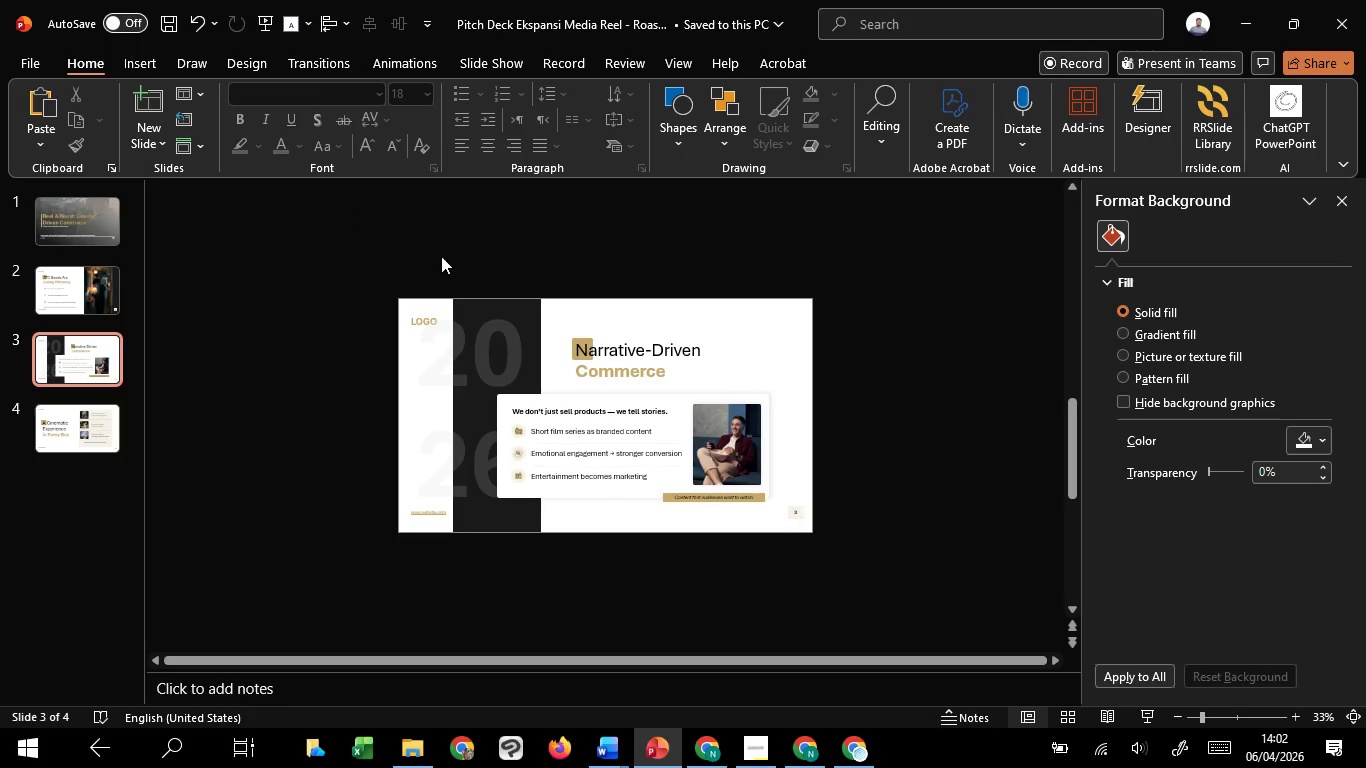 
left_click_drag(start_coordinate=[436, 256], to_coordinate=[553, 574])
 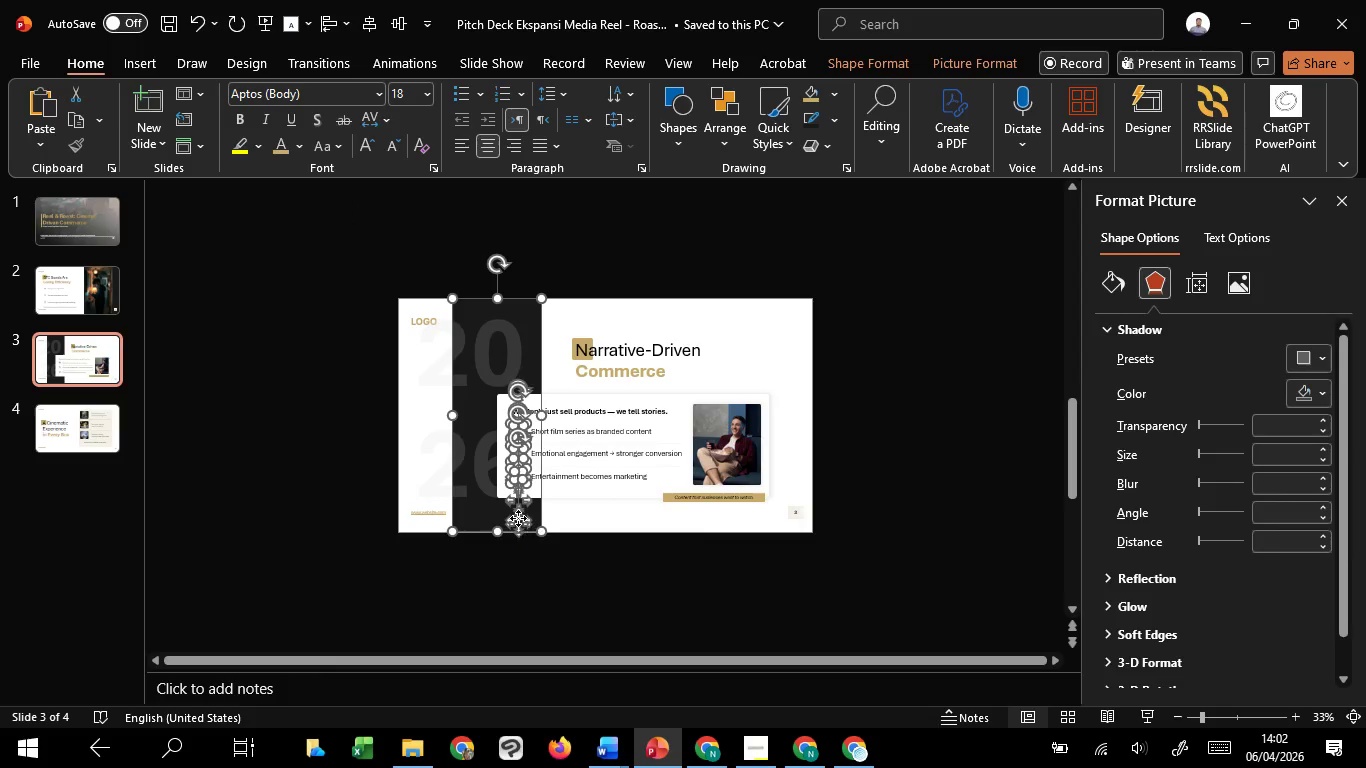 
hold_key(key=ShiftLeft, duration=1.52)
left_click([518, 518])
 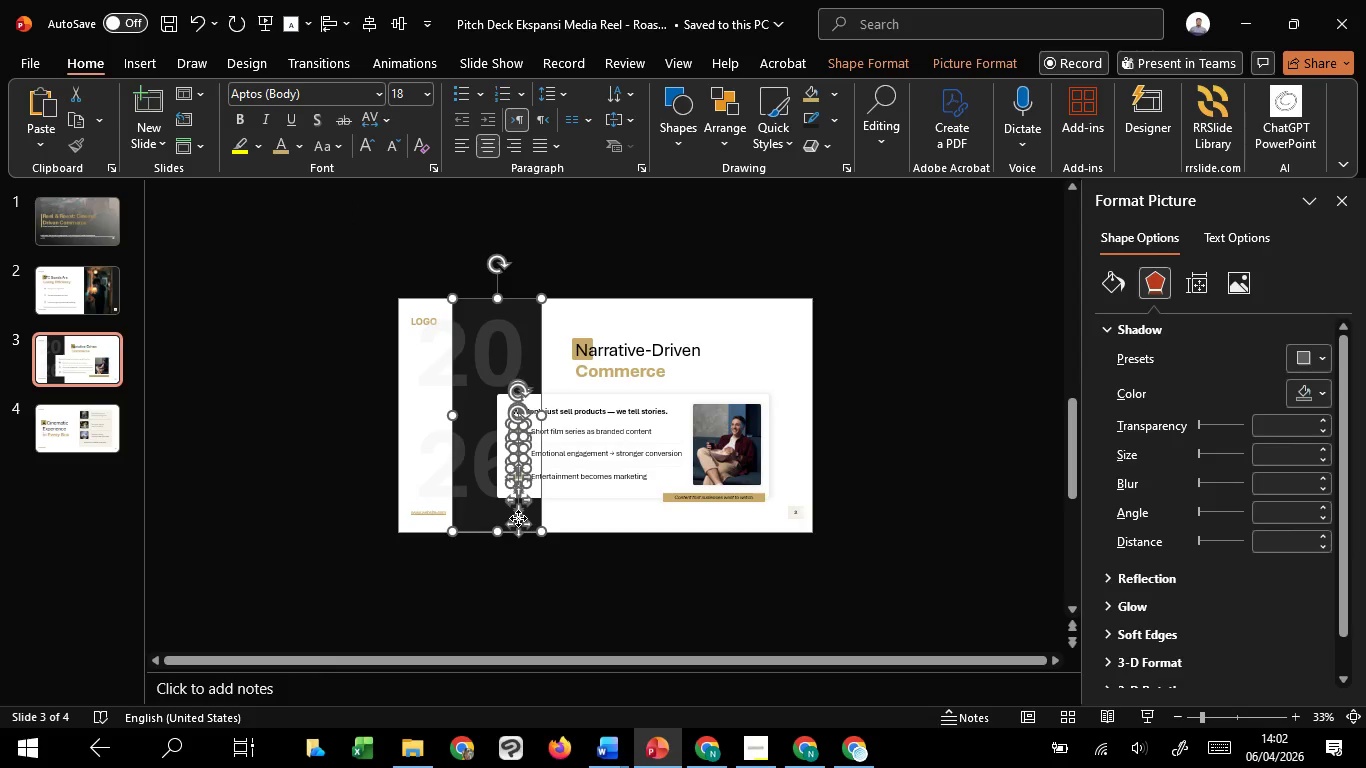 
double_click([518, 518])
 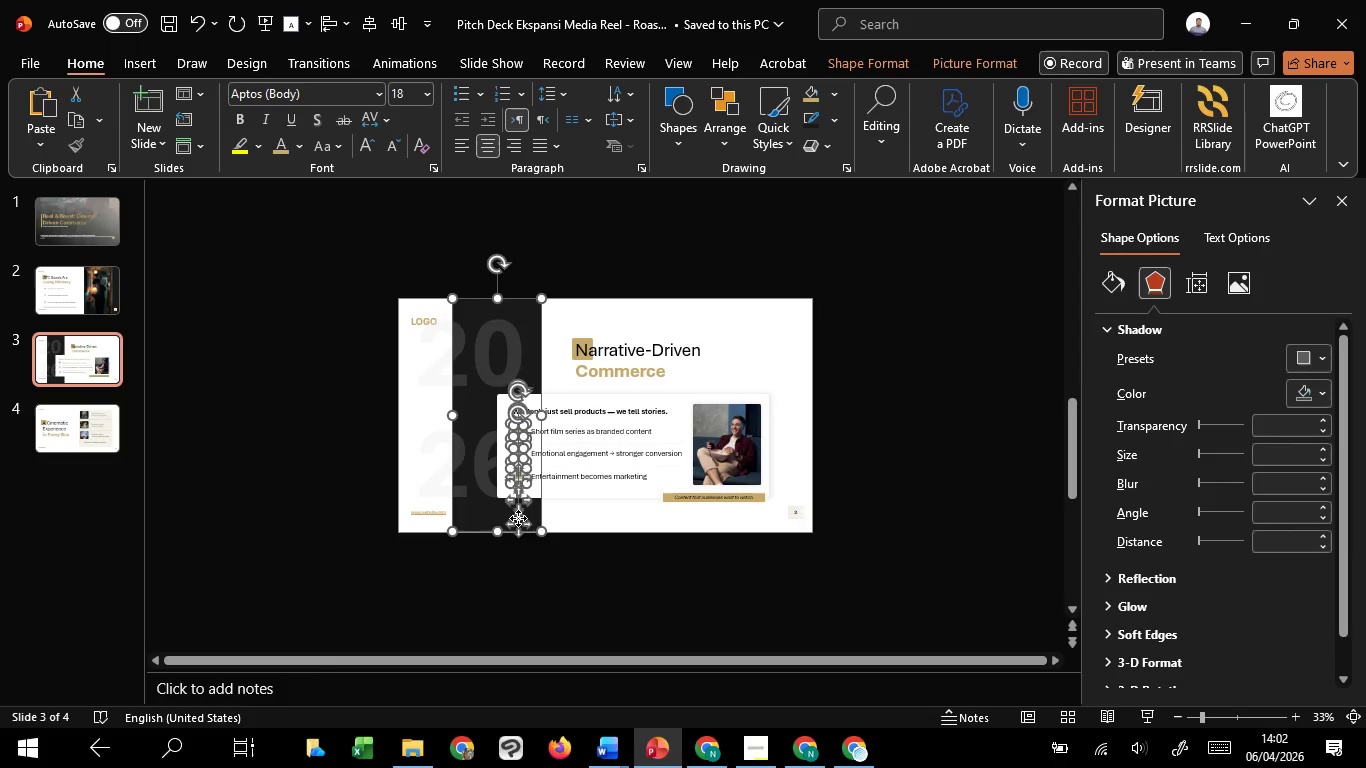 
left_click([518, 518])
 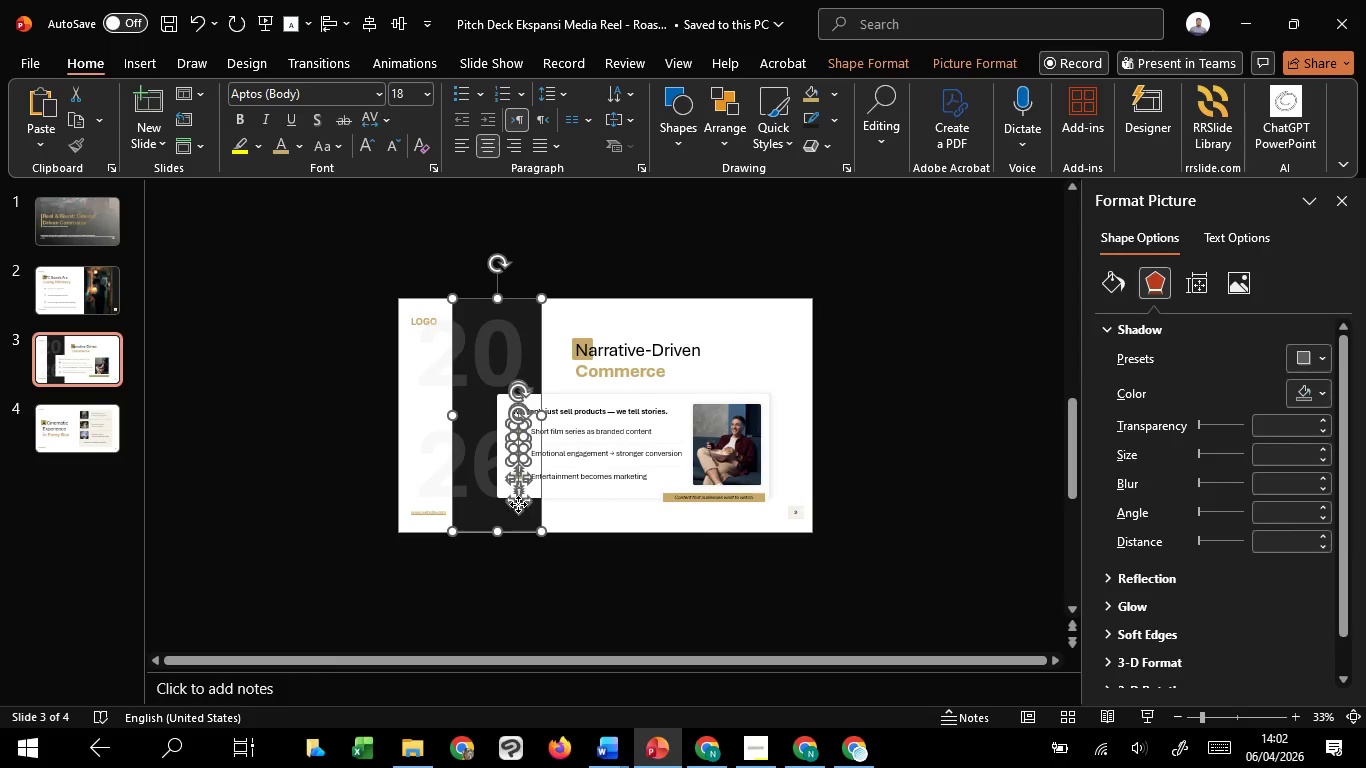 
hold_key(key=ShiftLeft, duration=1.5)
left_click([518, 504])
 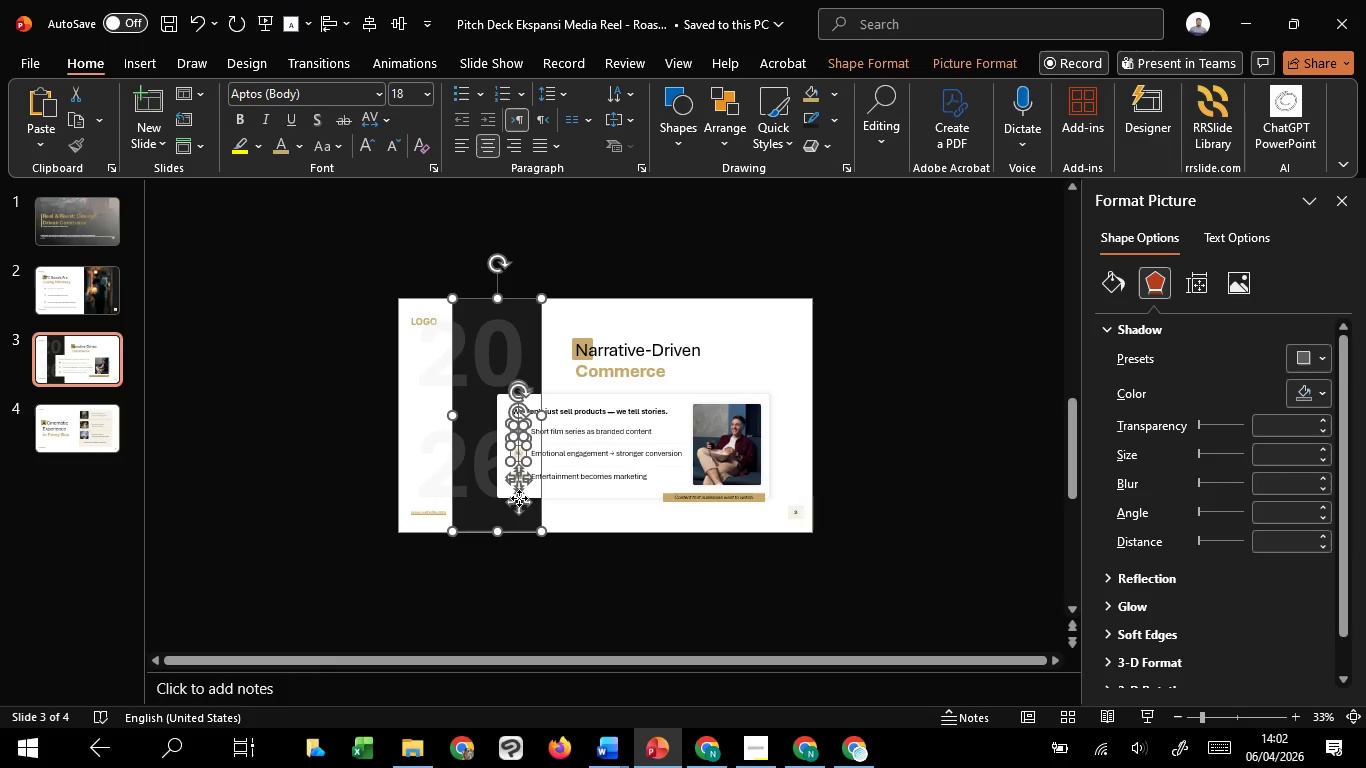 
left_click([519, 498])
 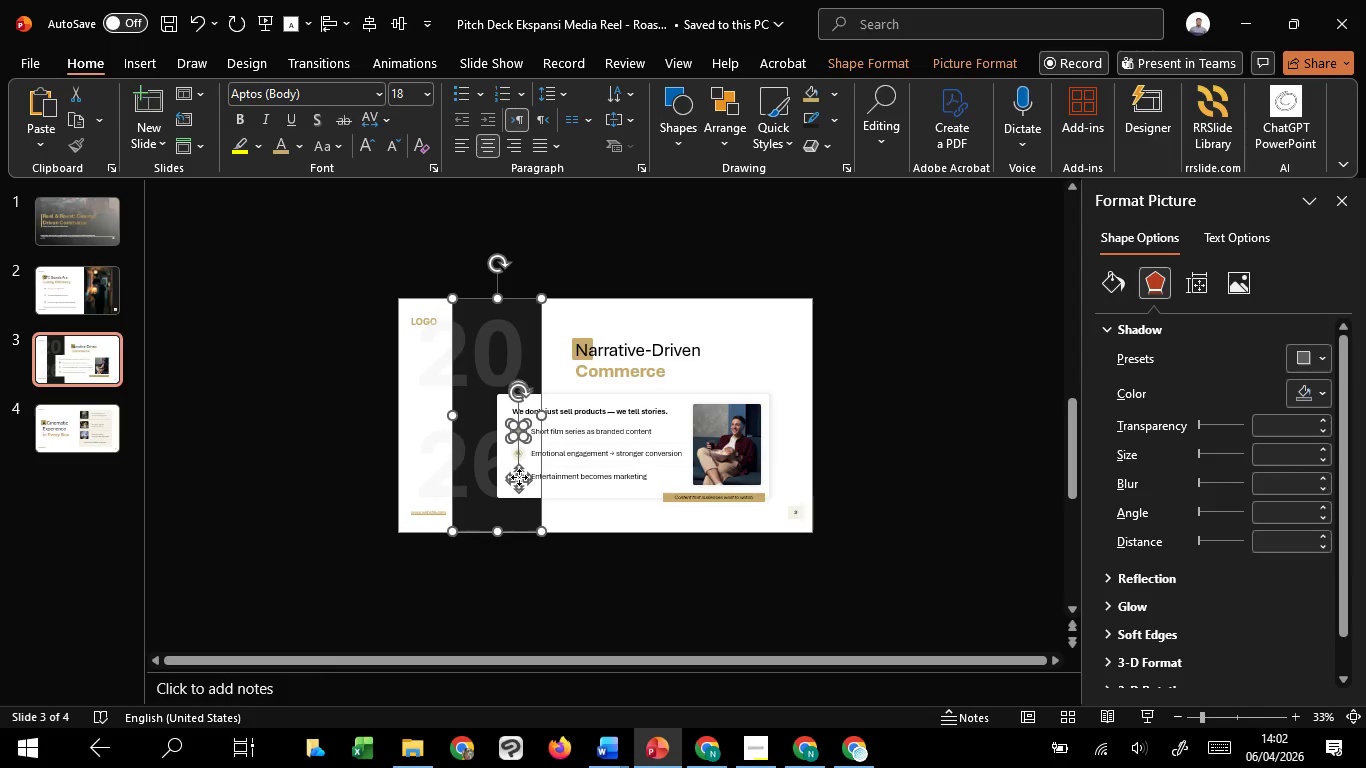 
hold_key(key=ShiftLeft, duration=1.52)
left_click([518, 476])
 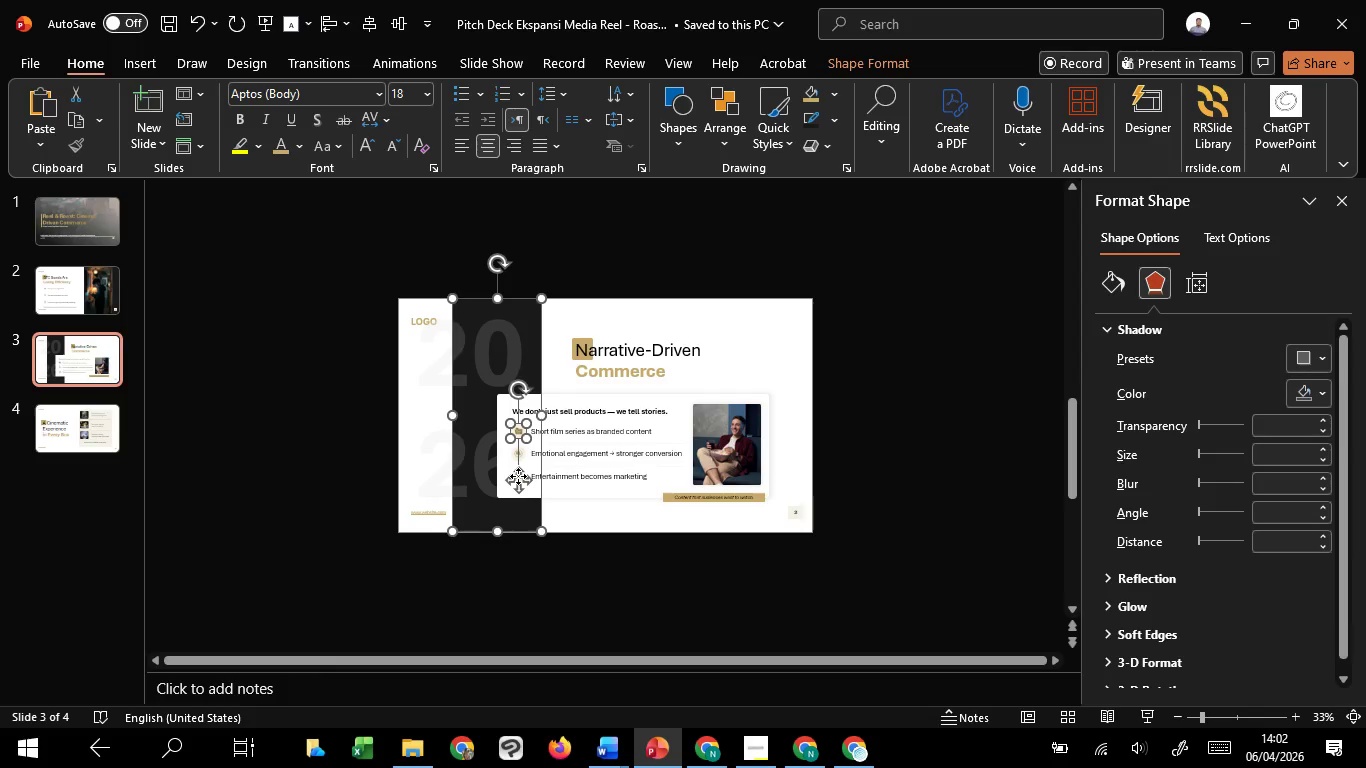 
double_click([518, 476])
 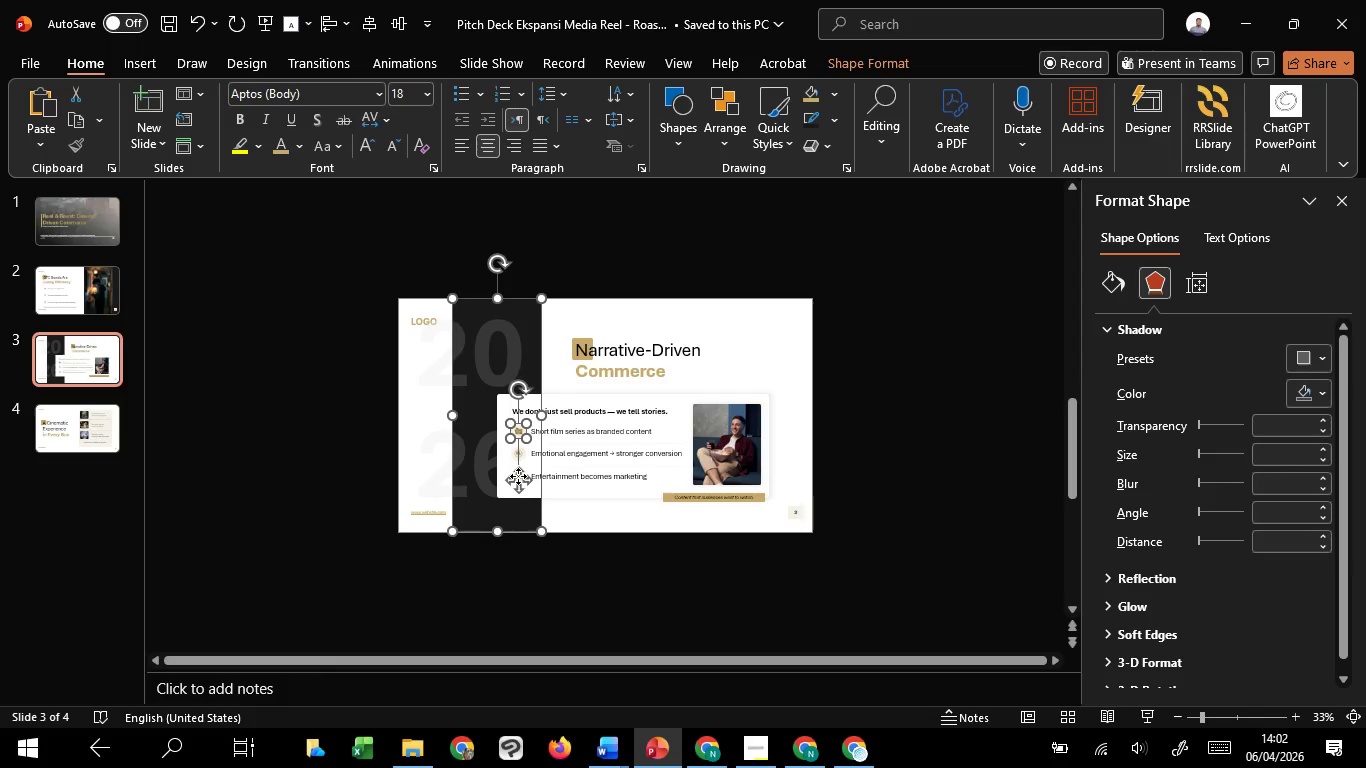 
hold_key(key=ShiftLeft, duration=0.69)
left_click([518, 476])
 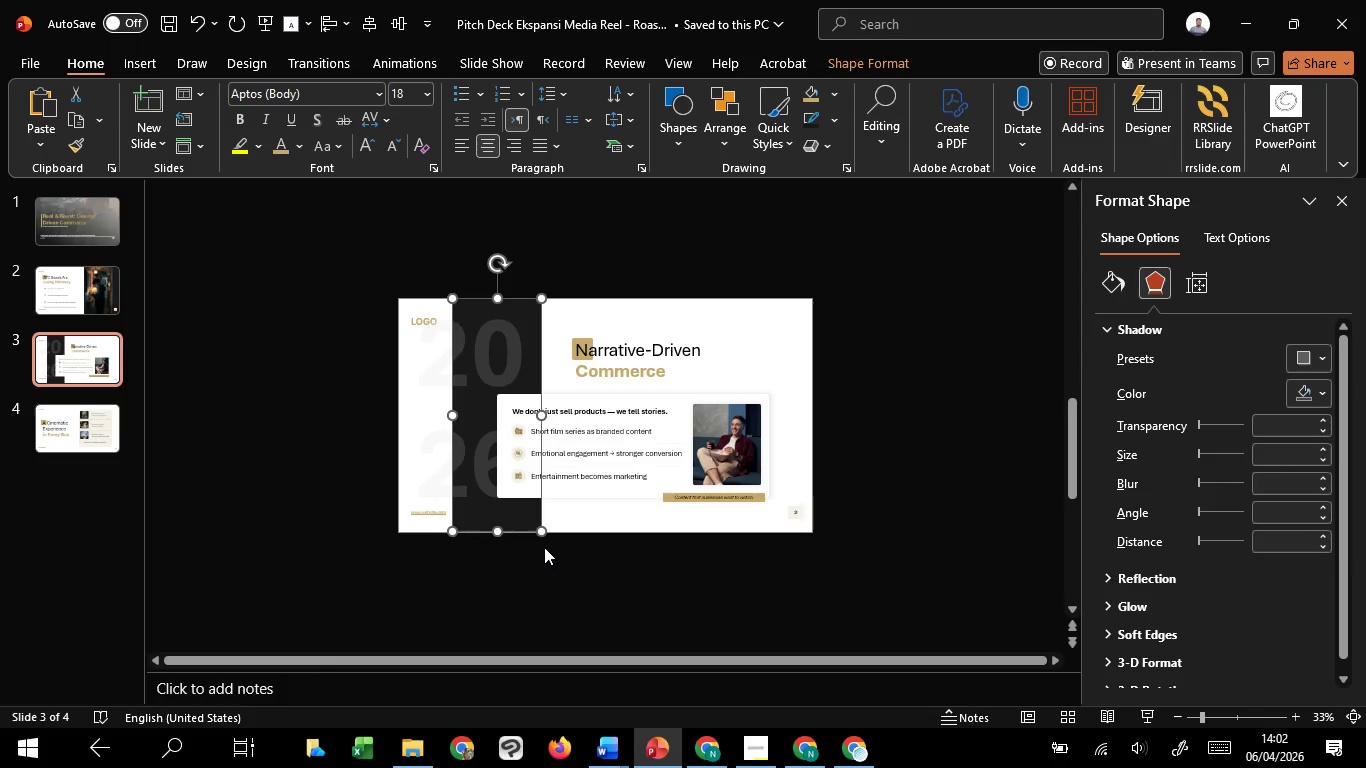 
key(Control+C)
 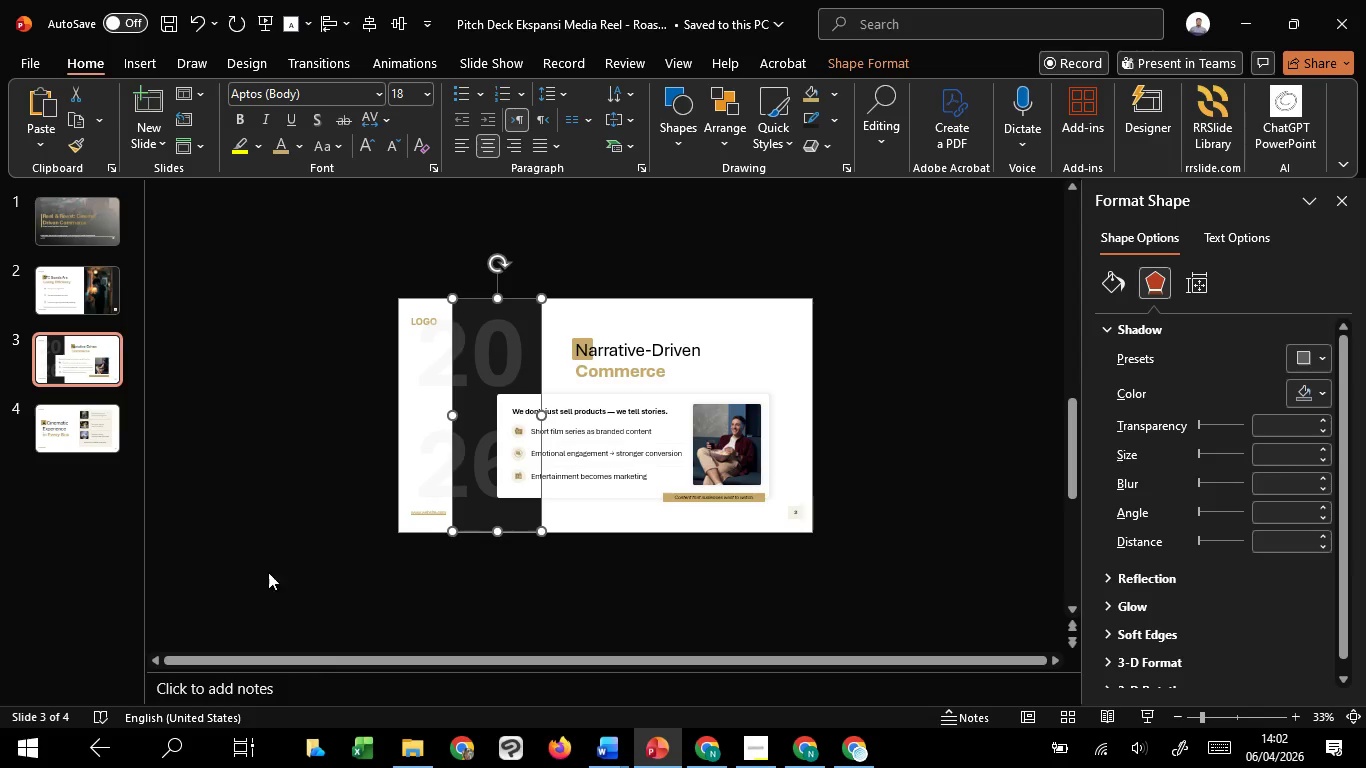 
key(Control+C)
 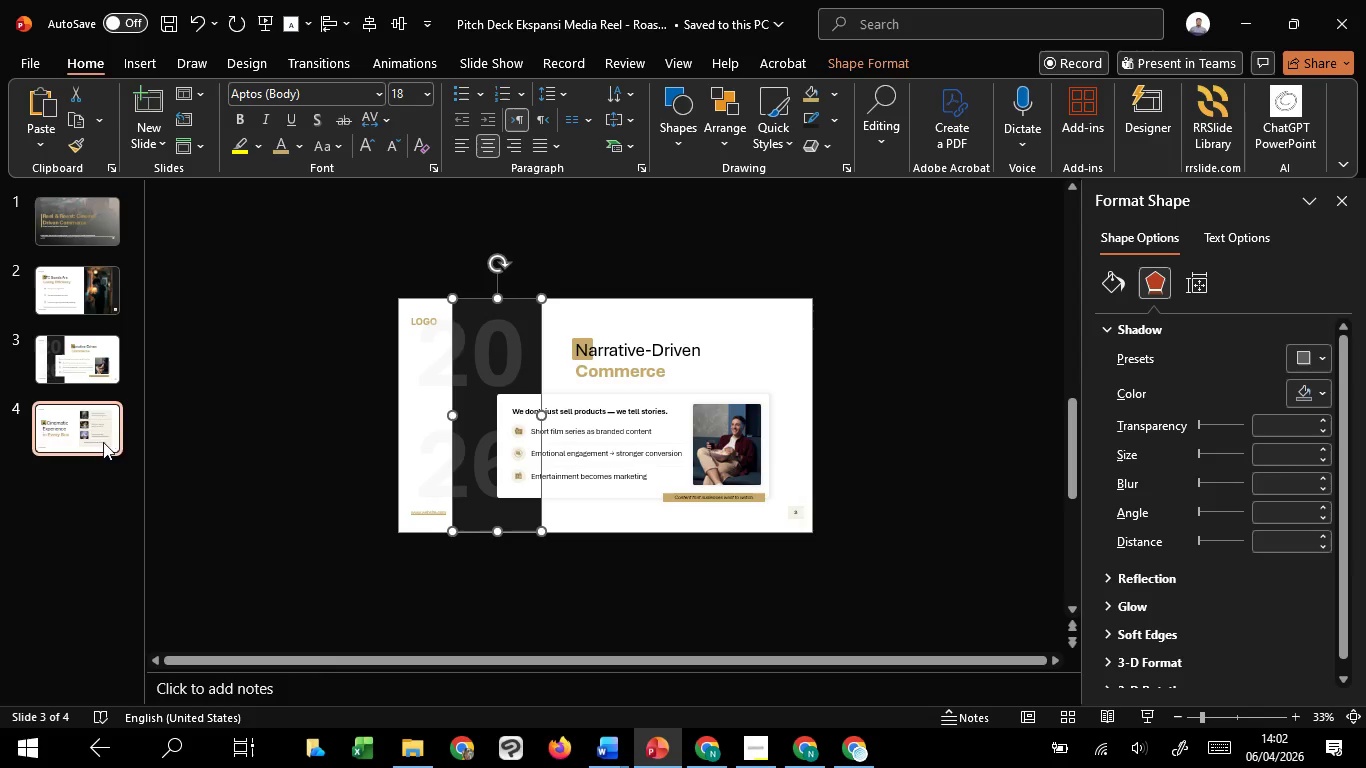 
left_click_drag(start_coordinate=[103, 442], to_coordinate=[113, 445])
 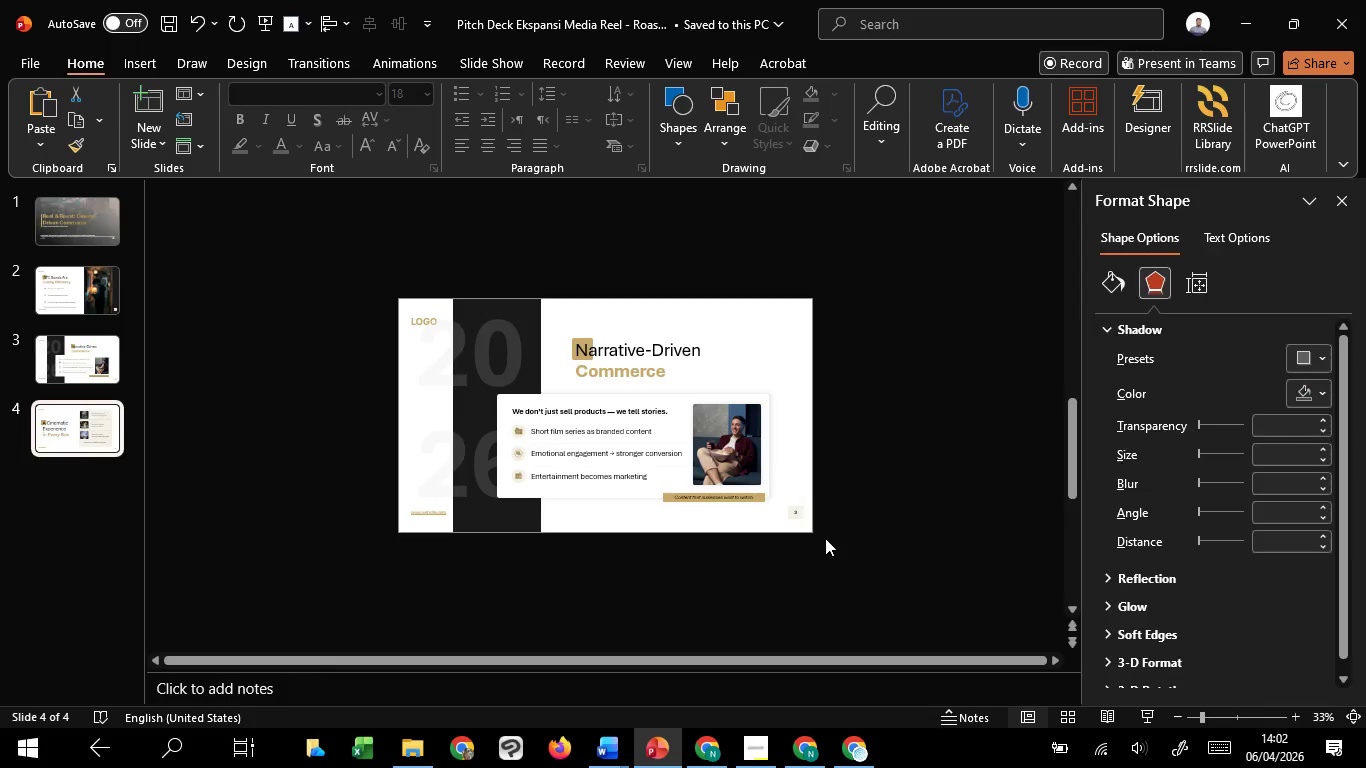 
hold_key(key=ControlLeft, duration=1.44)
 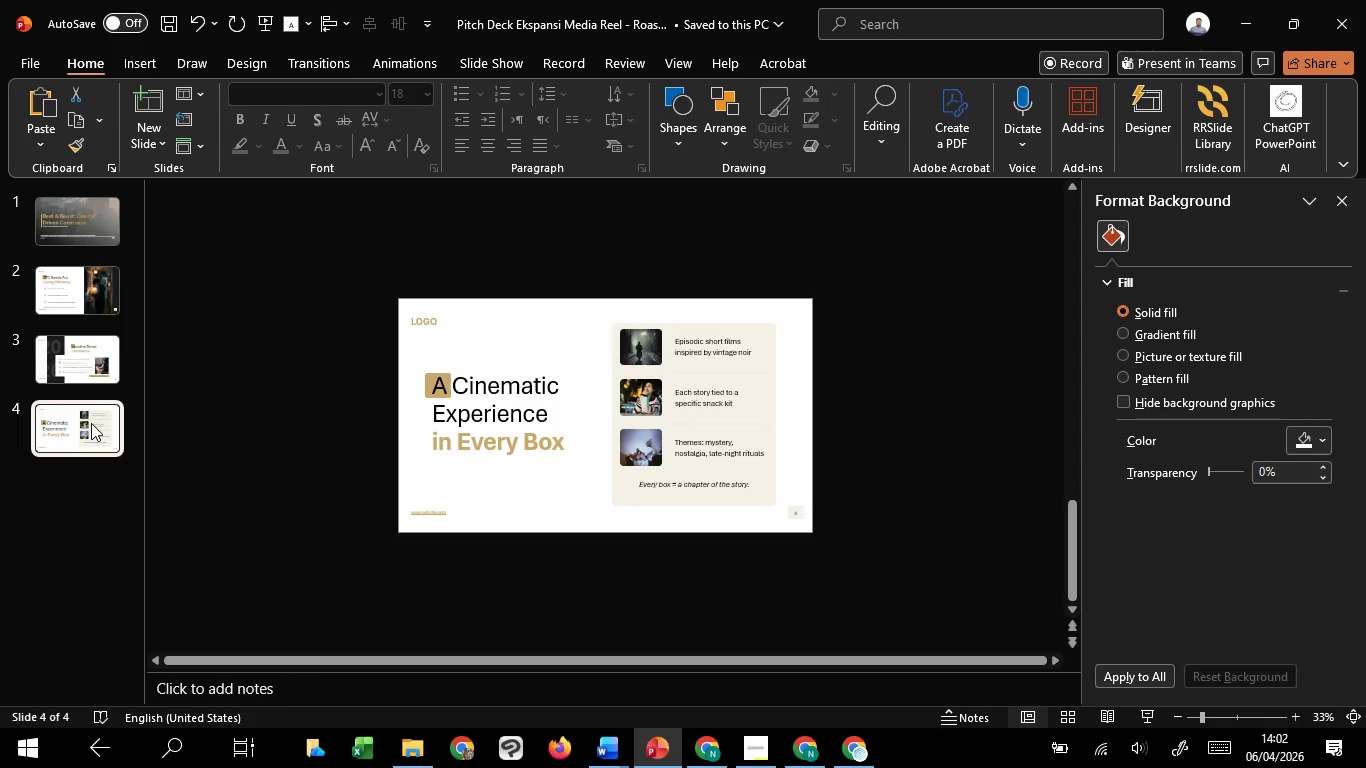 
double_click([91, 423])
 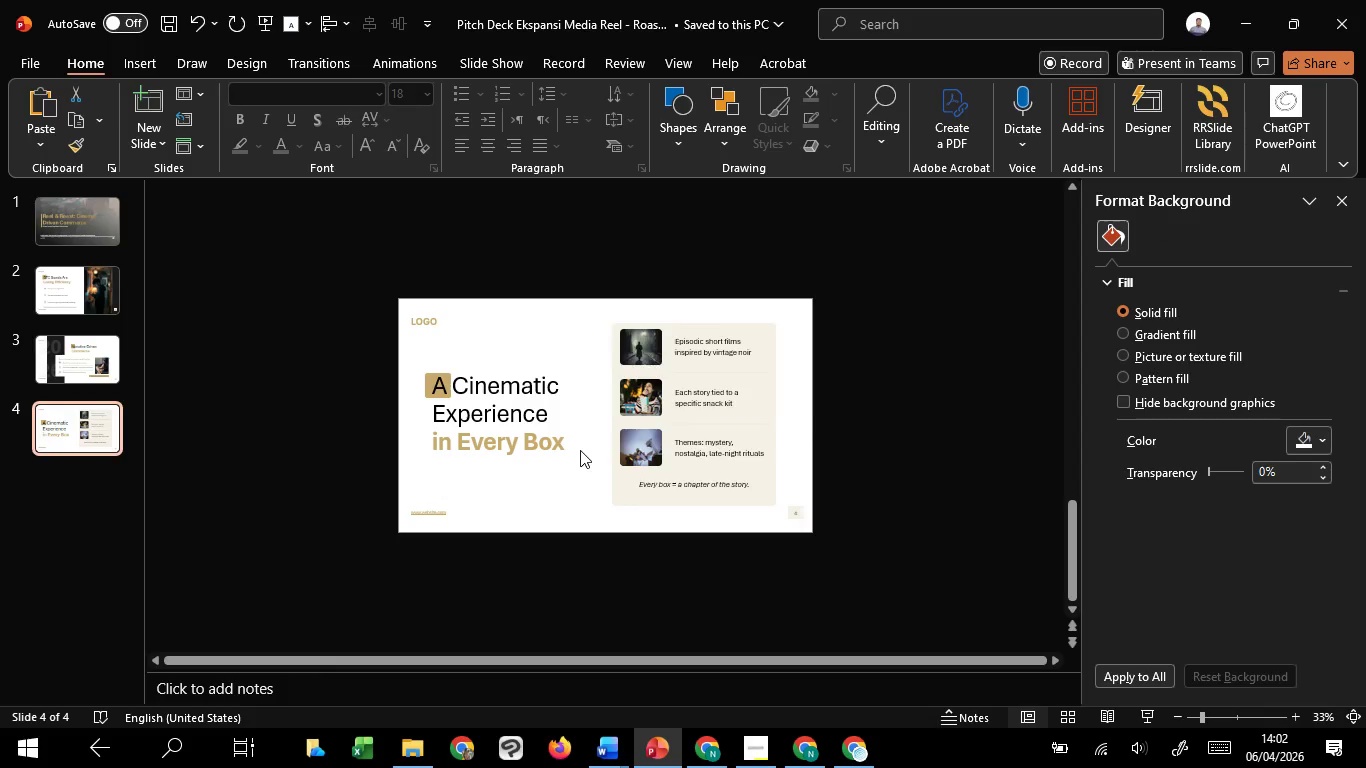 
key(Control+V)
 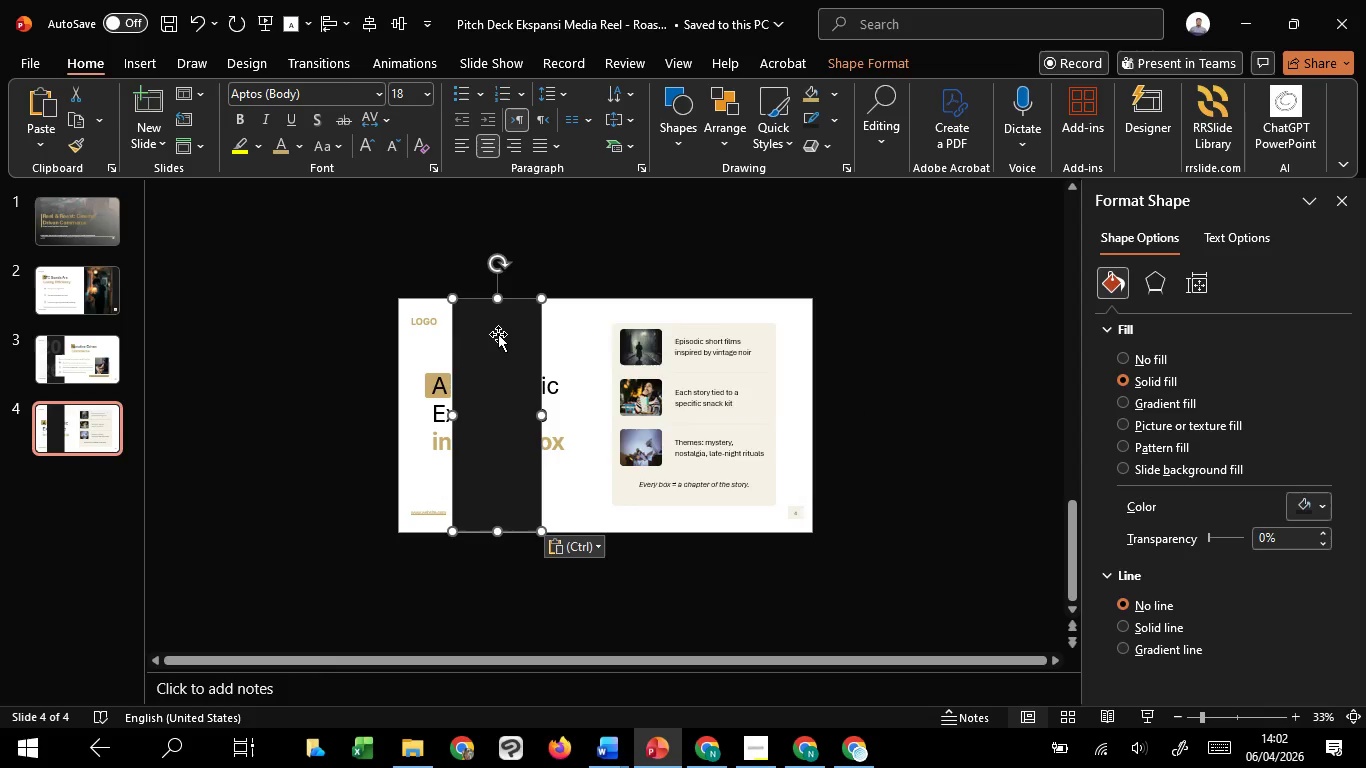 
left_click_drag(start_coordinate=[498, 334], to_coordinate=[702, 338])
 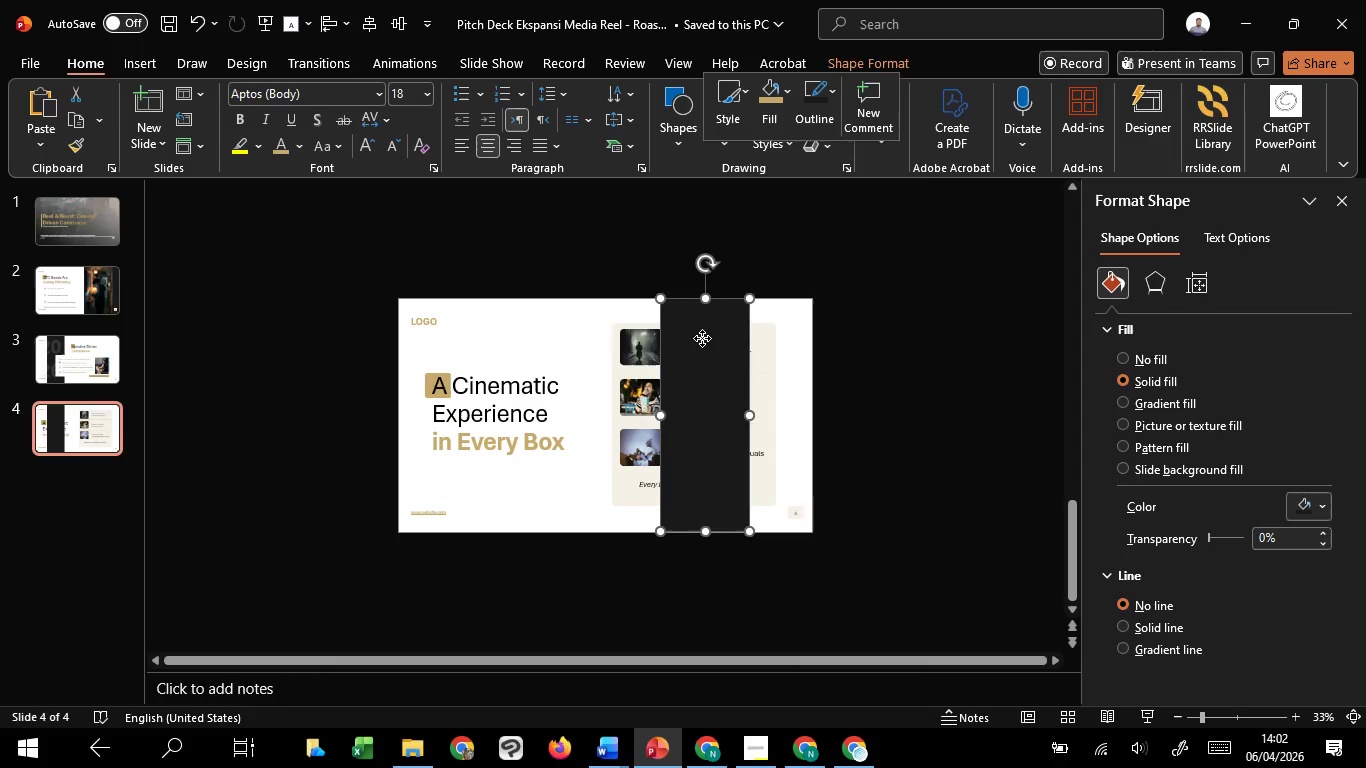 
hold_key(key=ShiftLeft, duration=1.34)
 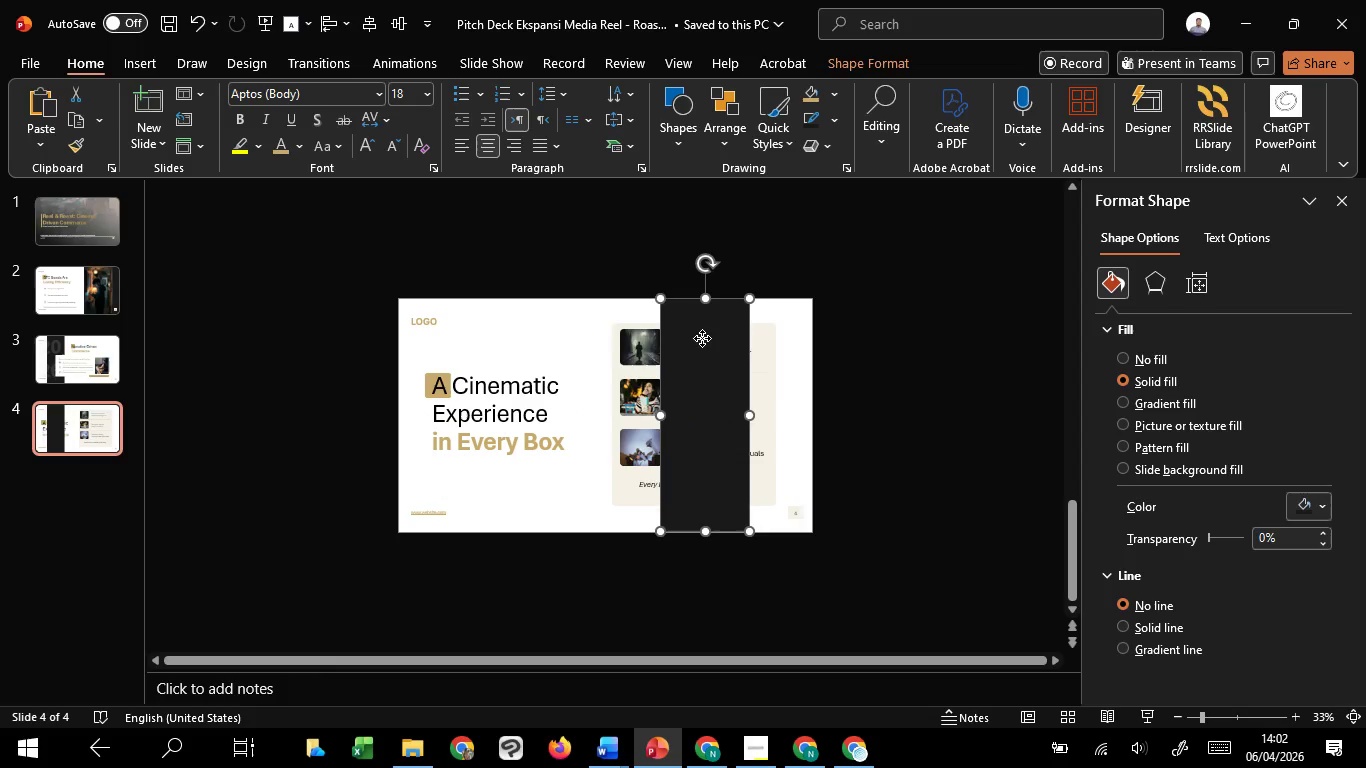 
right_click([702, 338])
 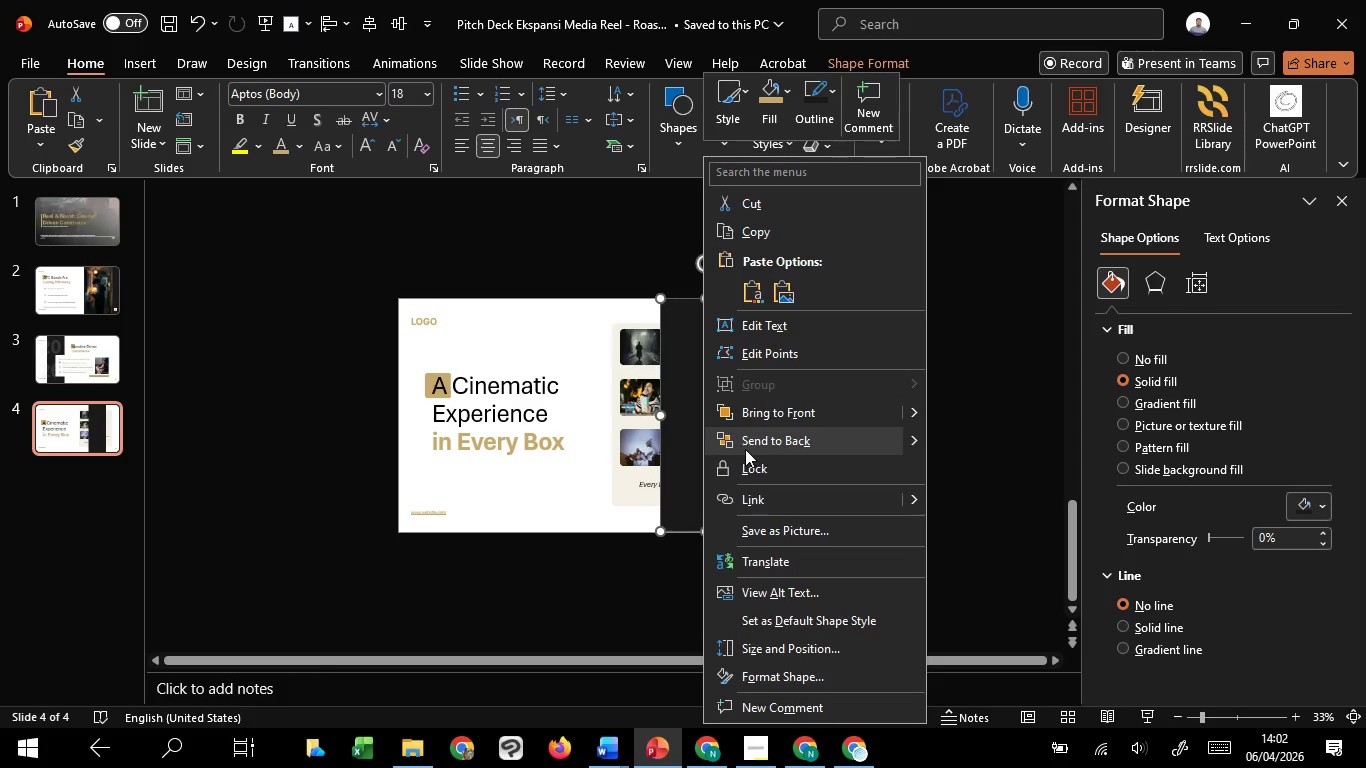 
left_click([747, 441])
 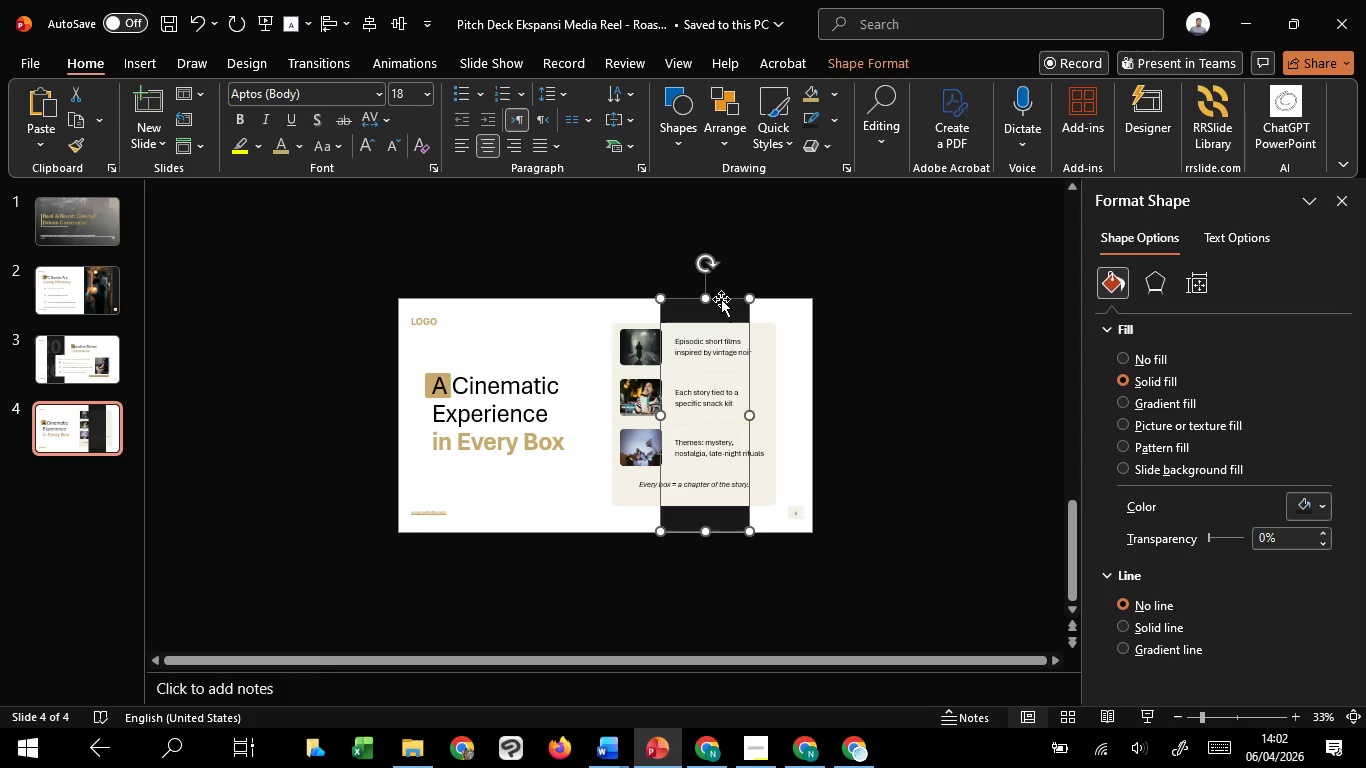 
left_click_drag(start_coordinate=[722, 299], to_coordinate=[785, 302])
 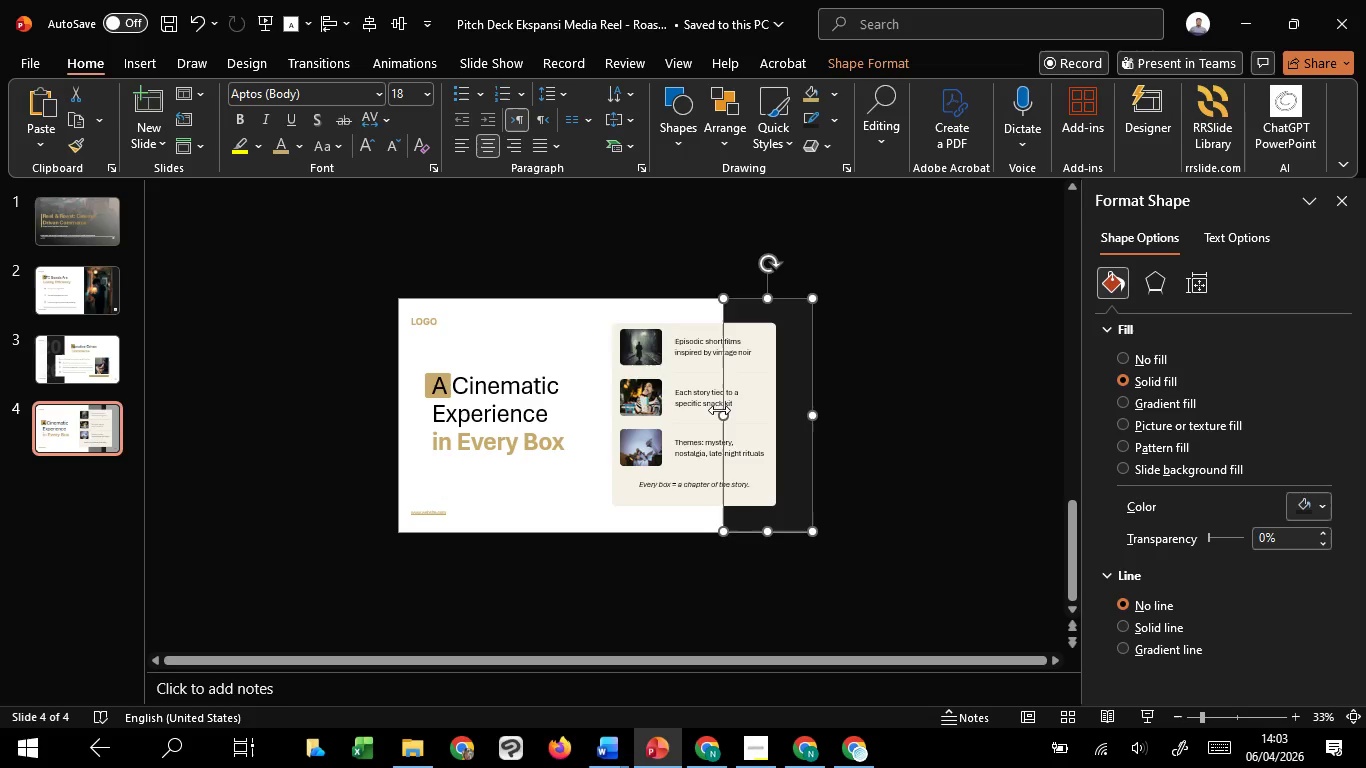 
hold_key(key=ShiftLeft, duration=1.52)
 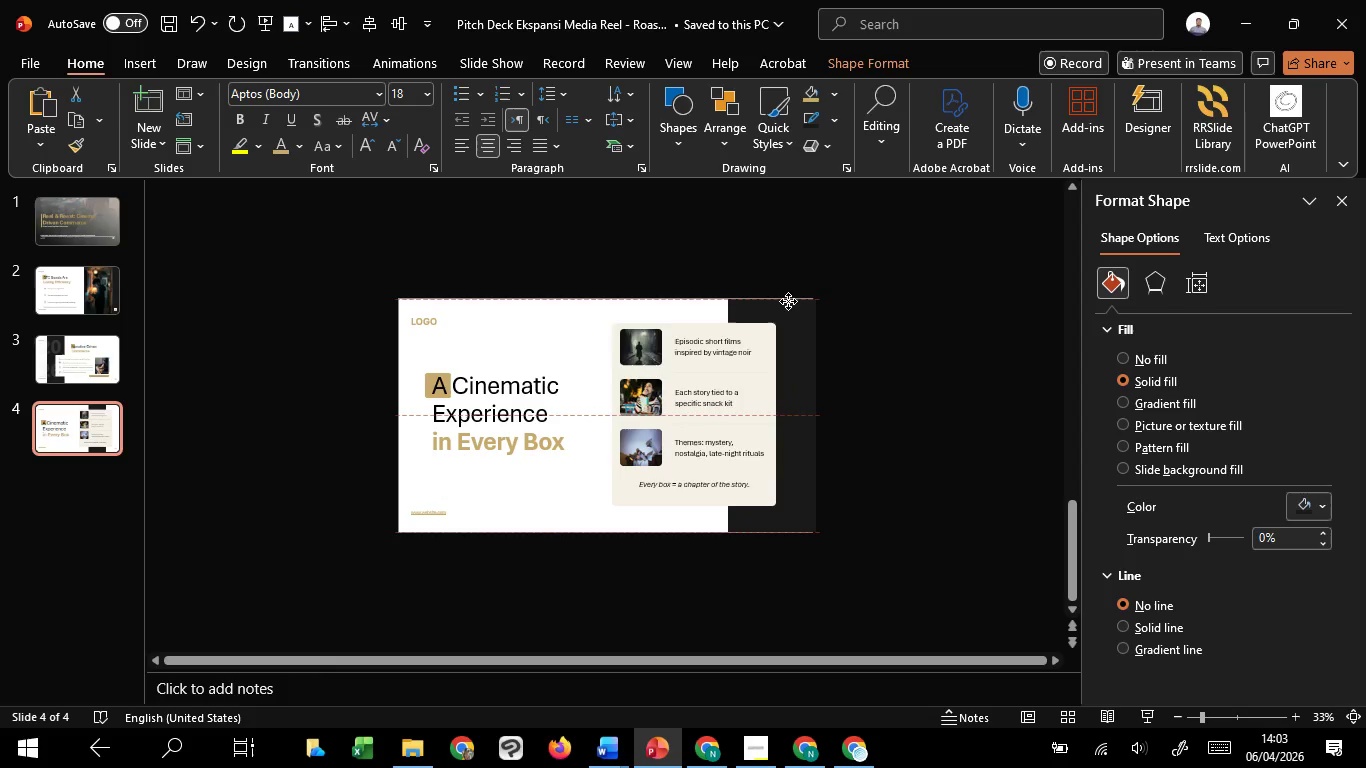 
hold_key(key=ShiftLeft, duration=1.5)
 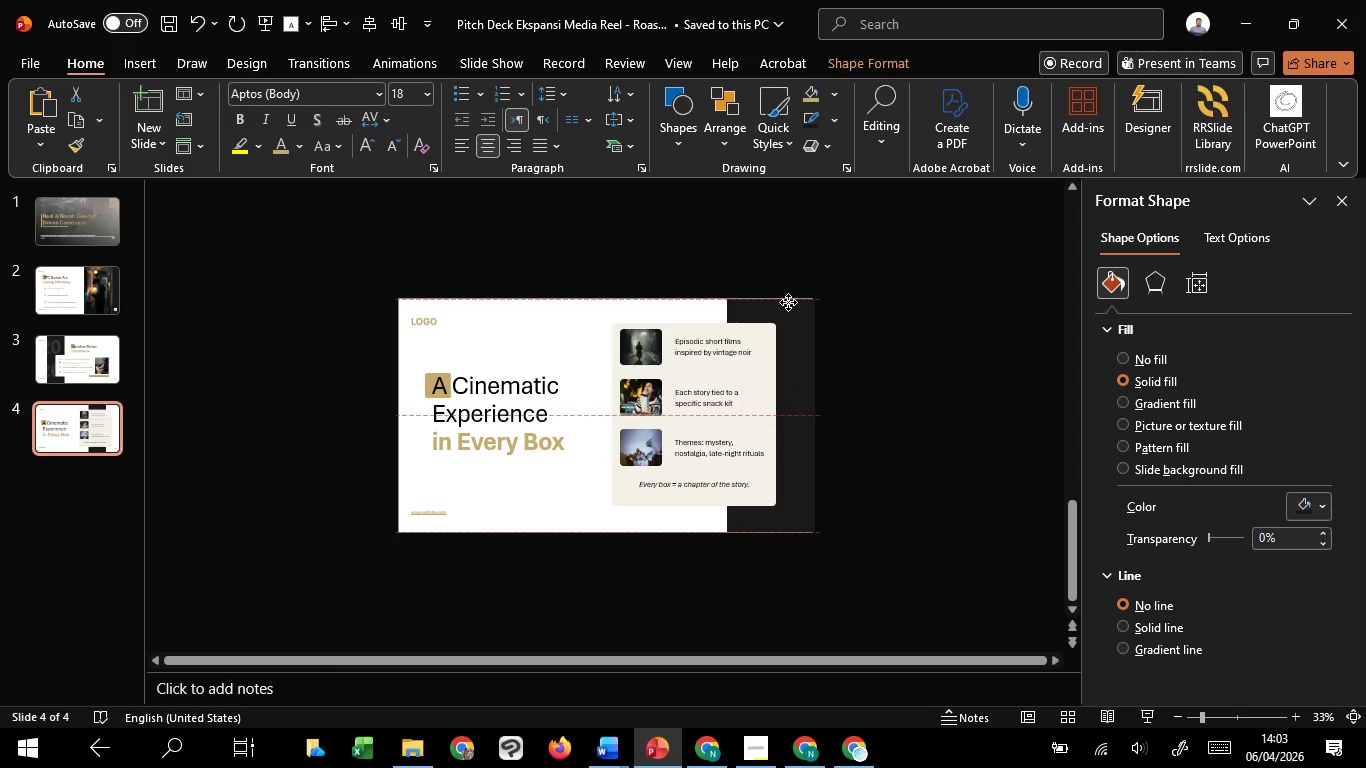 
hold_key(key=ShiftLeft, duration=1.53)
 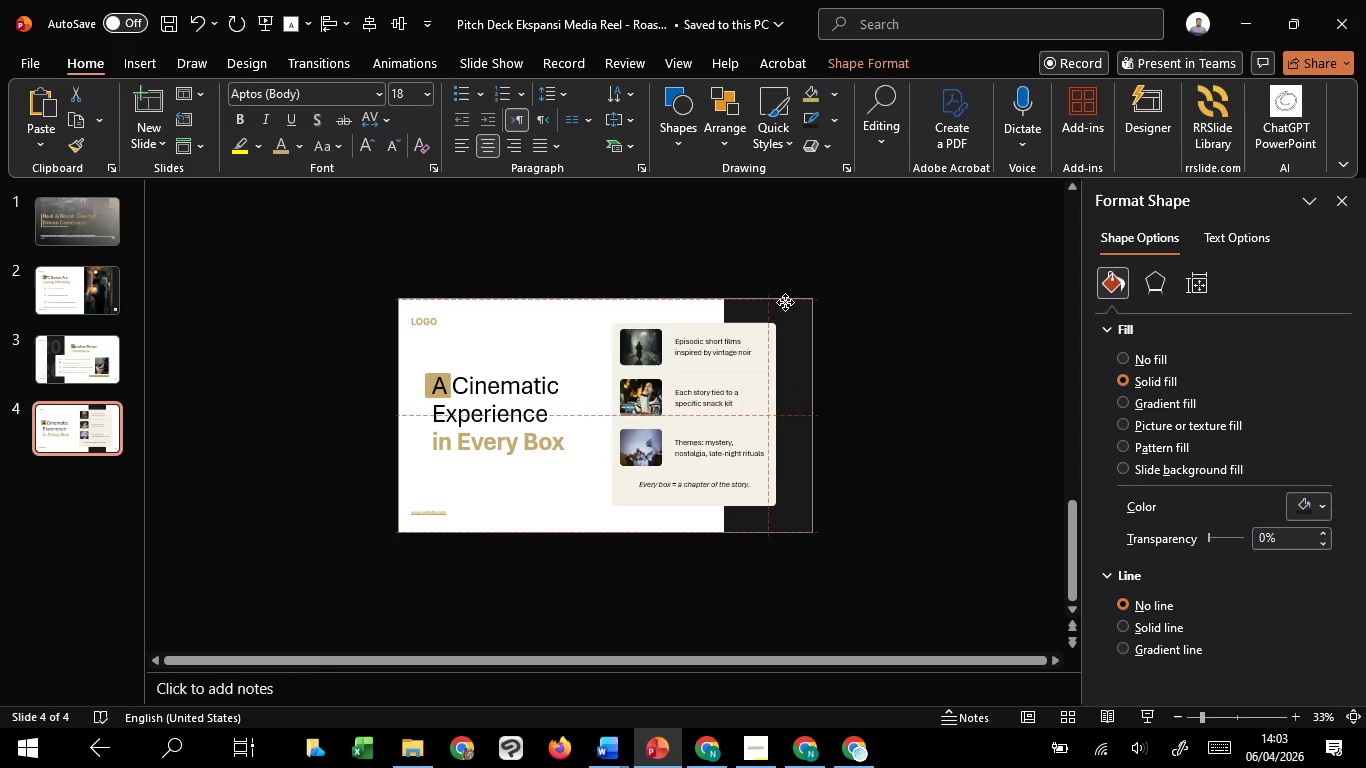 
hold_key(key=ShiftLeft, duration=1.17)
 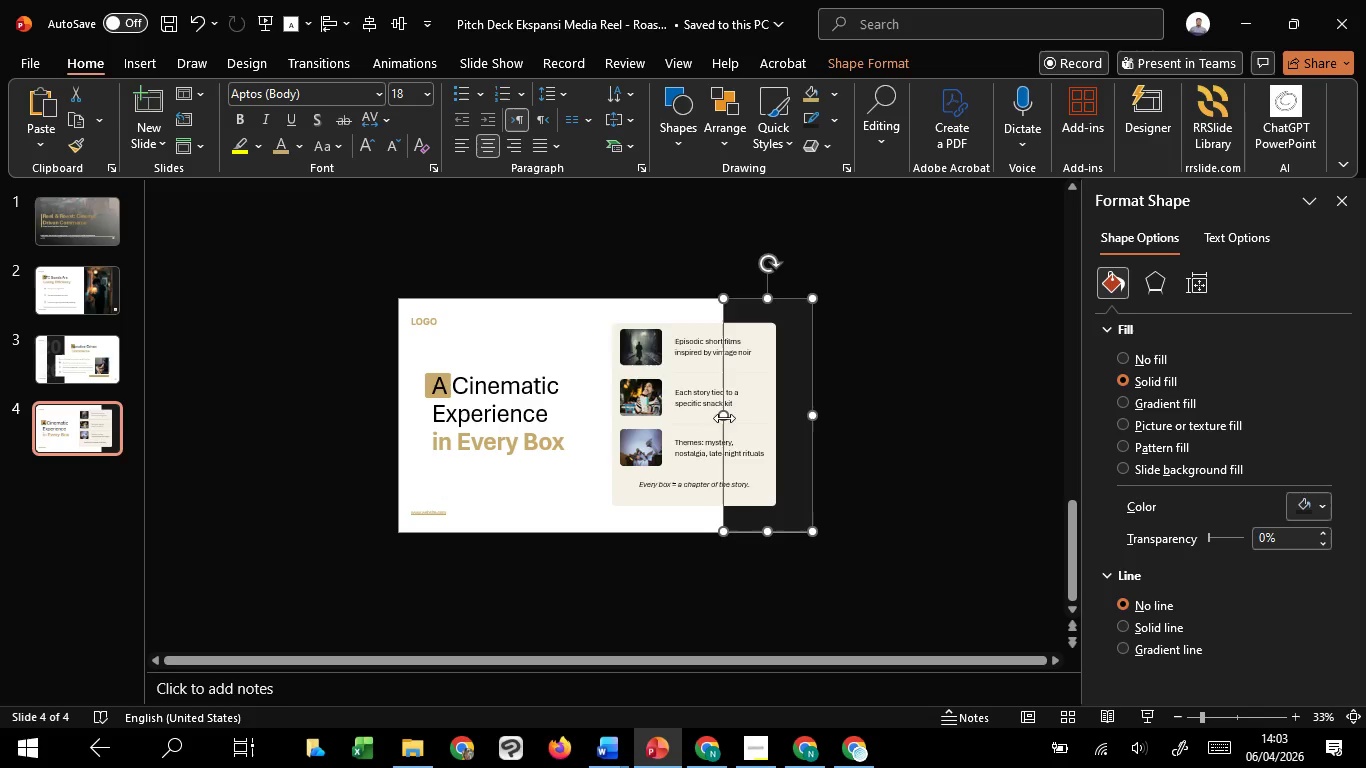 
left_click_drag(start_coordinate=[724, 419], to_coordinate=[699, 406])
 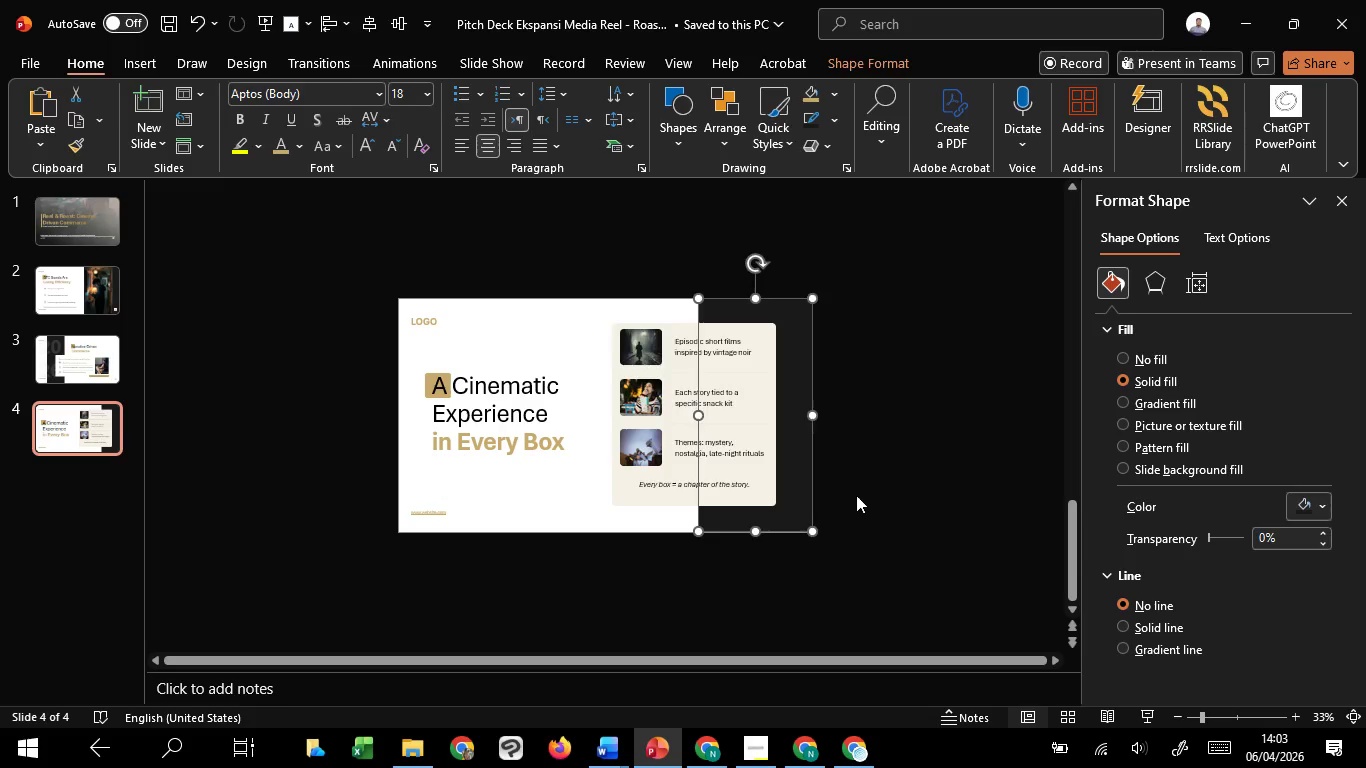 
left_click([856, 495])
 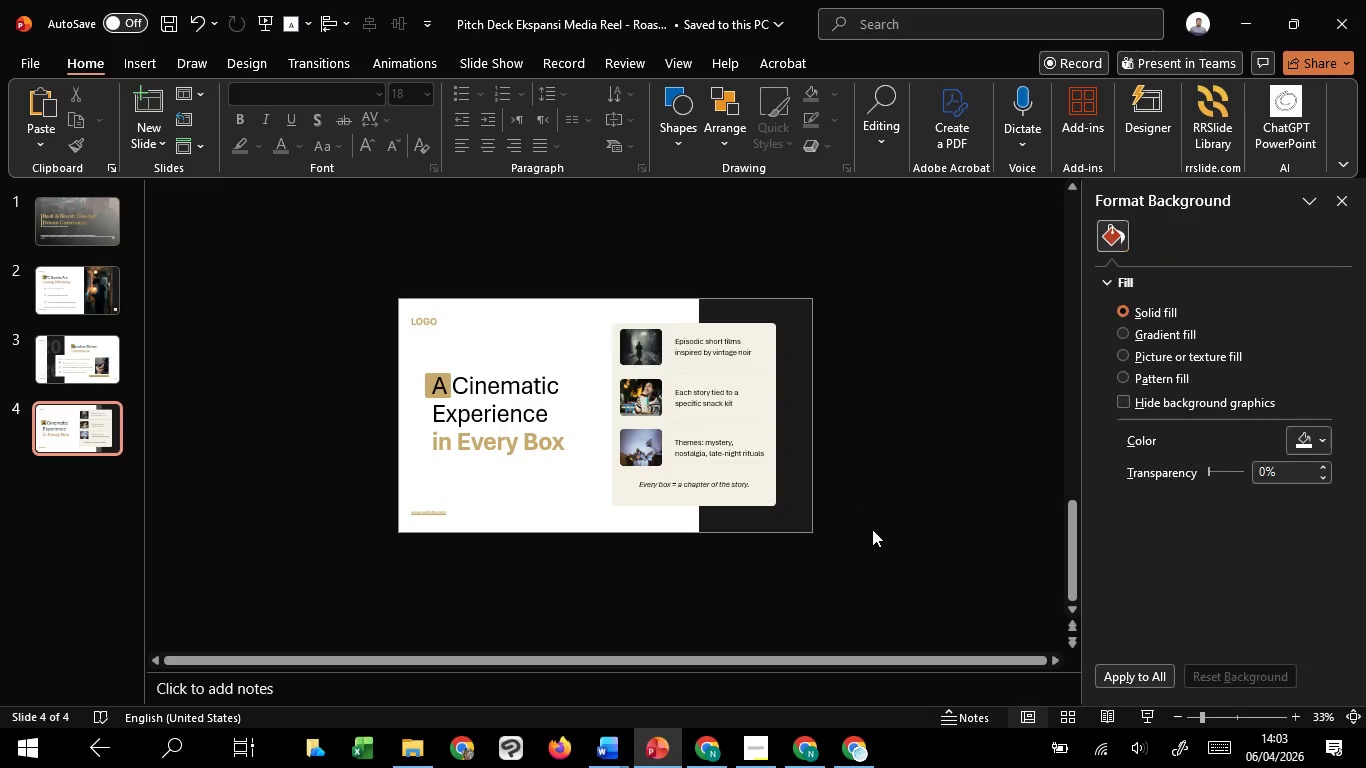 
hold_key(key=ControlLeft, duration=0.55)
scroll: coordinate [872, 529], scroll_direction: up, amount: 2.0
 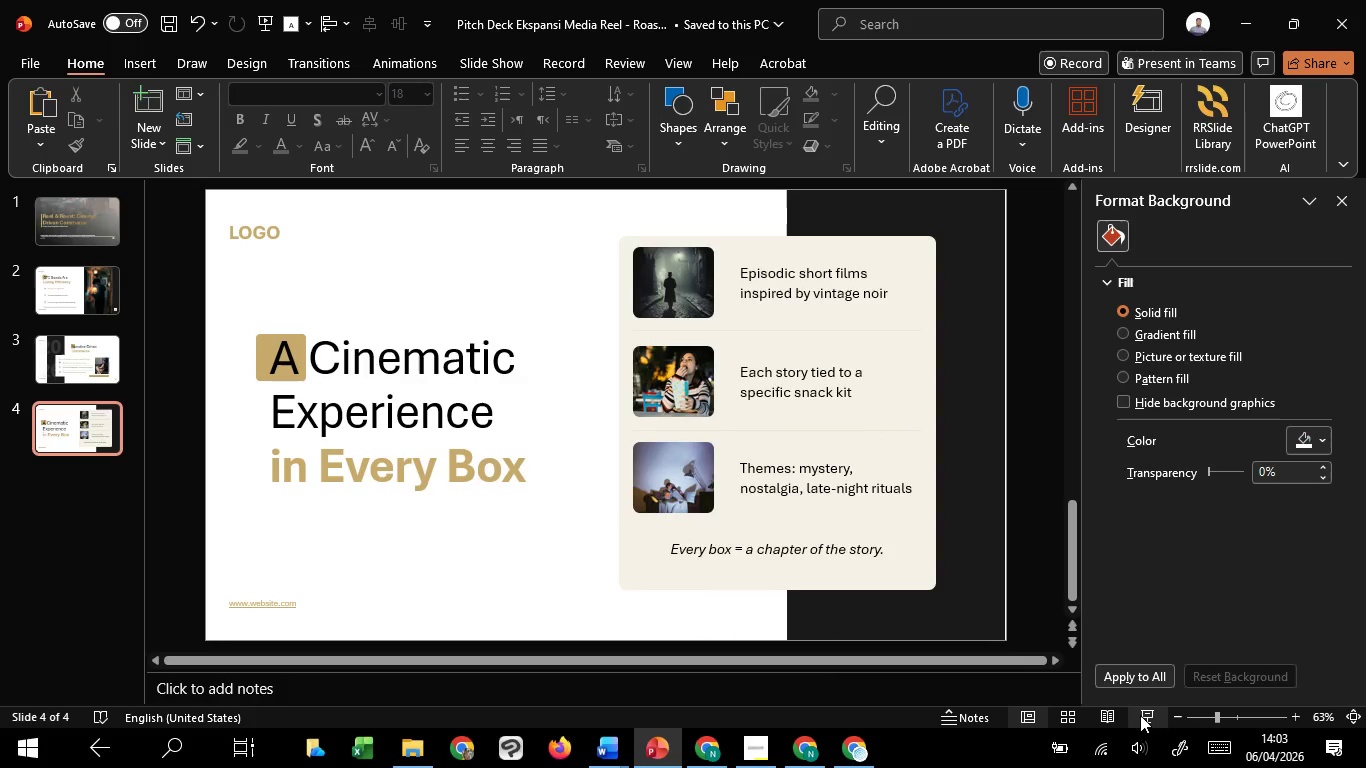 
left_click([1140, 715])
 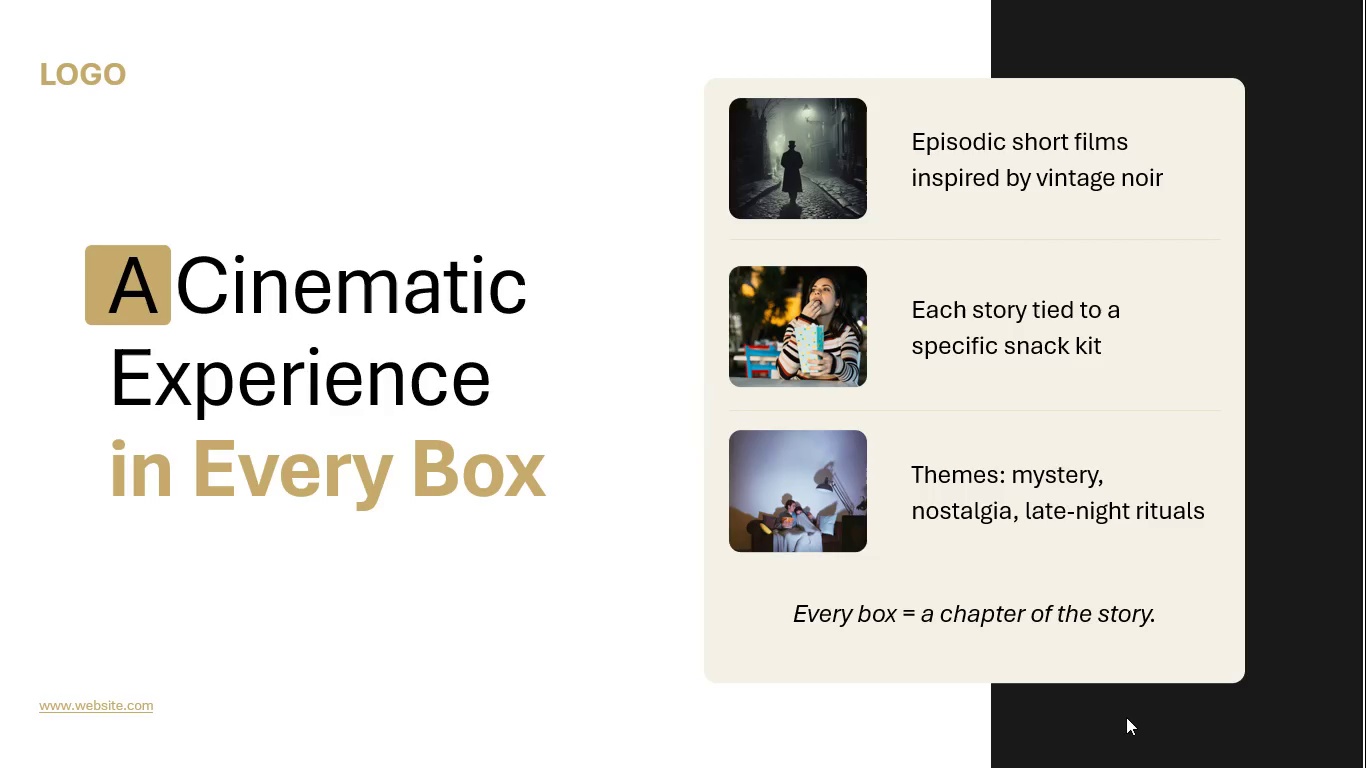 
wait(5.5)
 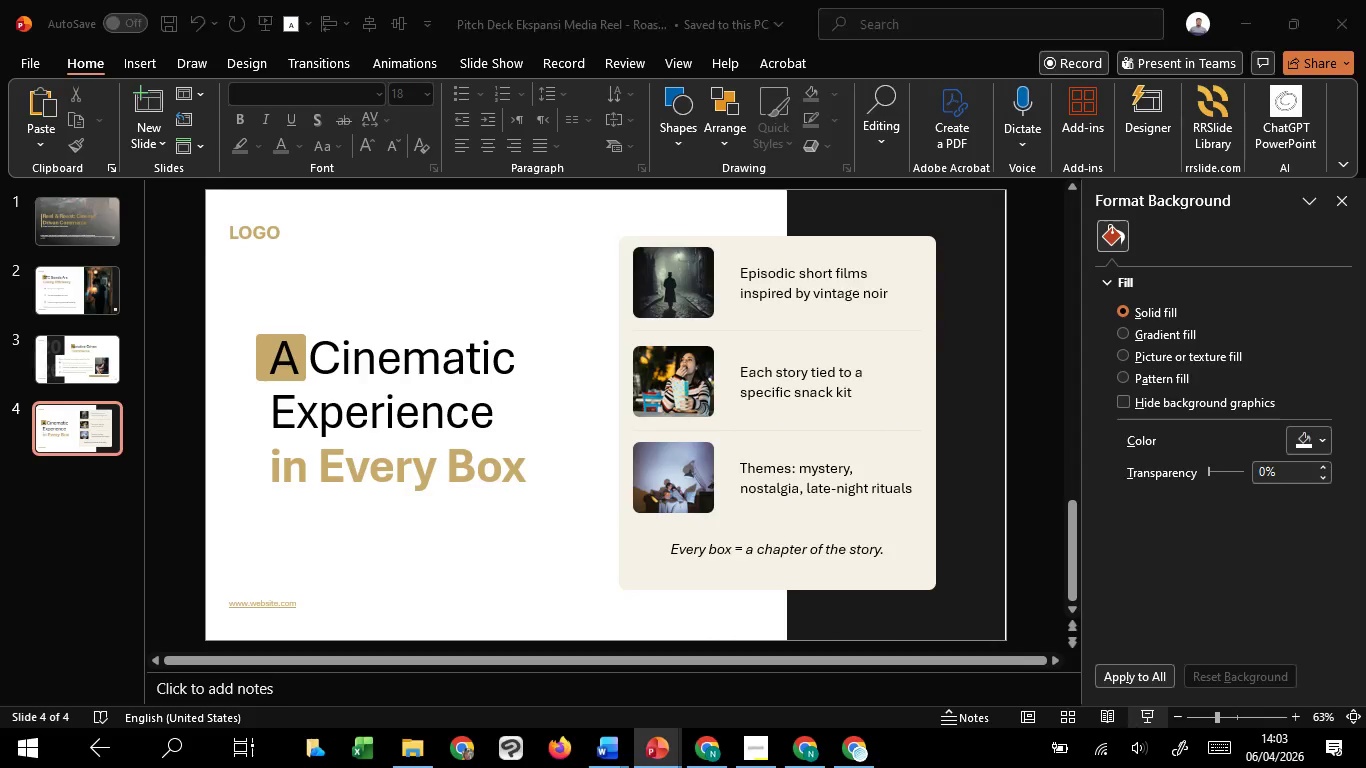 
key(Escape)
 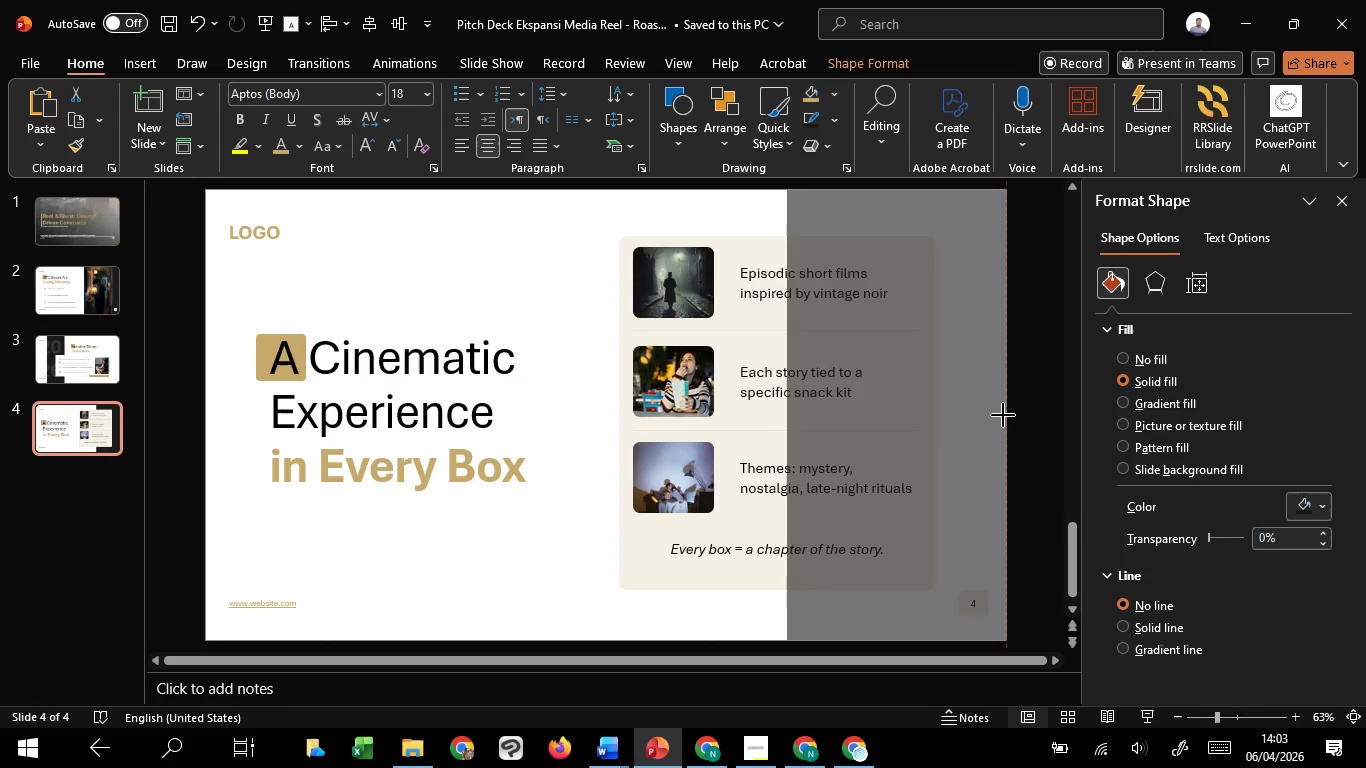 
right_click([981, 390])
 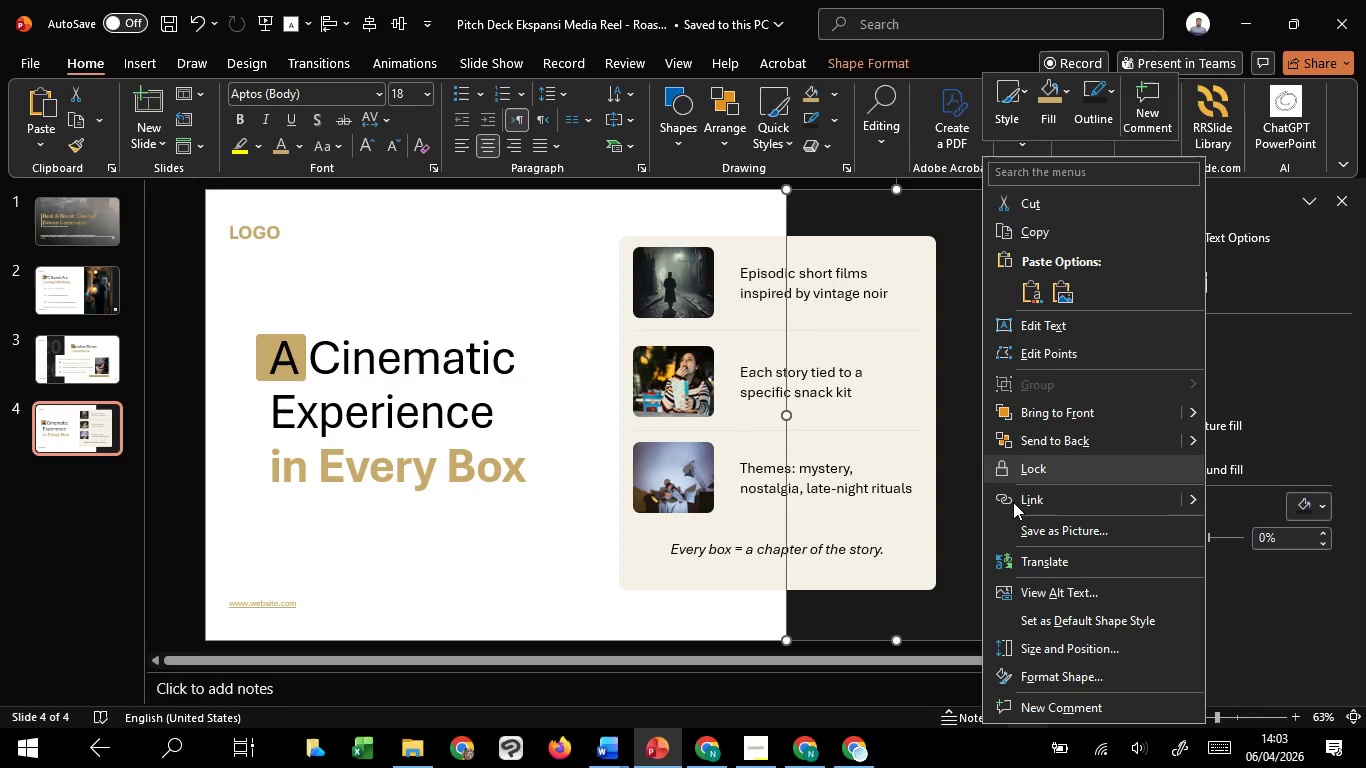 
left_click_drag(start_coordinate=[1029, 505], to_coordinate=[860, 675])
 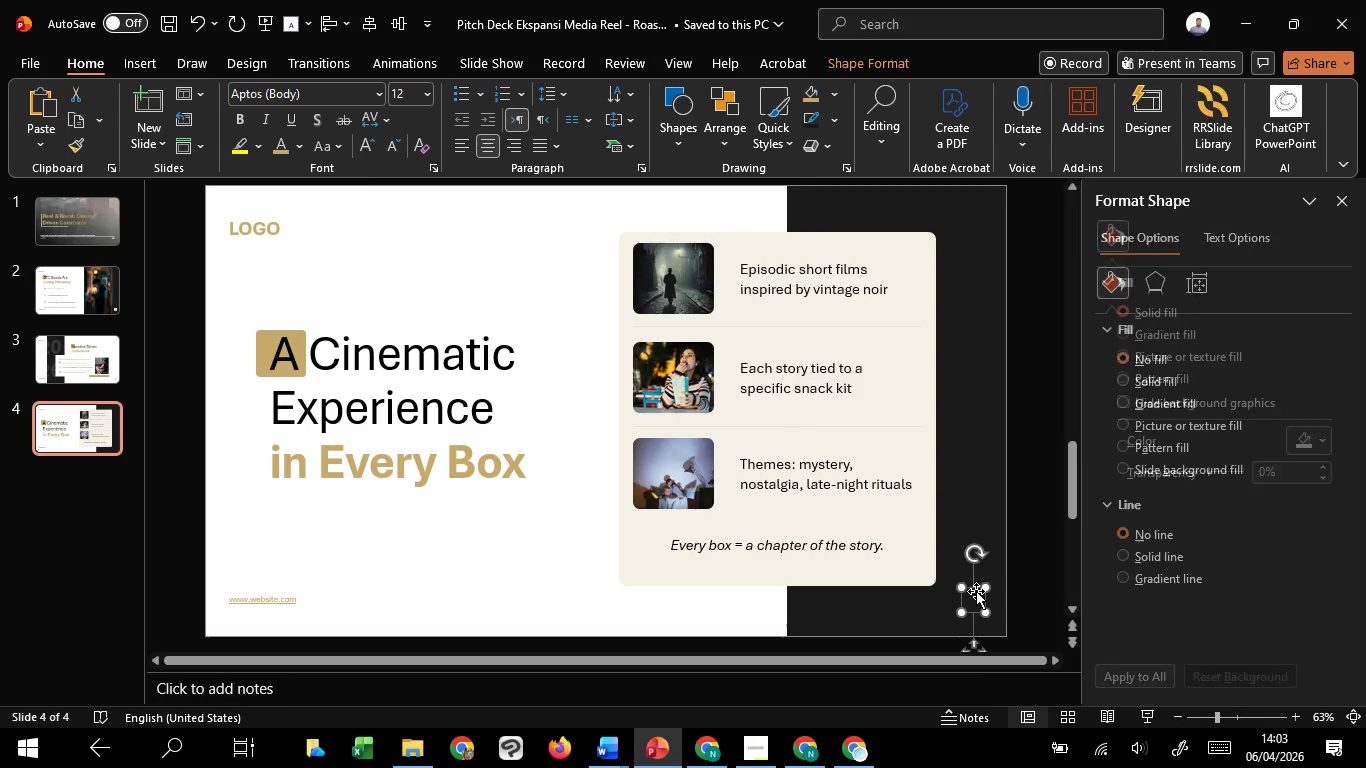 
right_click([976, 591])
 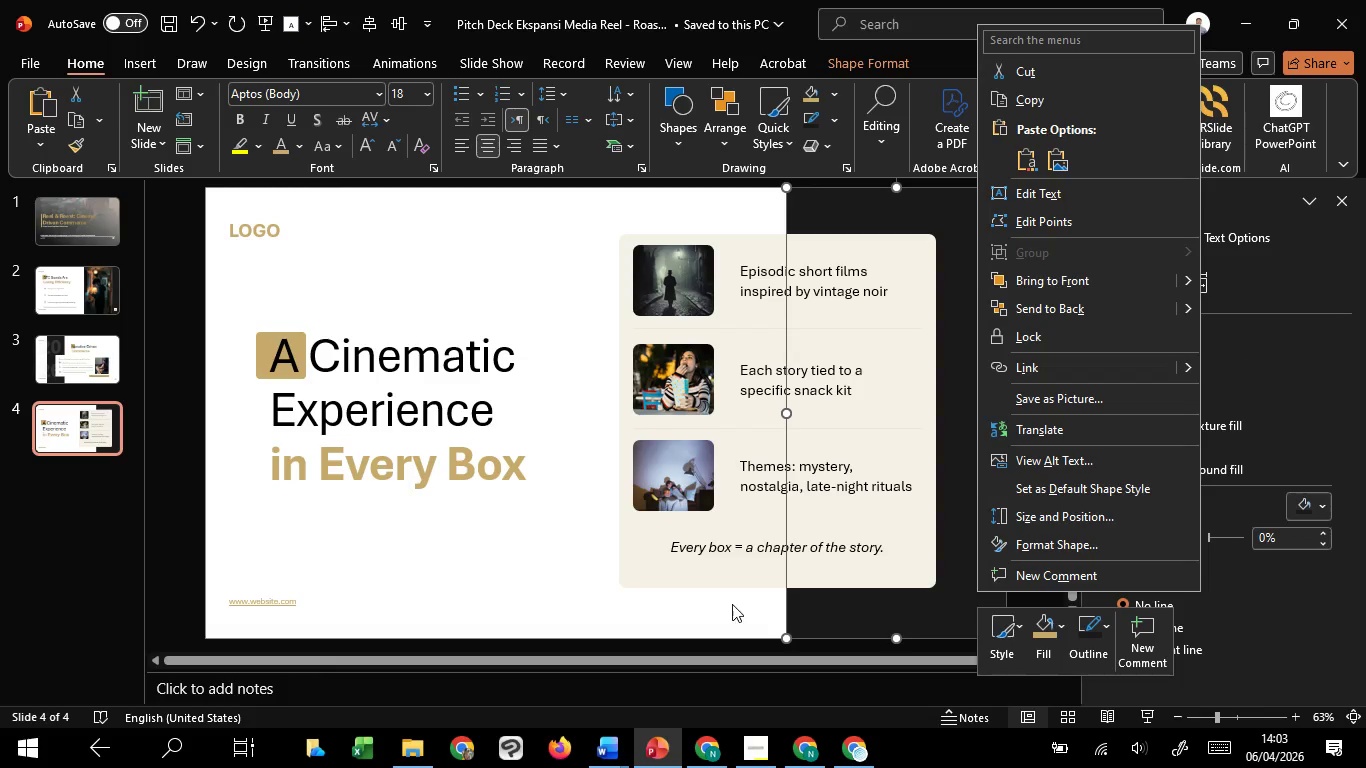 
left_click([732, 604])
 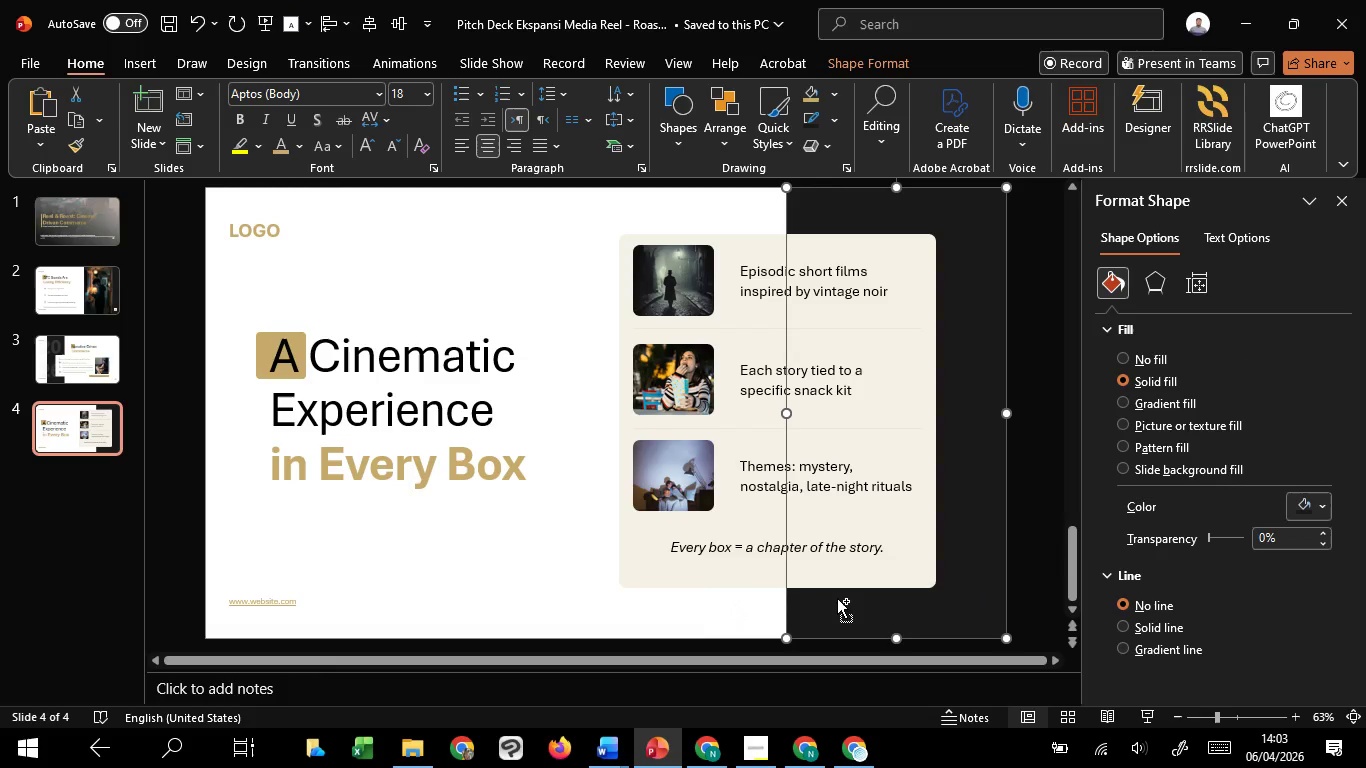 
hold_key(key=ControlLeft, duration=0.81)
scroll: coordinate [917, 589], scroll_direction: down, amount: 2.0
 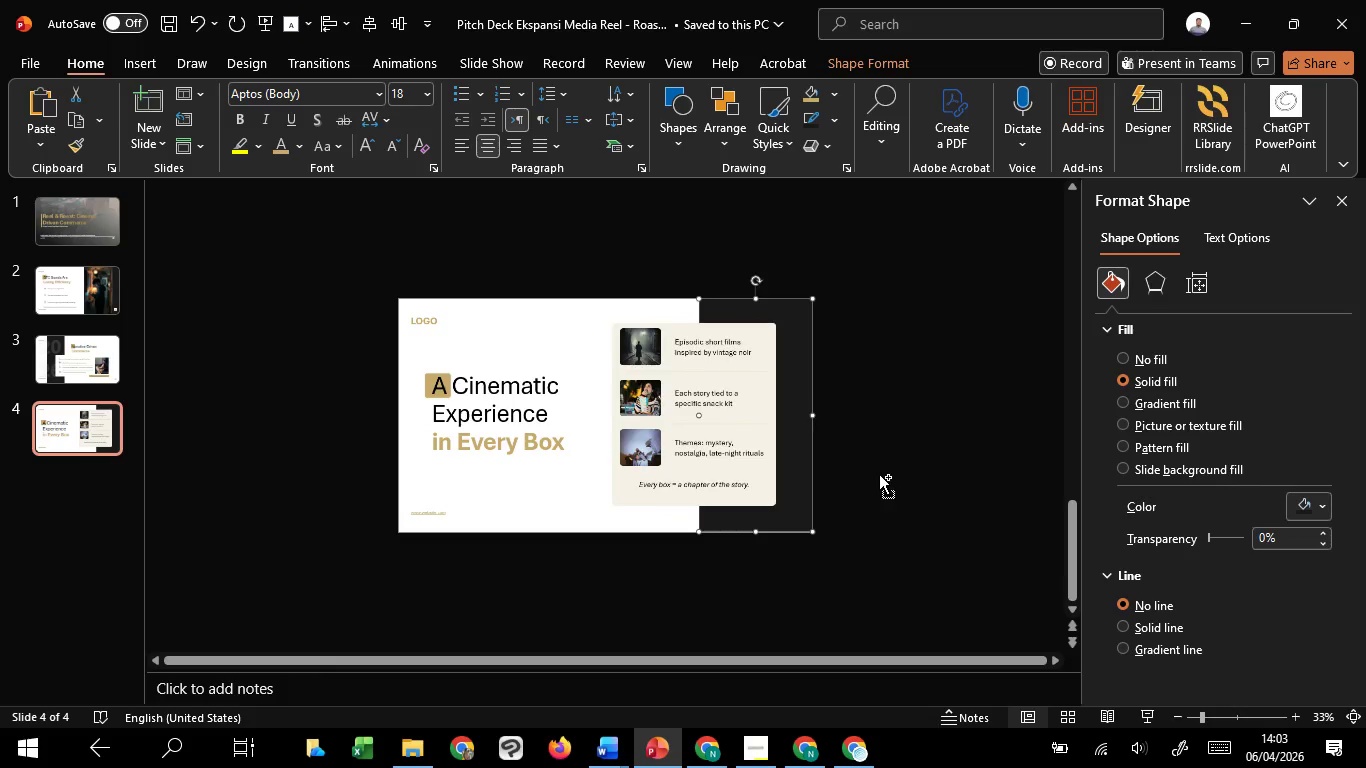 
left_click_drag(start_coordinate=[879, 472], to_coordinate=[717, 575])
 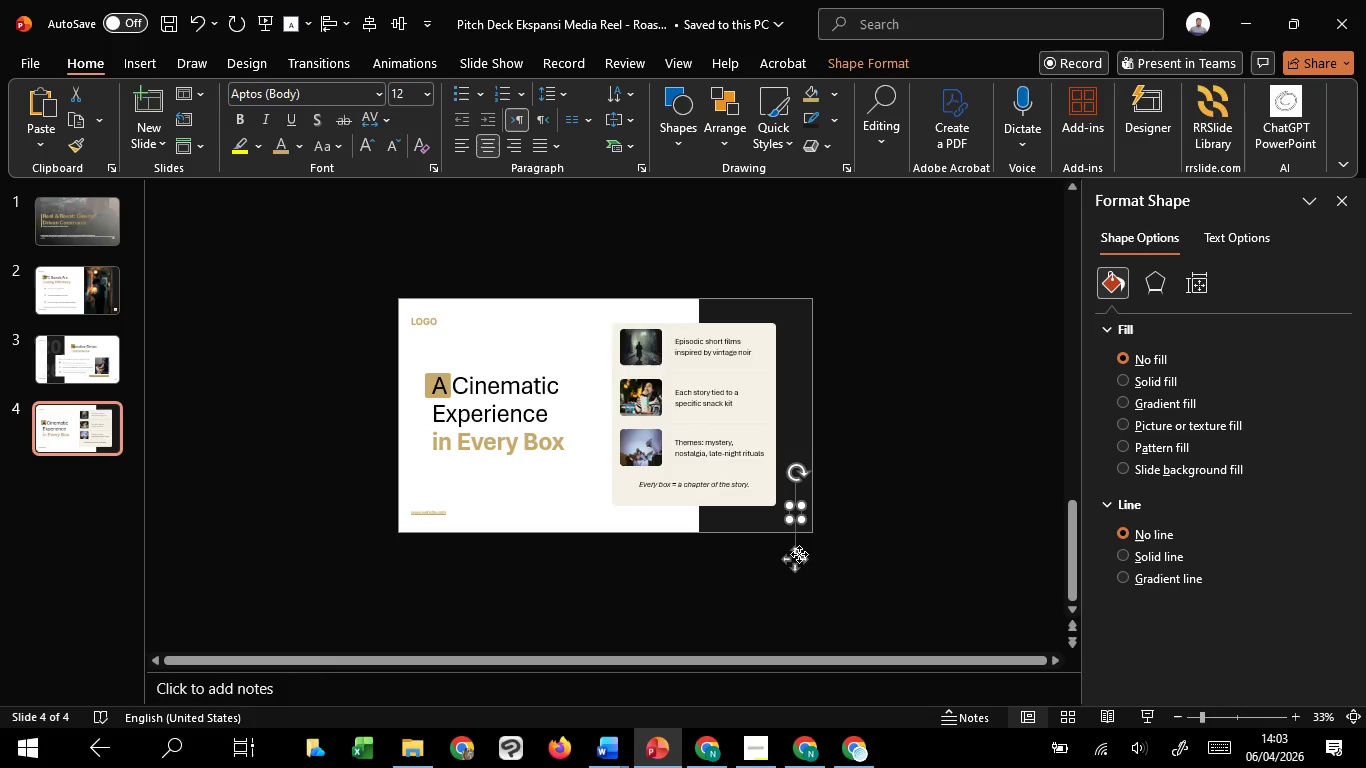 
right_click([799, 554])
 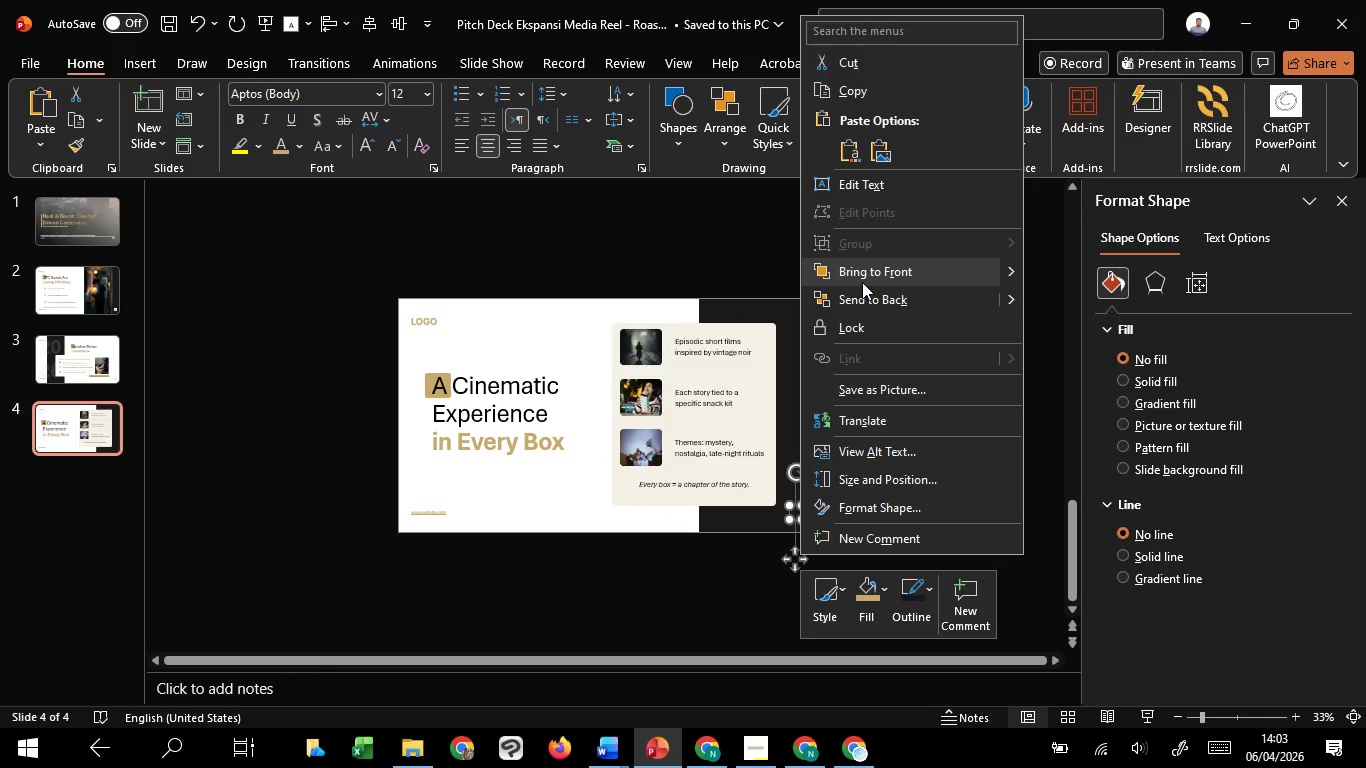 
left_click([862, 282])
 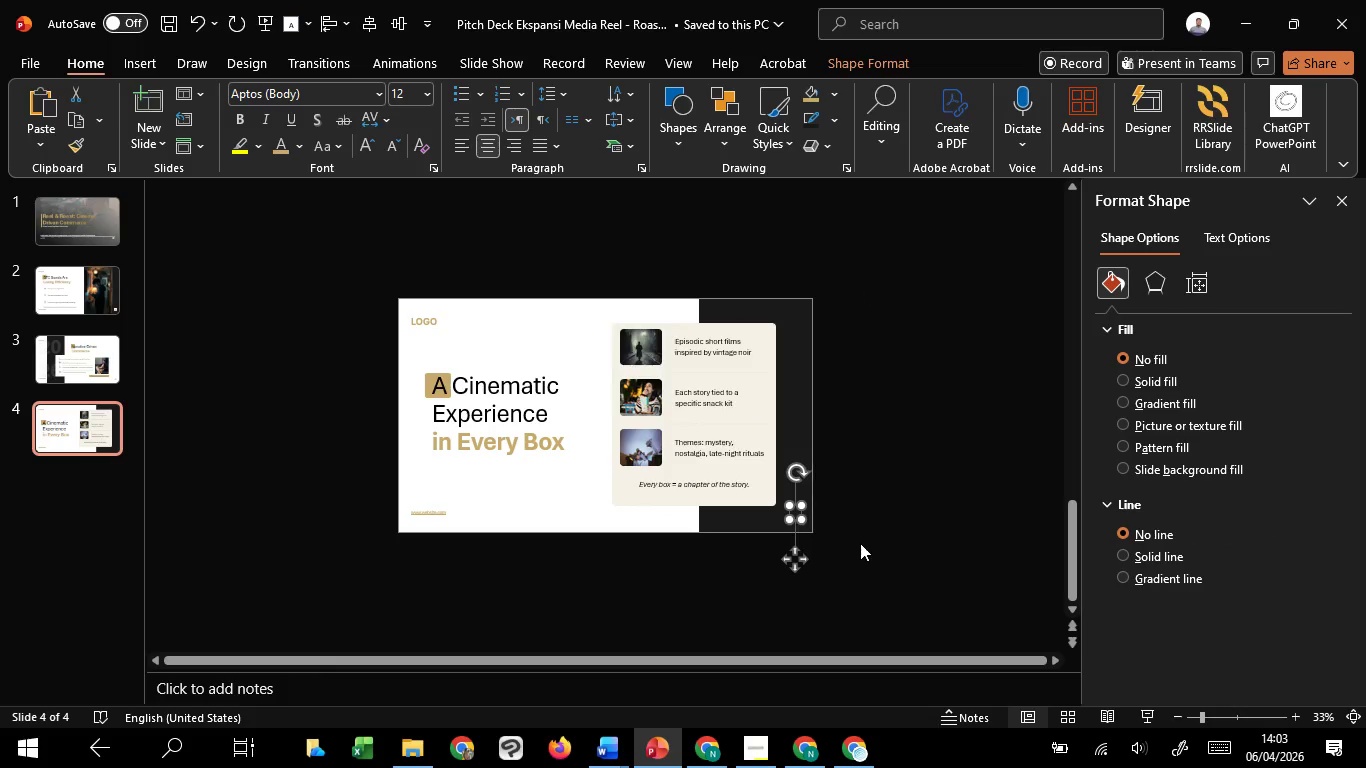 
hold_key(key=ControlLeft, duration=1.11)
scroll: coordinate [860, 543], scroll_direction: up, amount: 3.0
 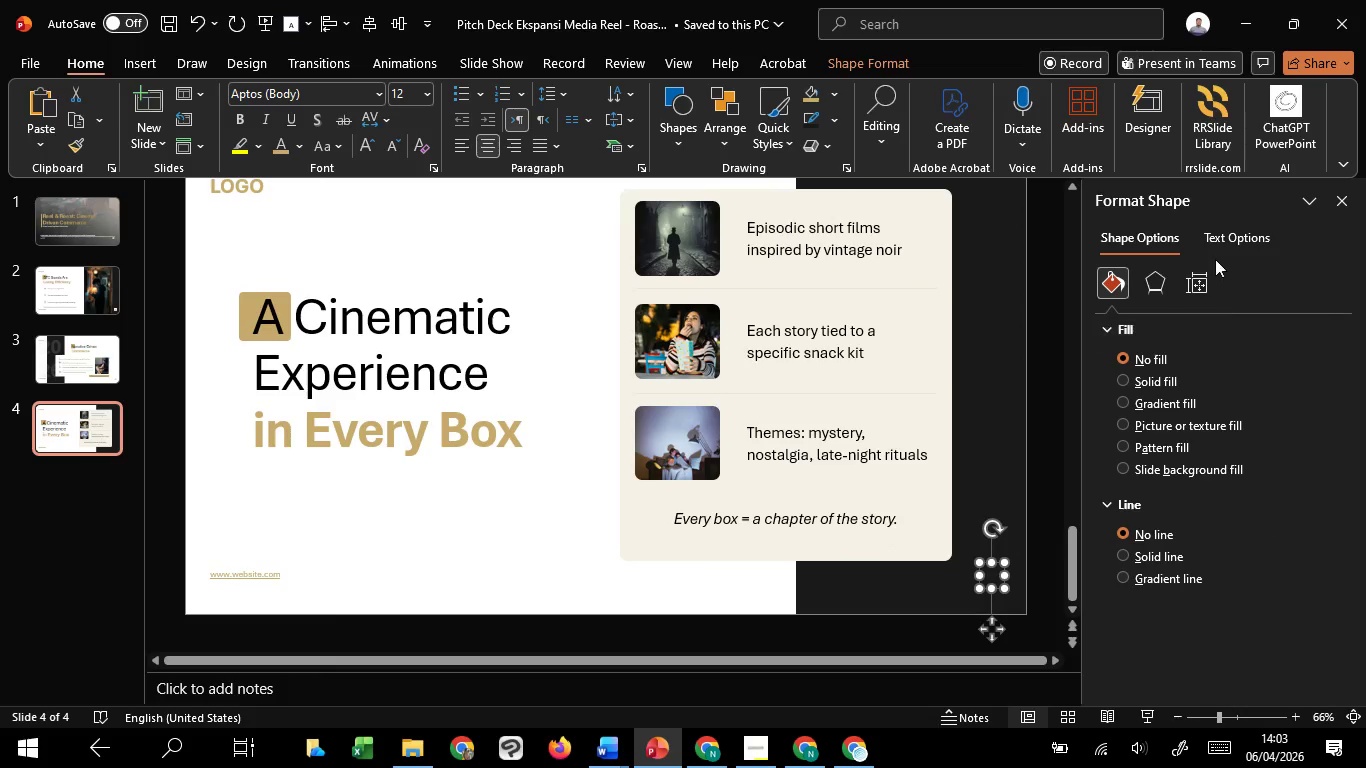 
left_click([1208, 243])
 